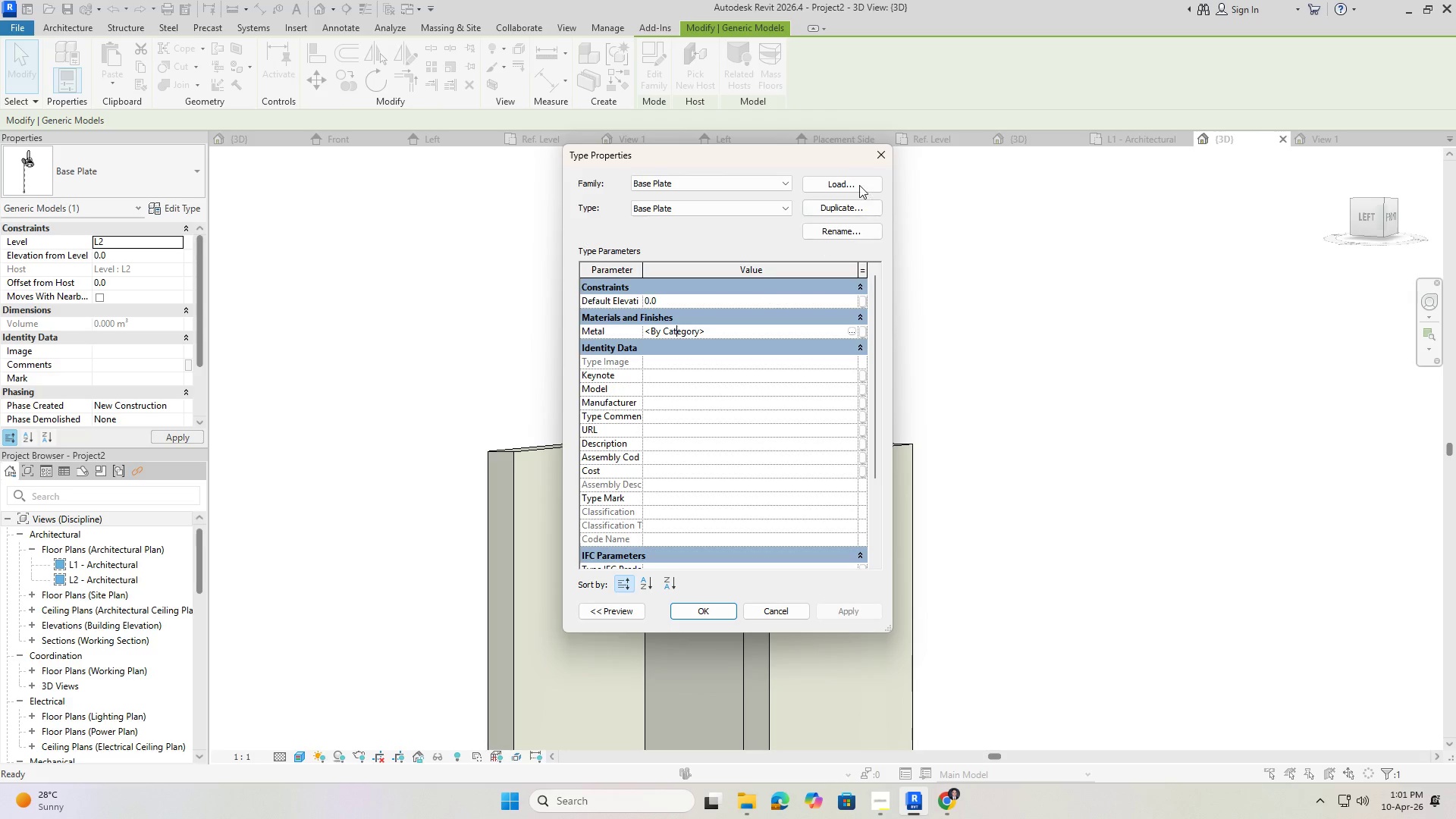 
left_click([887, 162])
 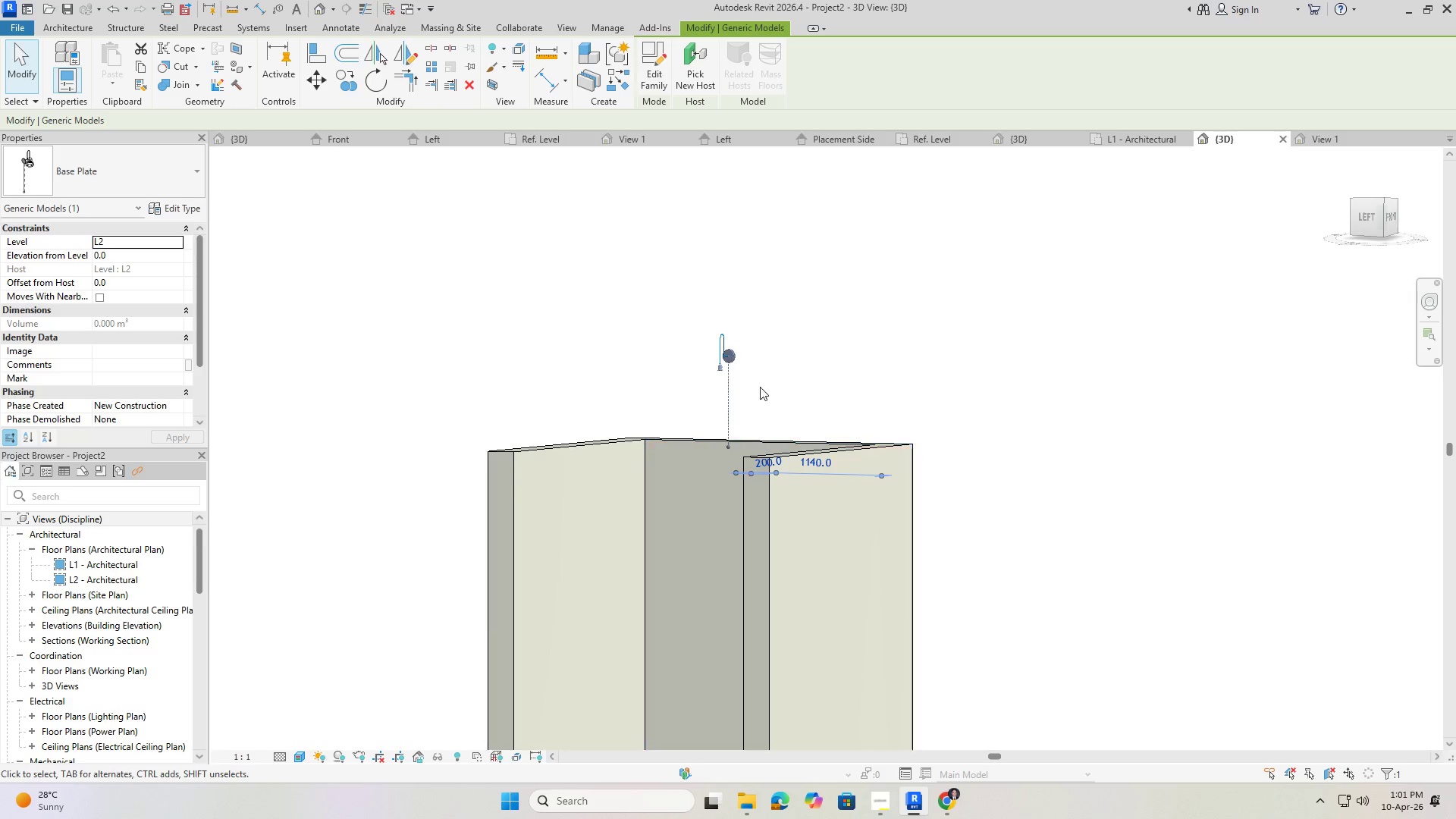 
left_click([770, 375])
 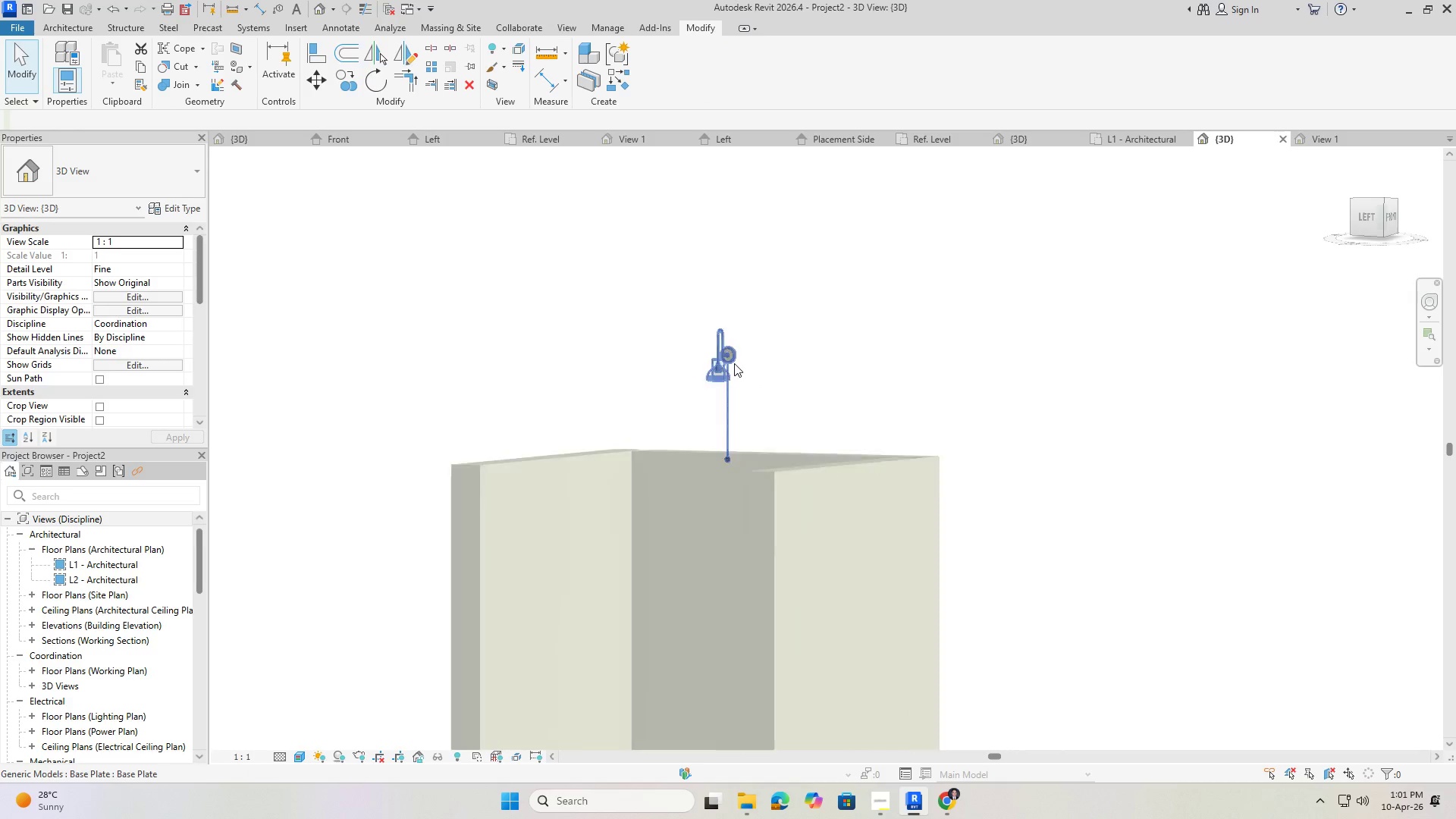 
key(Escape)
 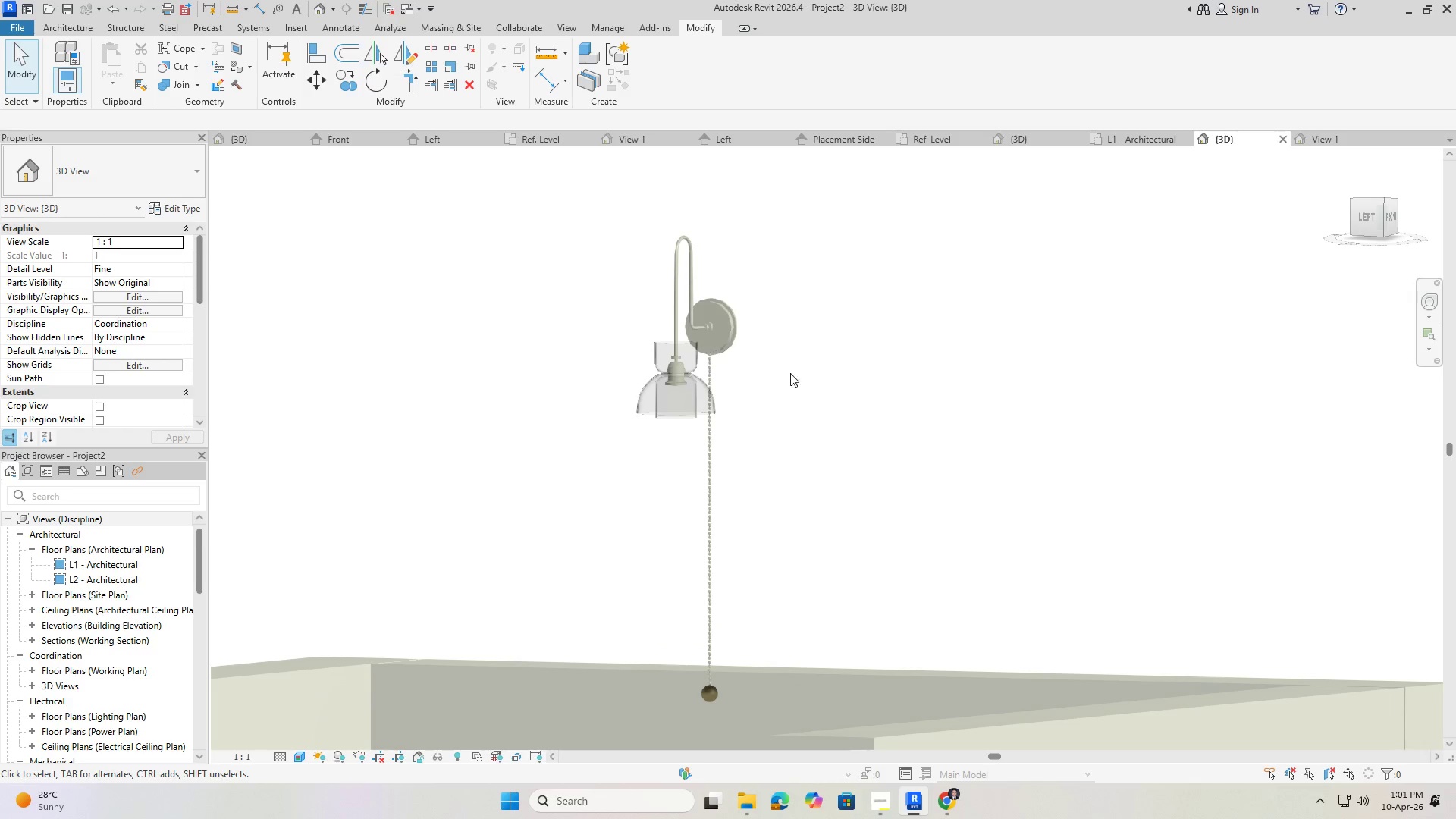 
key(Escape)
 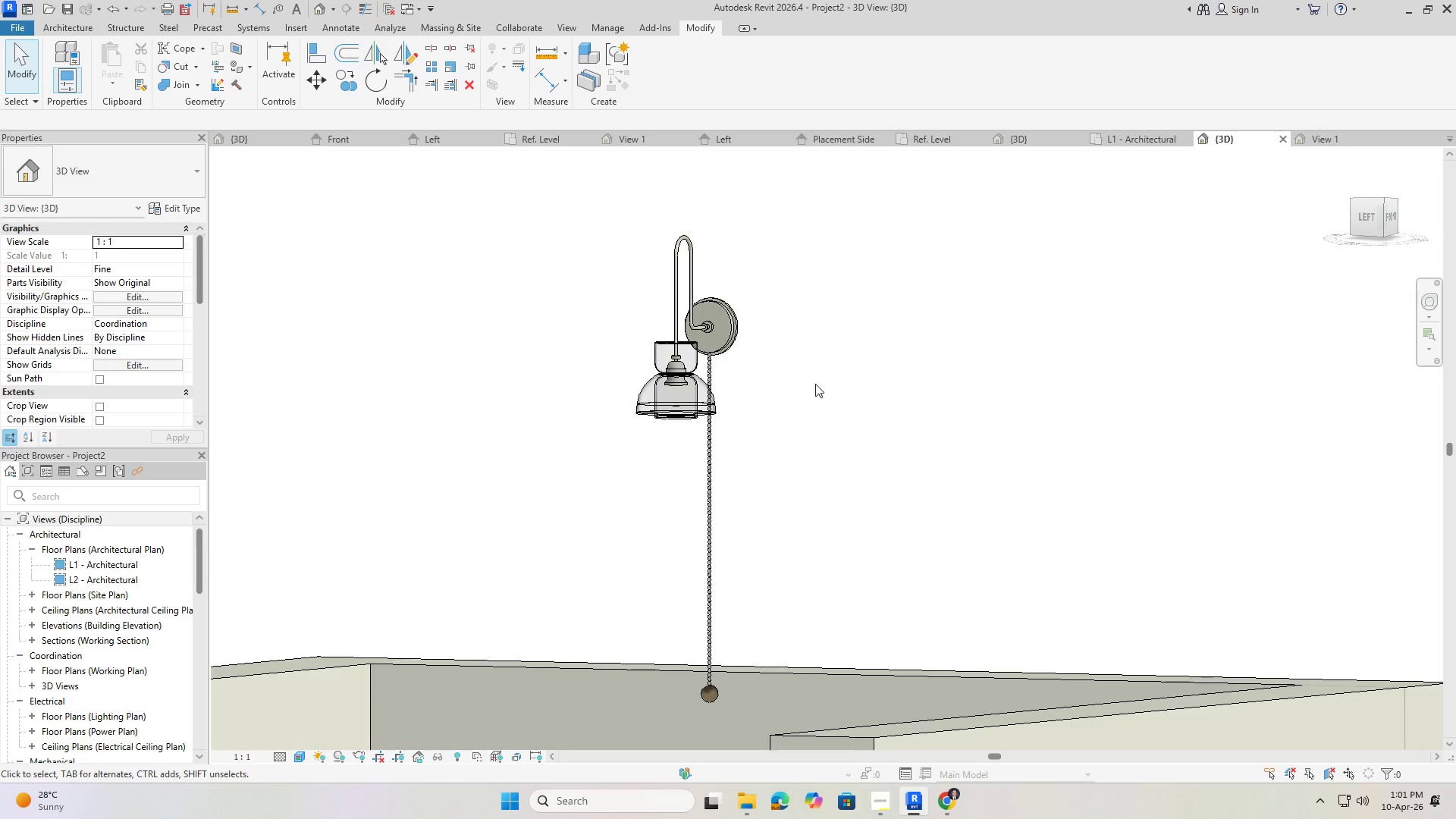 
scroll: coordinate [741, 377], scroll_direction: up, amount: 10.0
 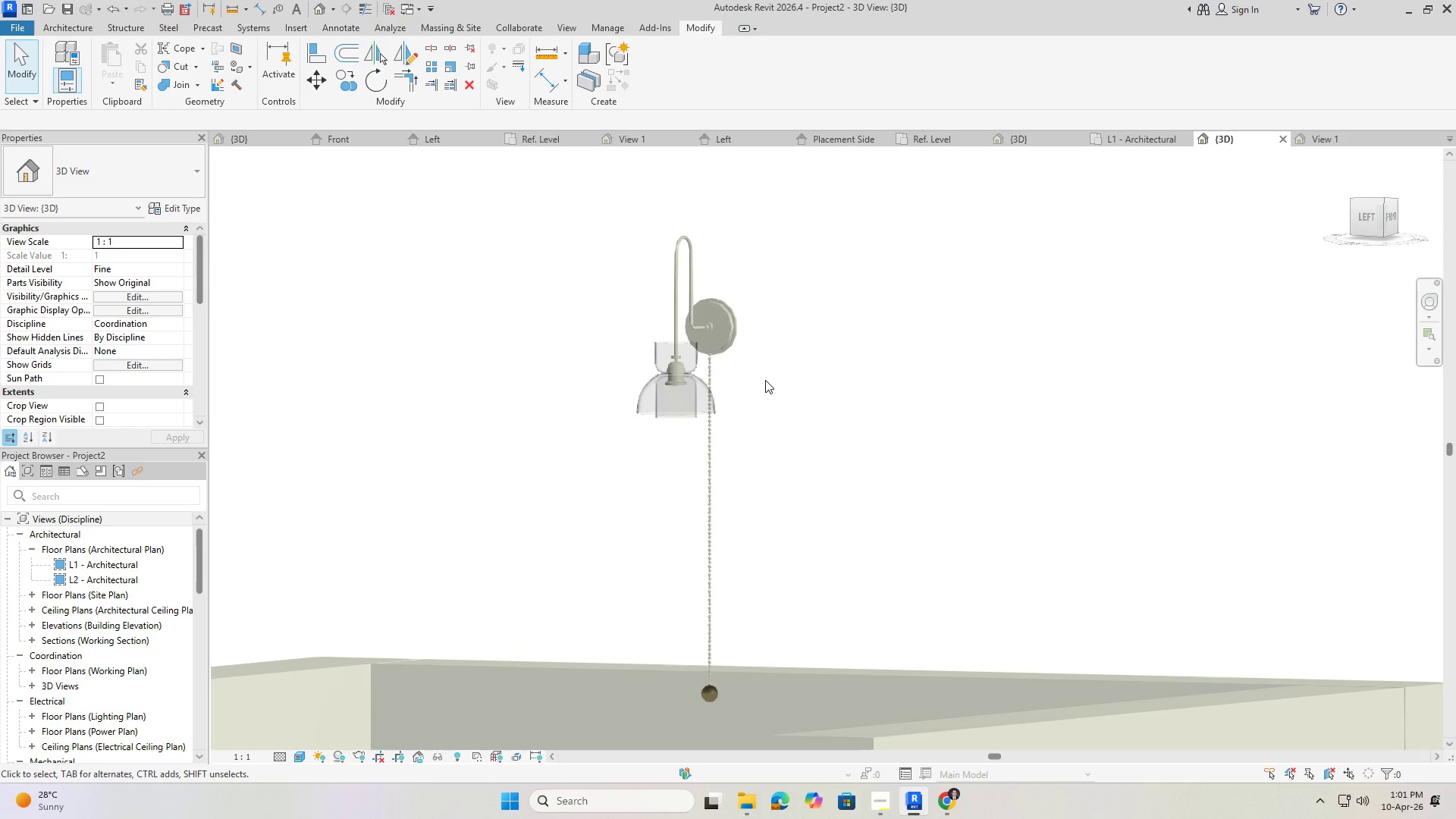 
scroll: coordinate [761, 384], scroll_direction: none, amount: 0.0
 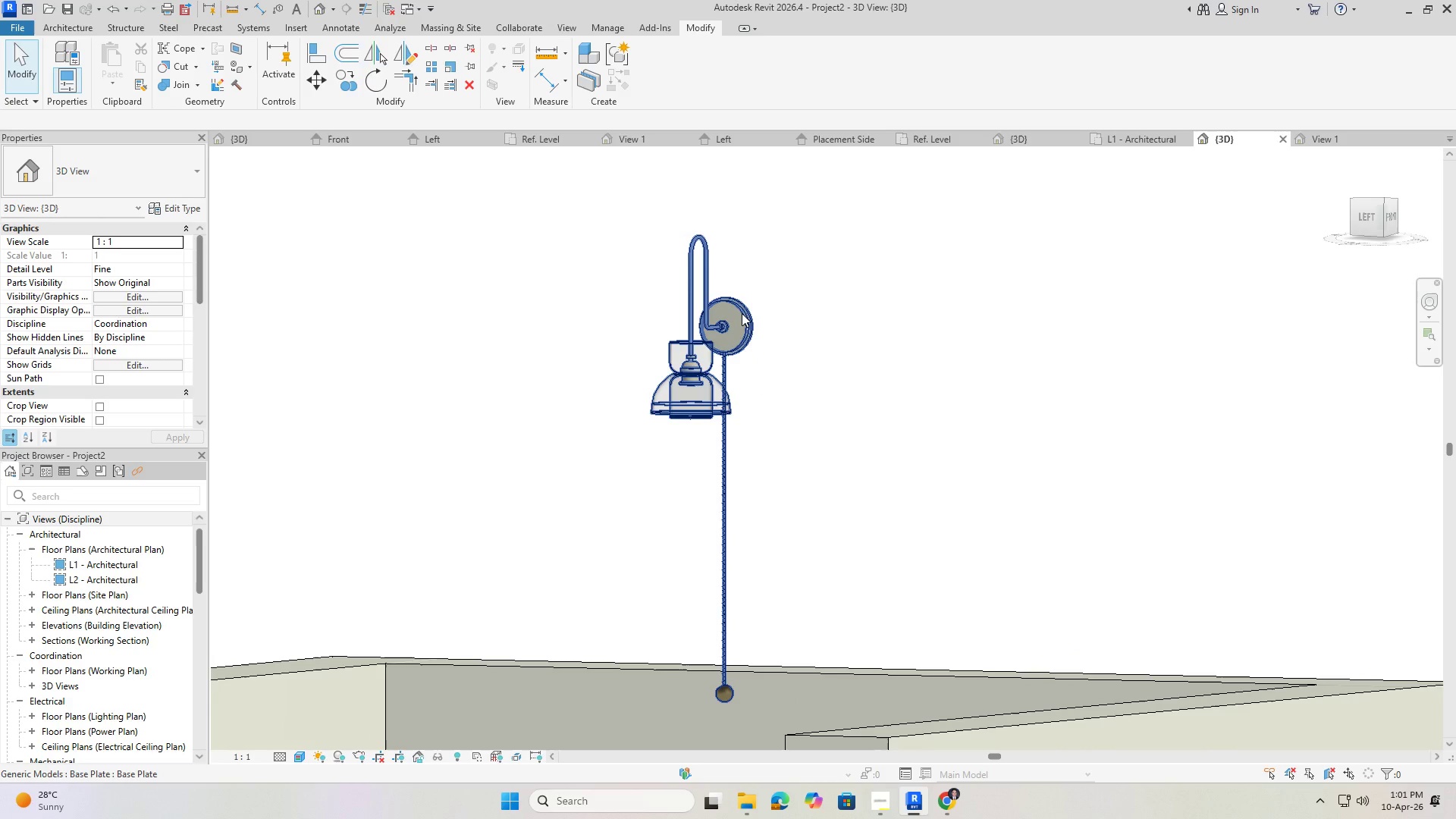 
left_click([742, 313])
 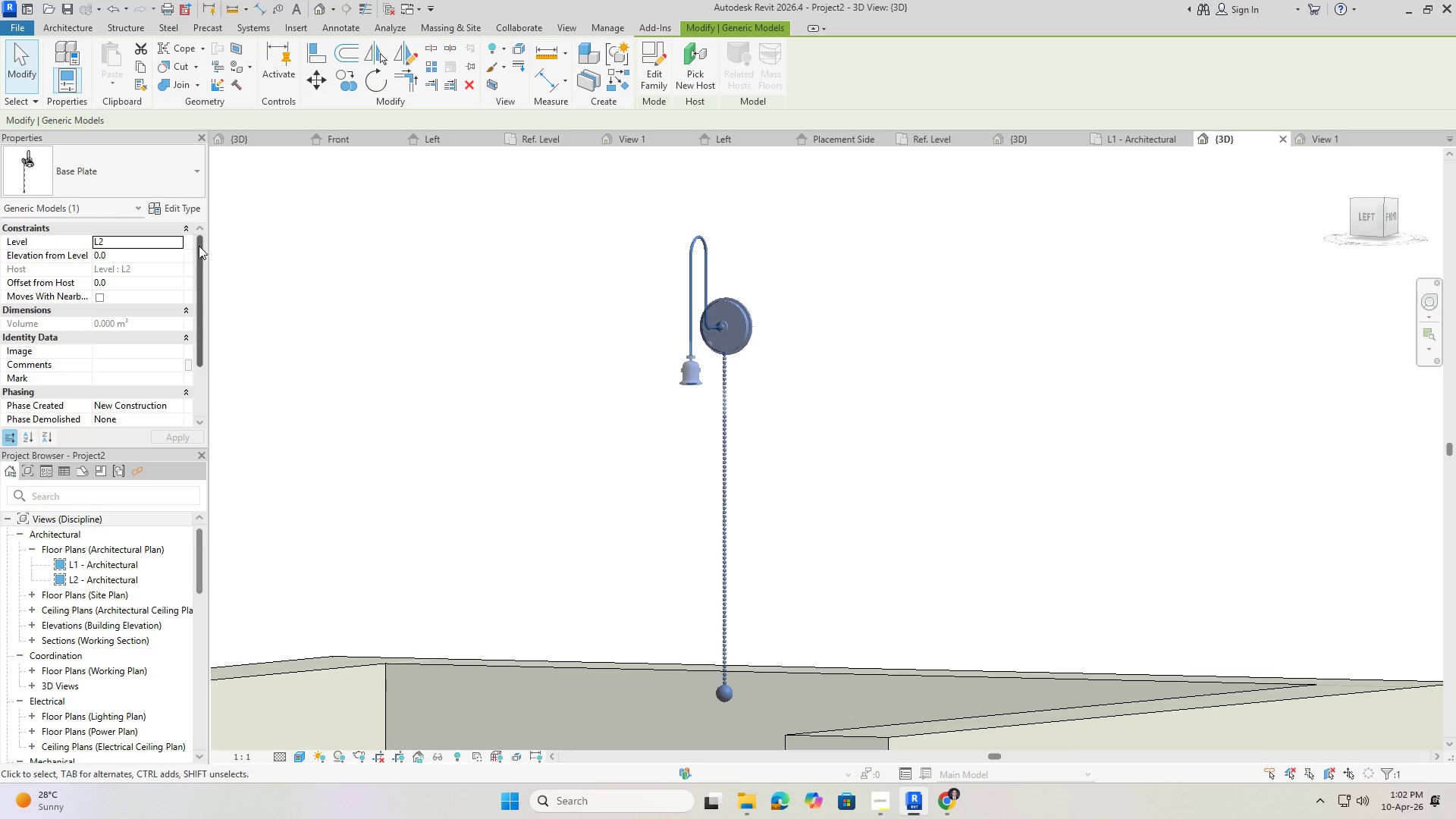 
double_click([189, 211])
 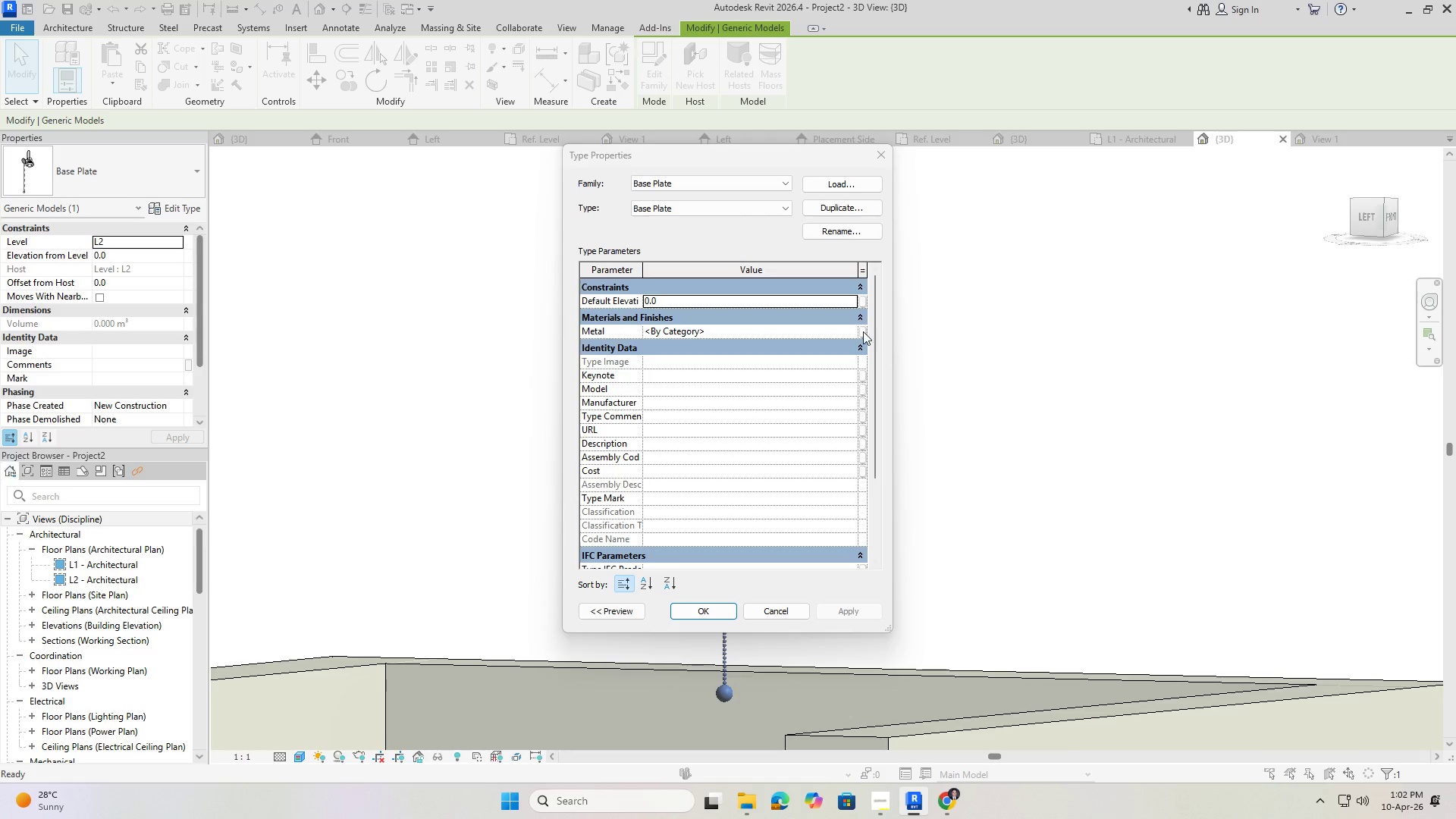 
left_click([862, 328])
 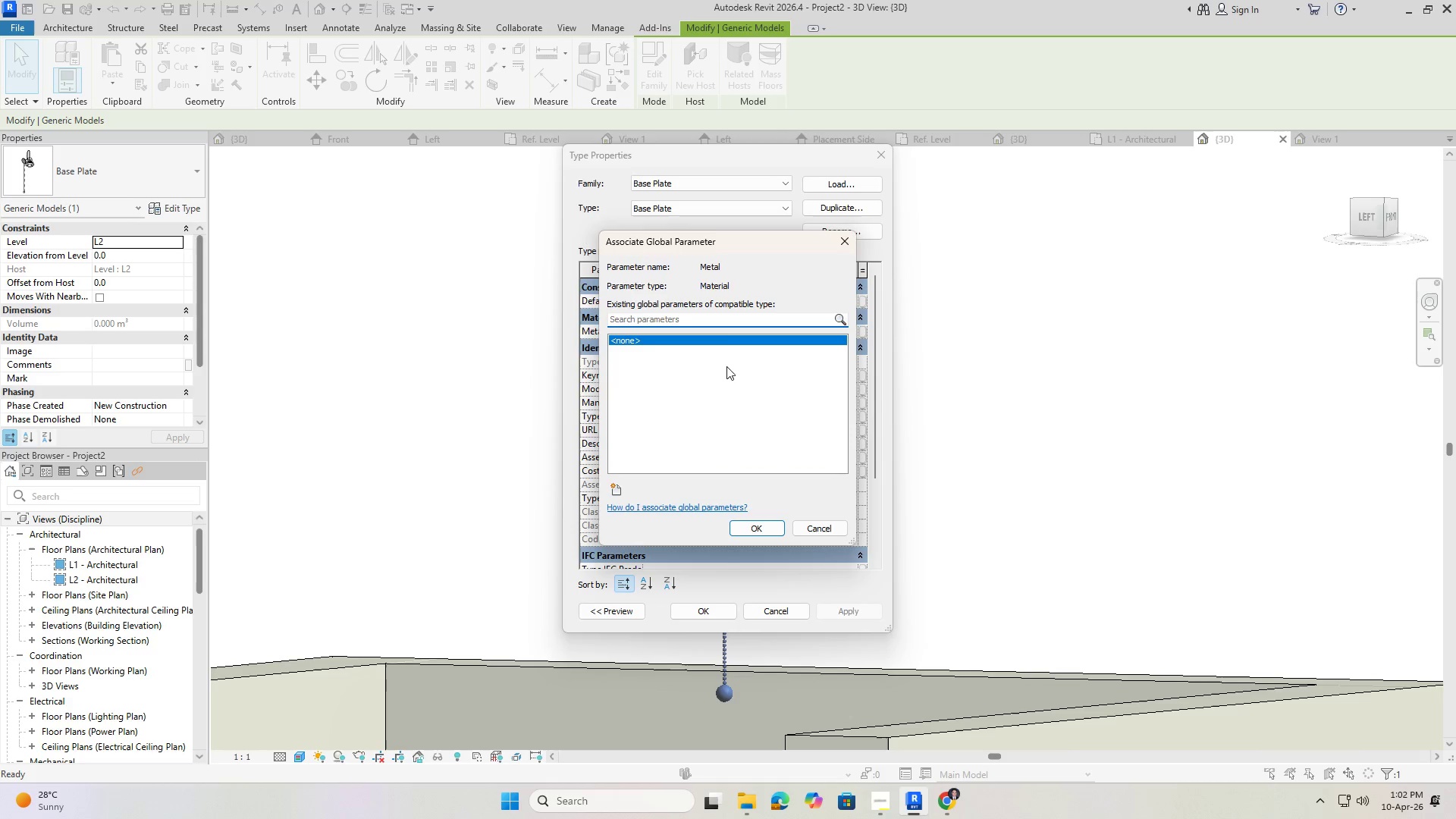 
key(Escape)
 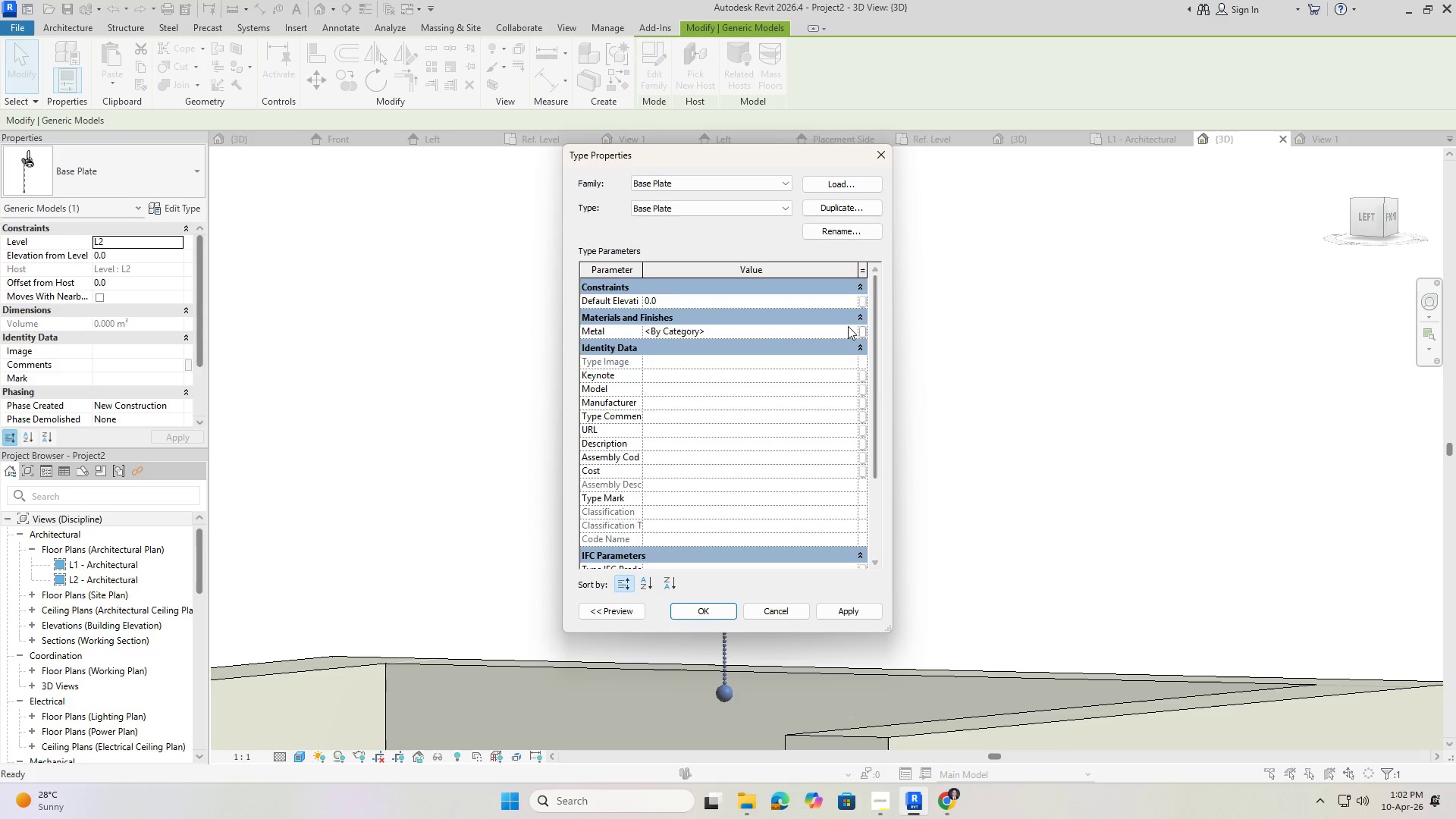 
left_click([840, 331])
 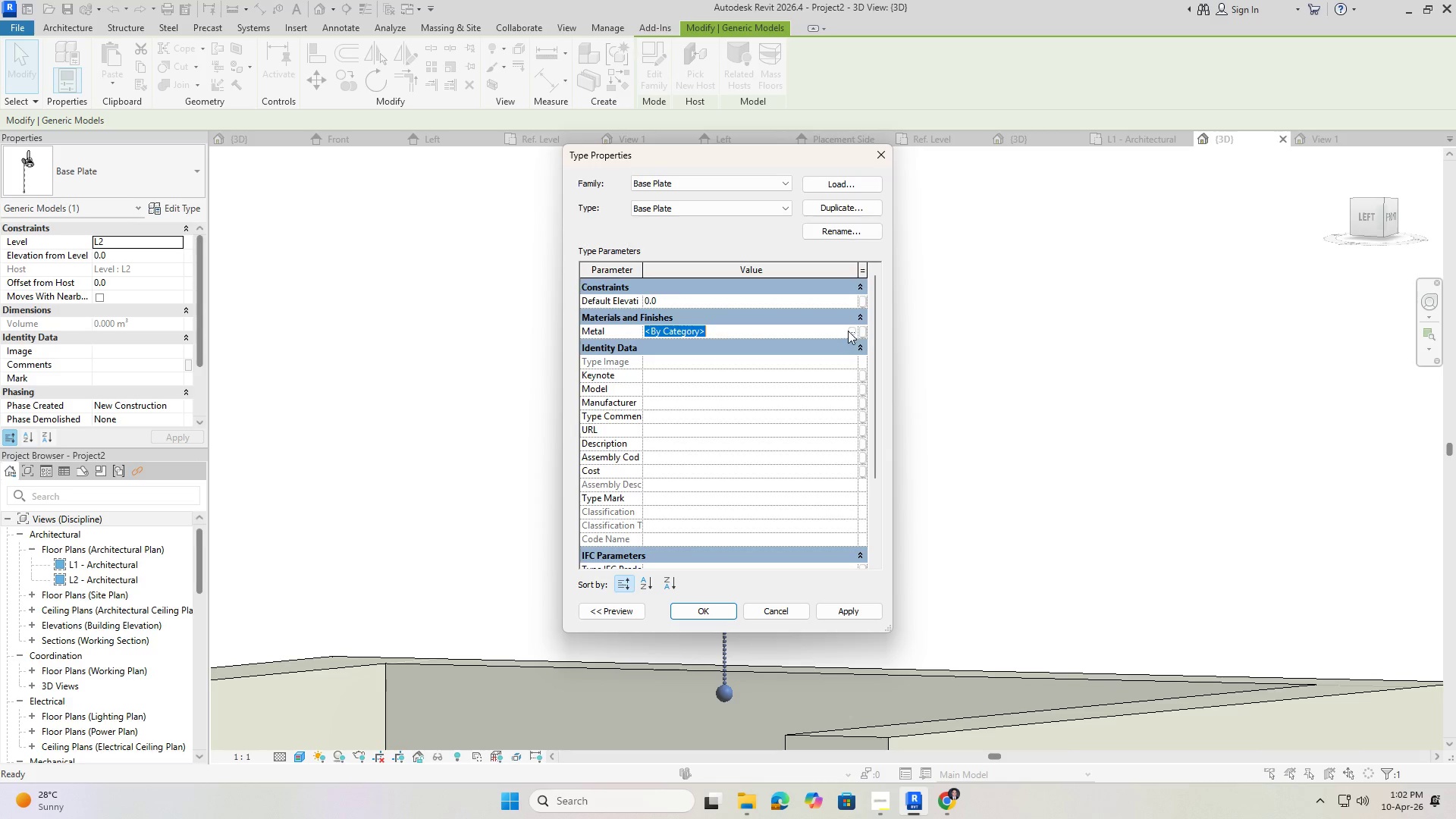 
left_click([851, 330])
 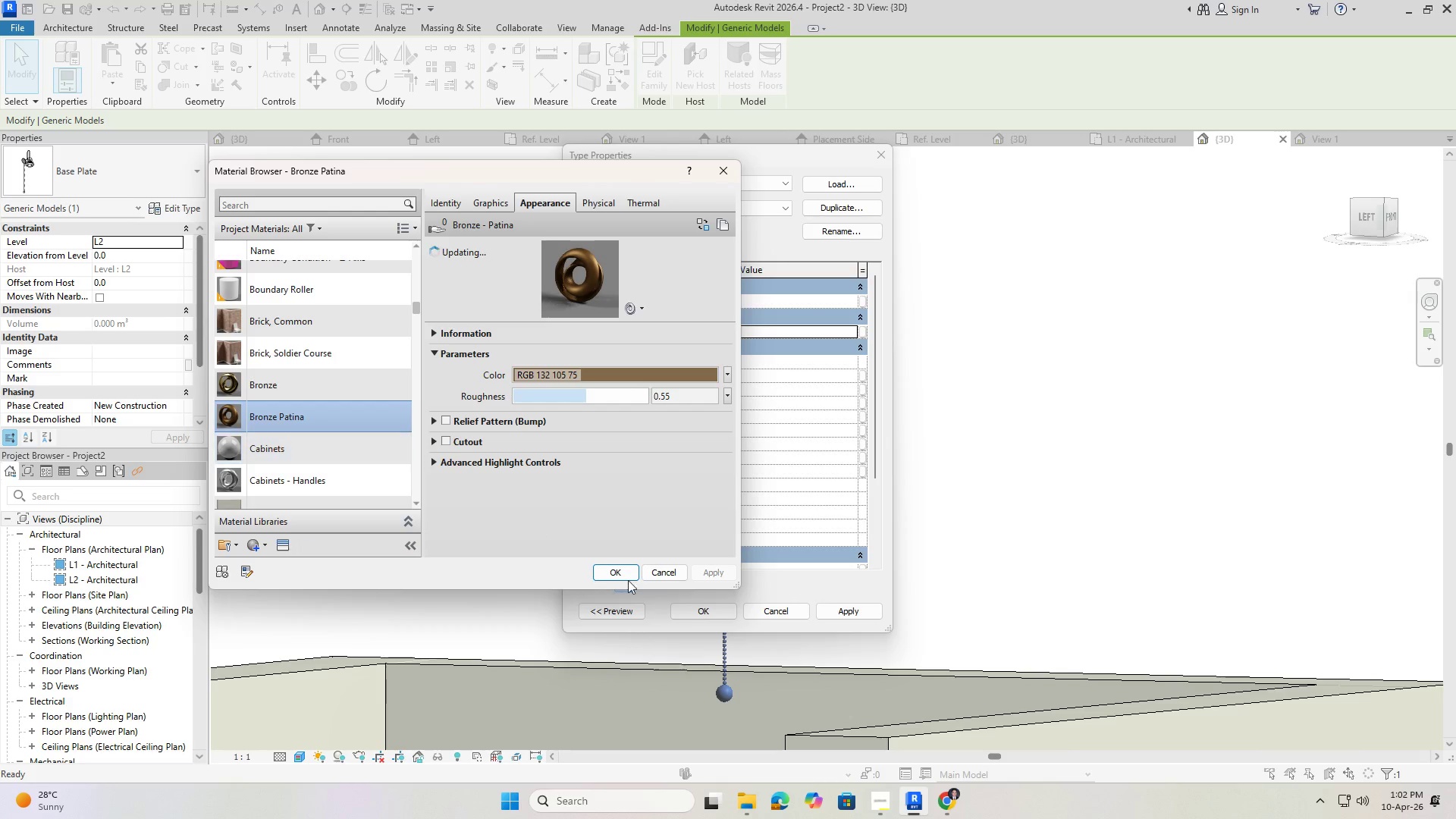 
left_click([627, 567])
 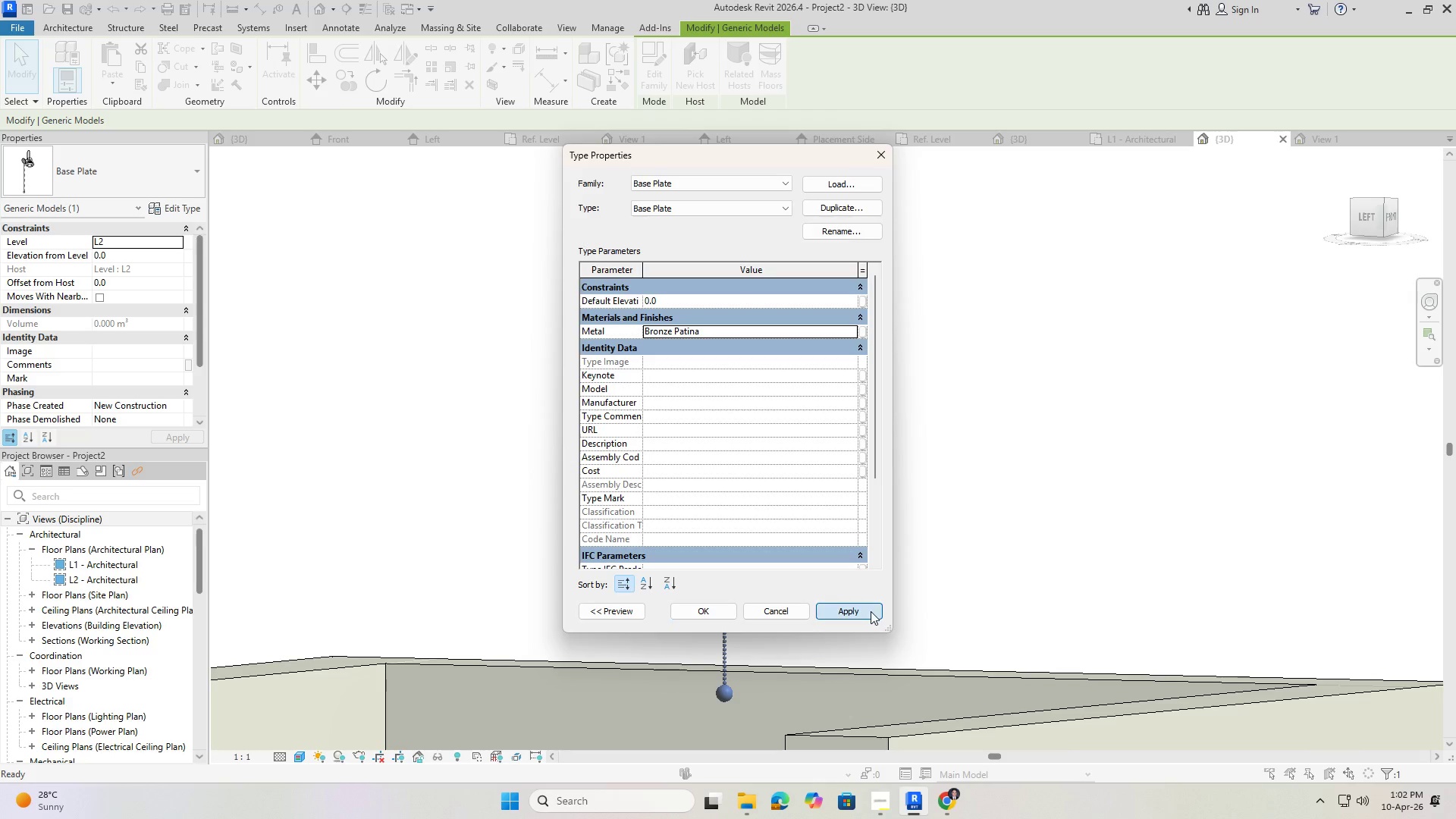 
double_click([699, 601])
 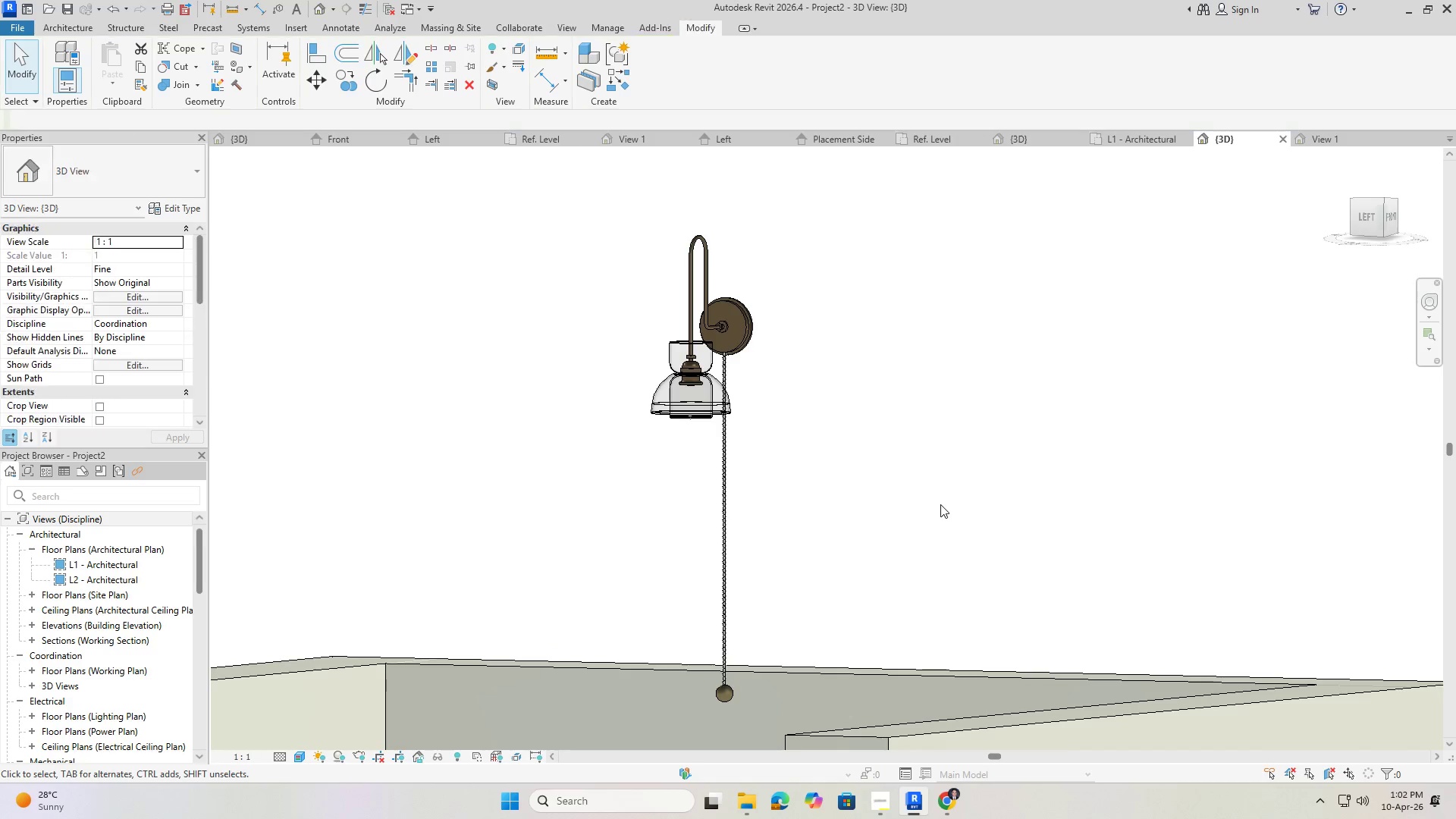 
key(Escape)
 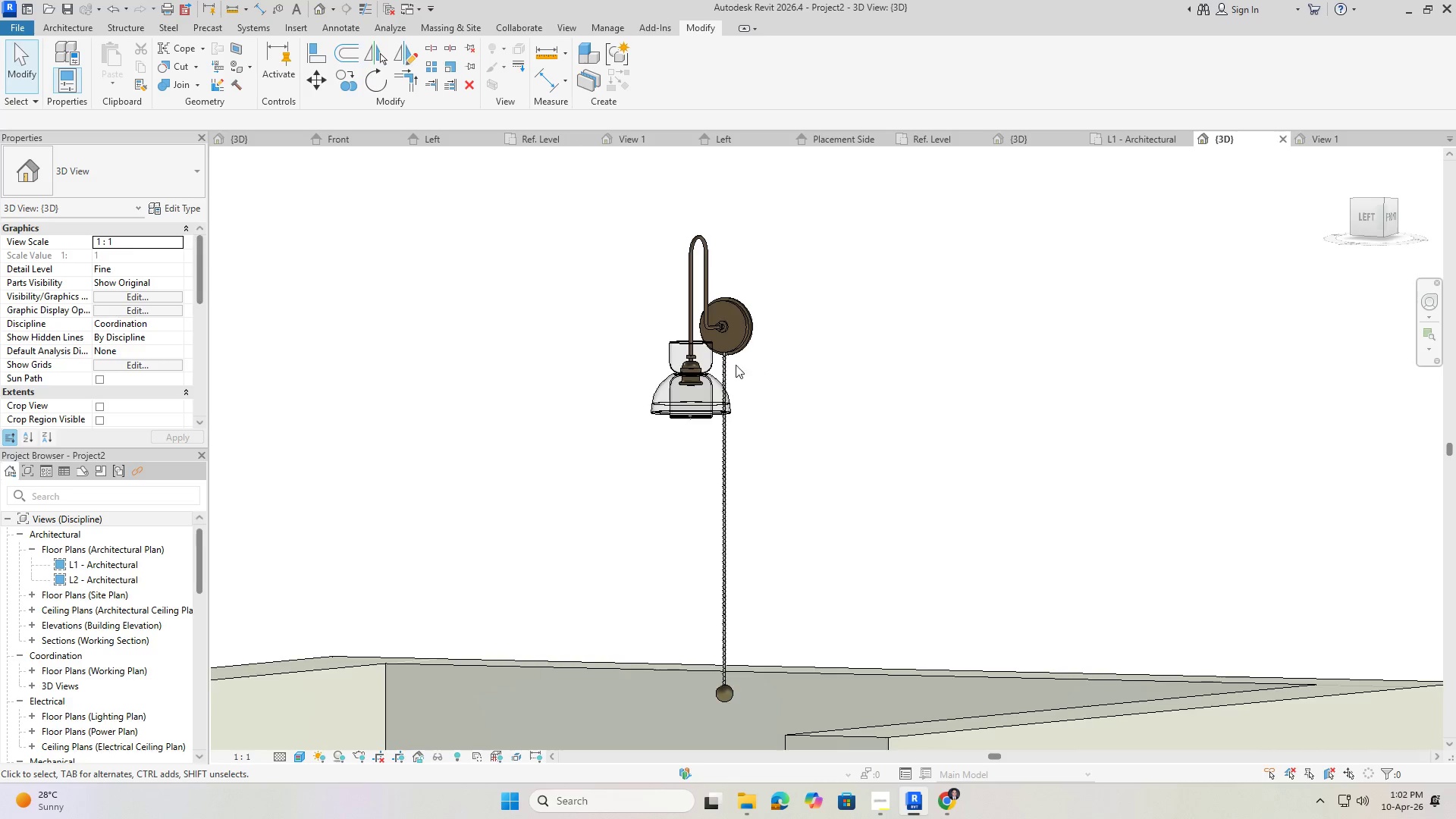 
scroll: coordinate [655, 403], scroll_direction: up, amount: 9.0
 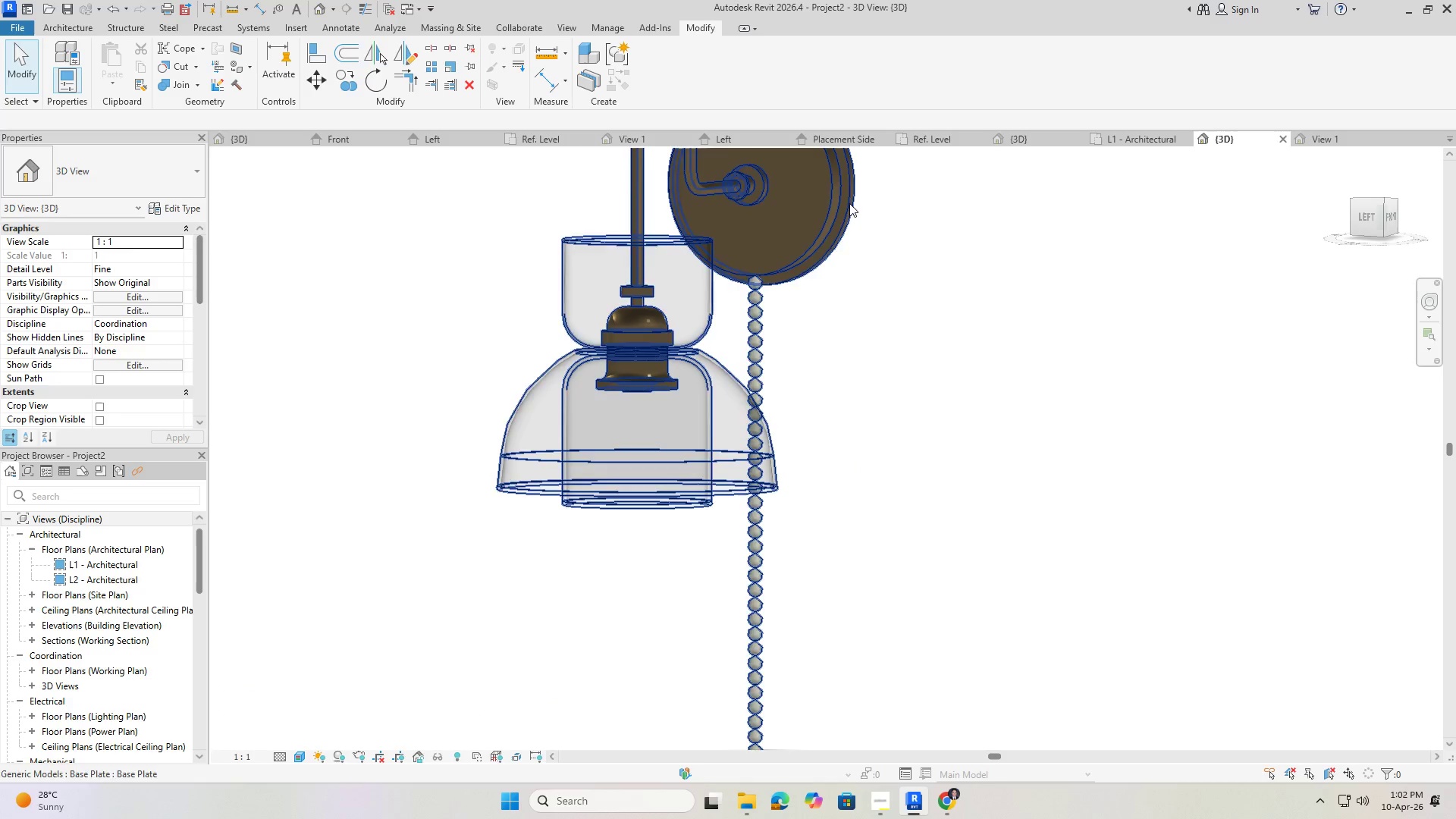 
left_click([841, 138])
 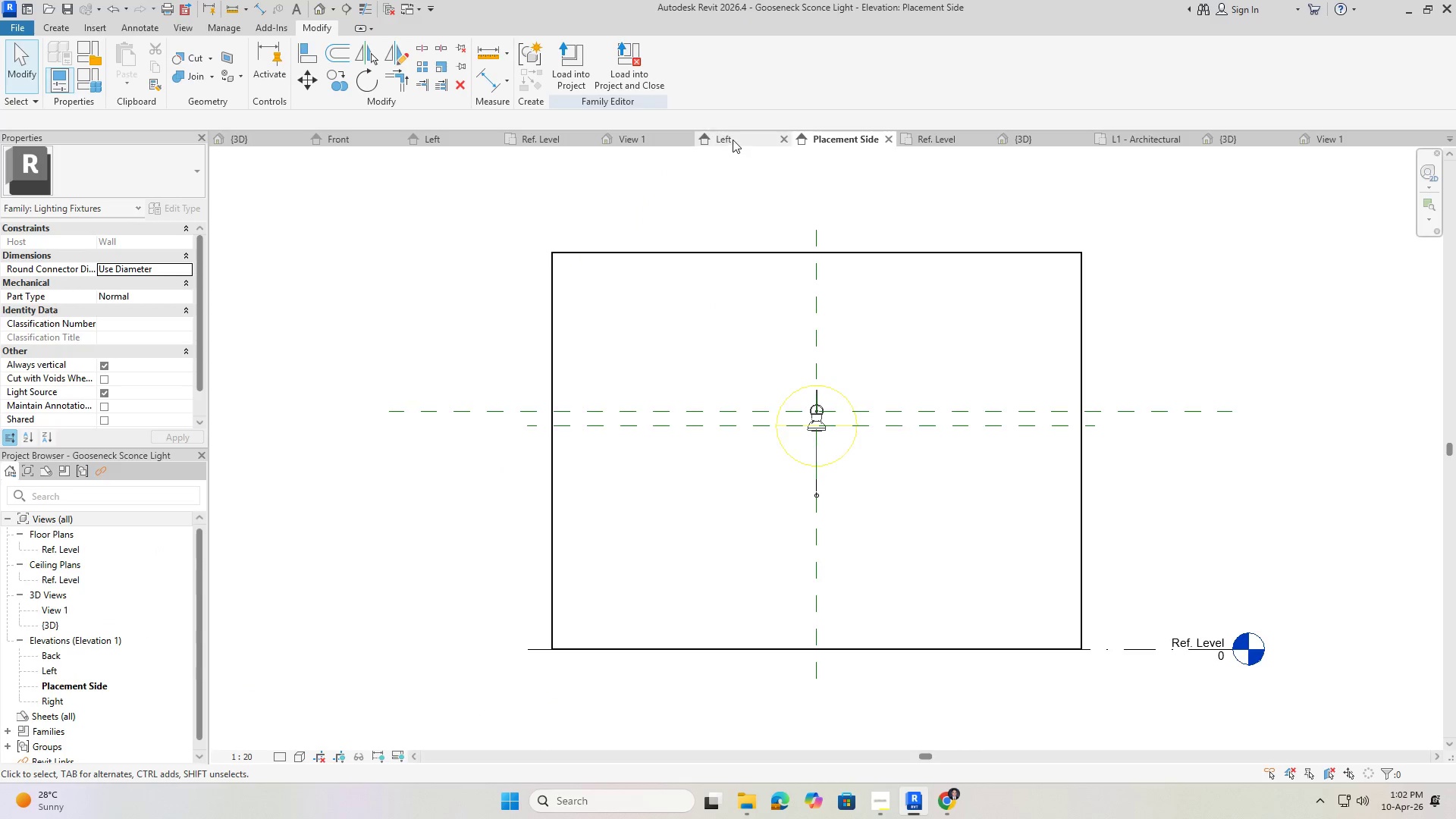 
left_click([733, 139])
 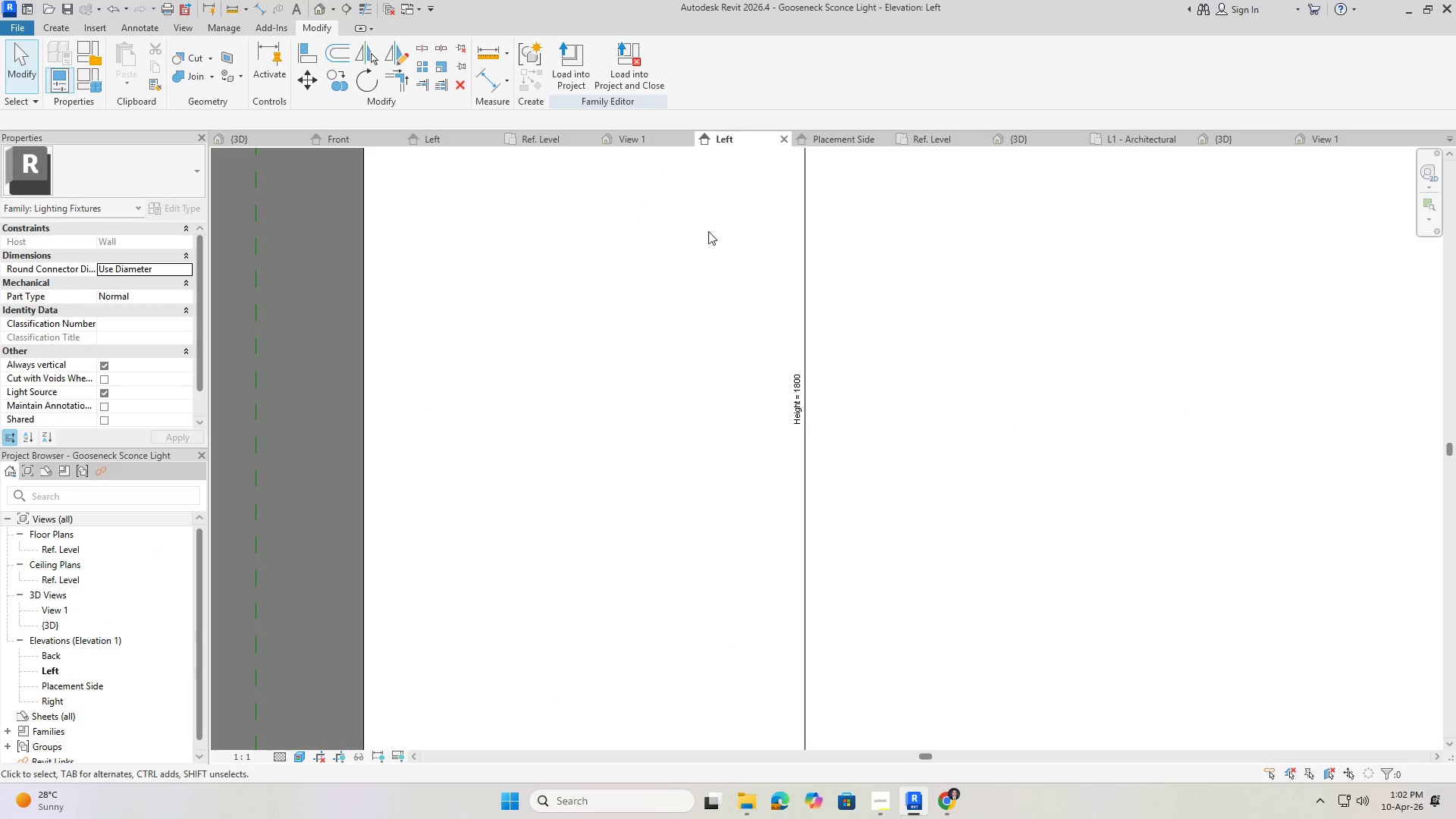 
scroll: coordinate [692, 362], scroll_direction: down, amount: 7.0
 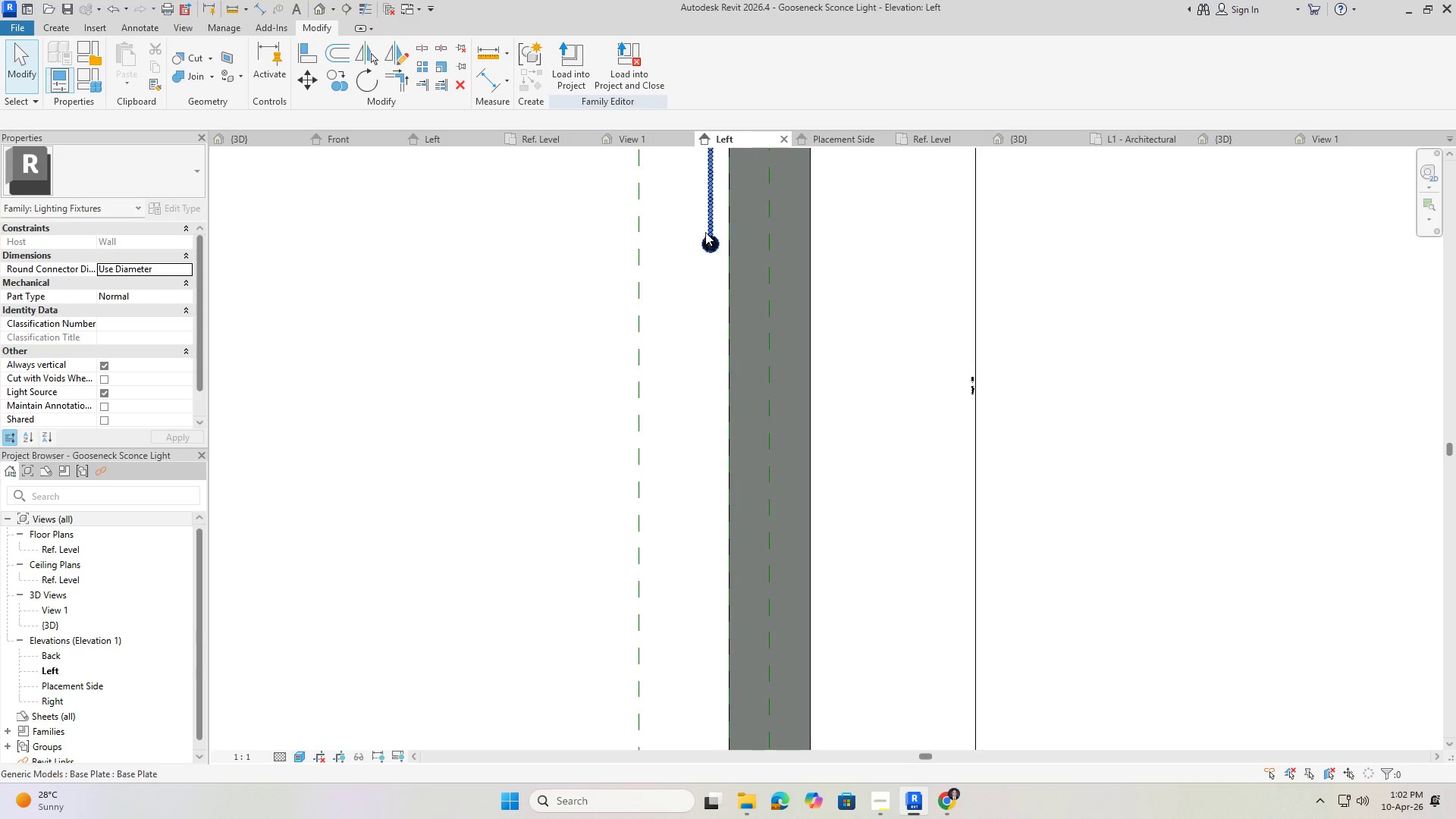 
scroll: coordinate [806, 346], scroll_direction: up, amount: 9.0
 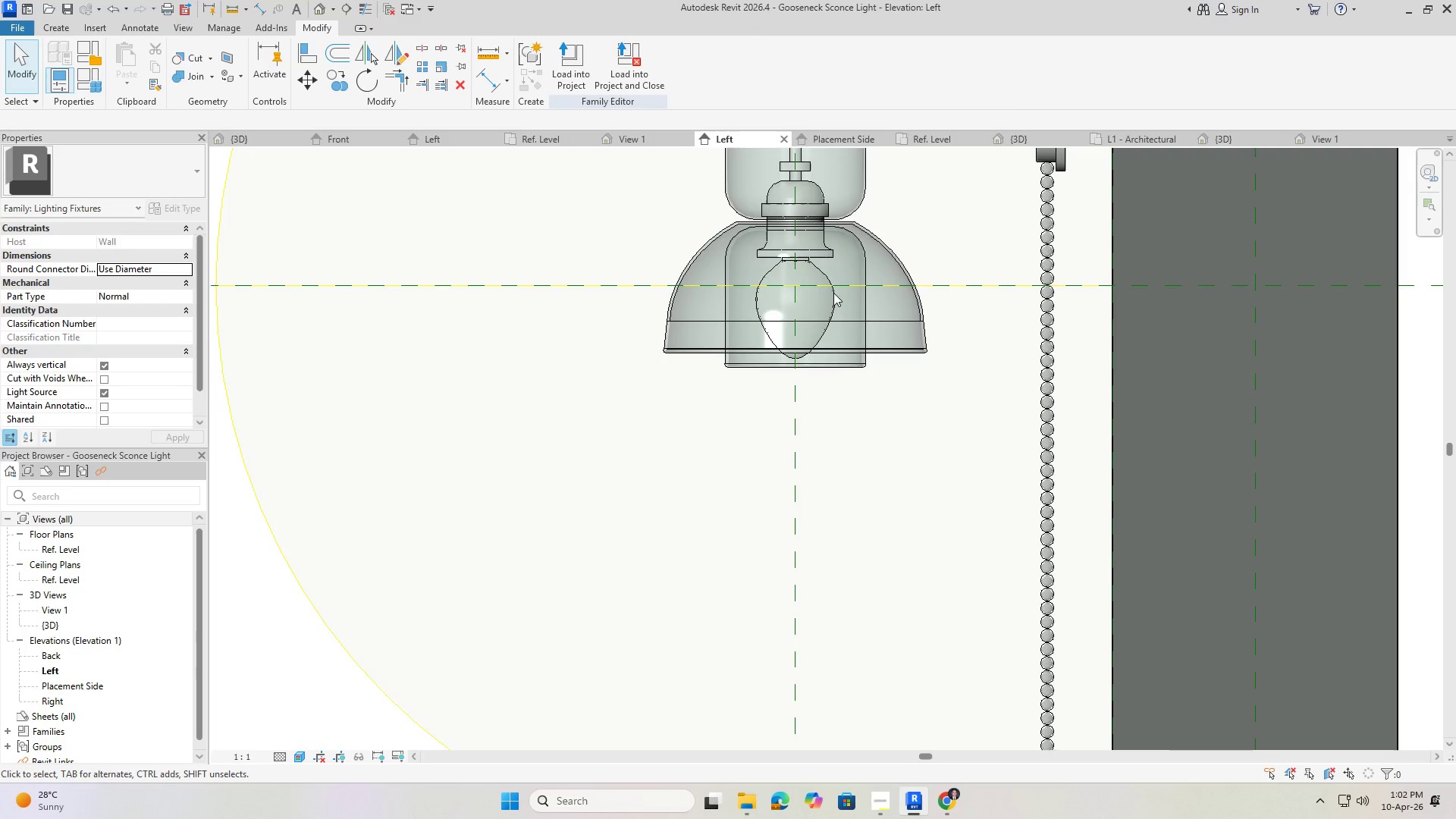 
left_click([833, 291])
 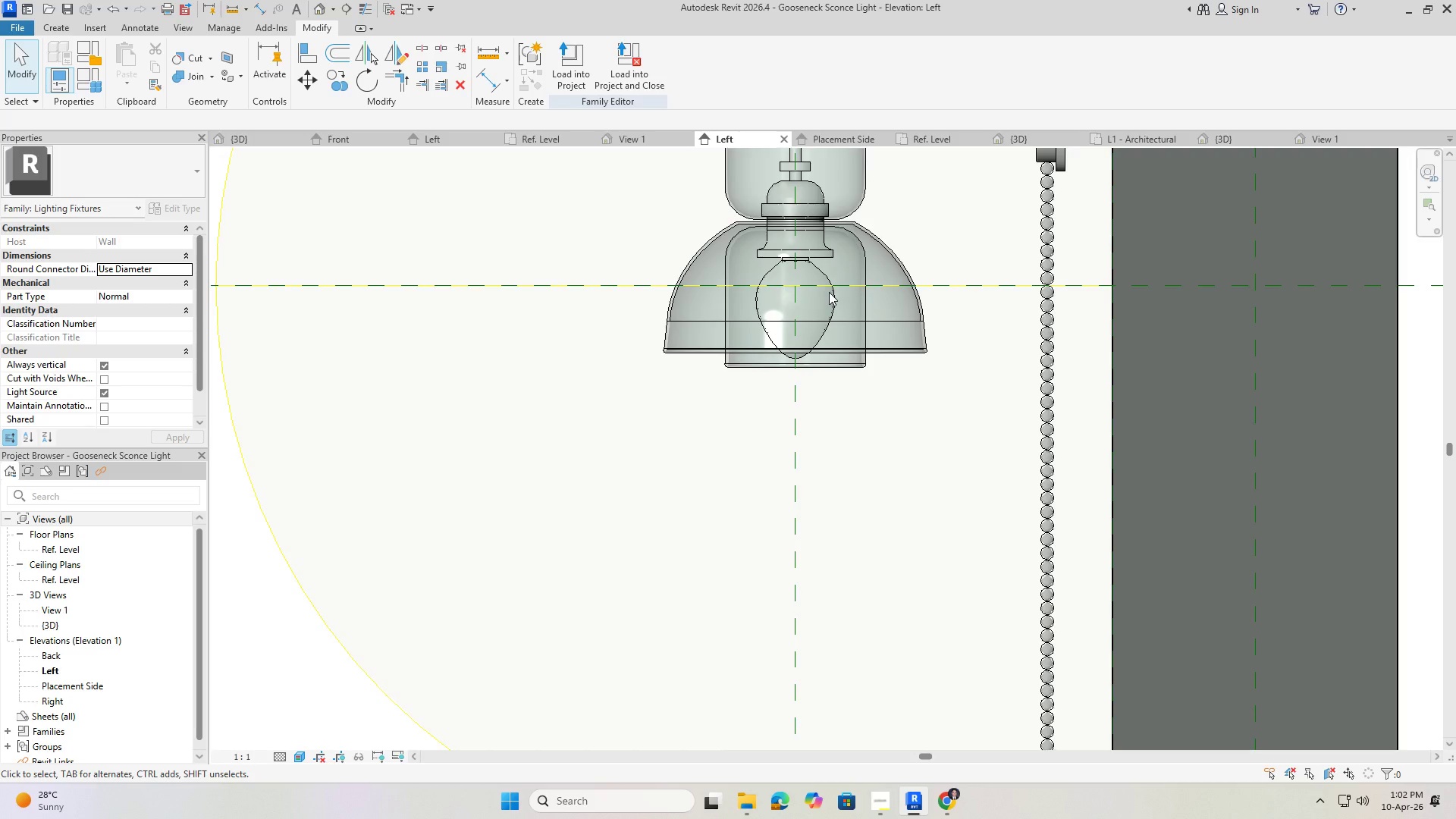 
left_click([829, 292])
 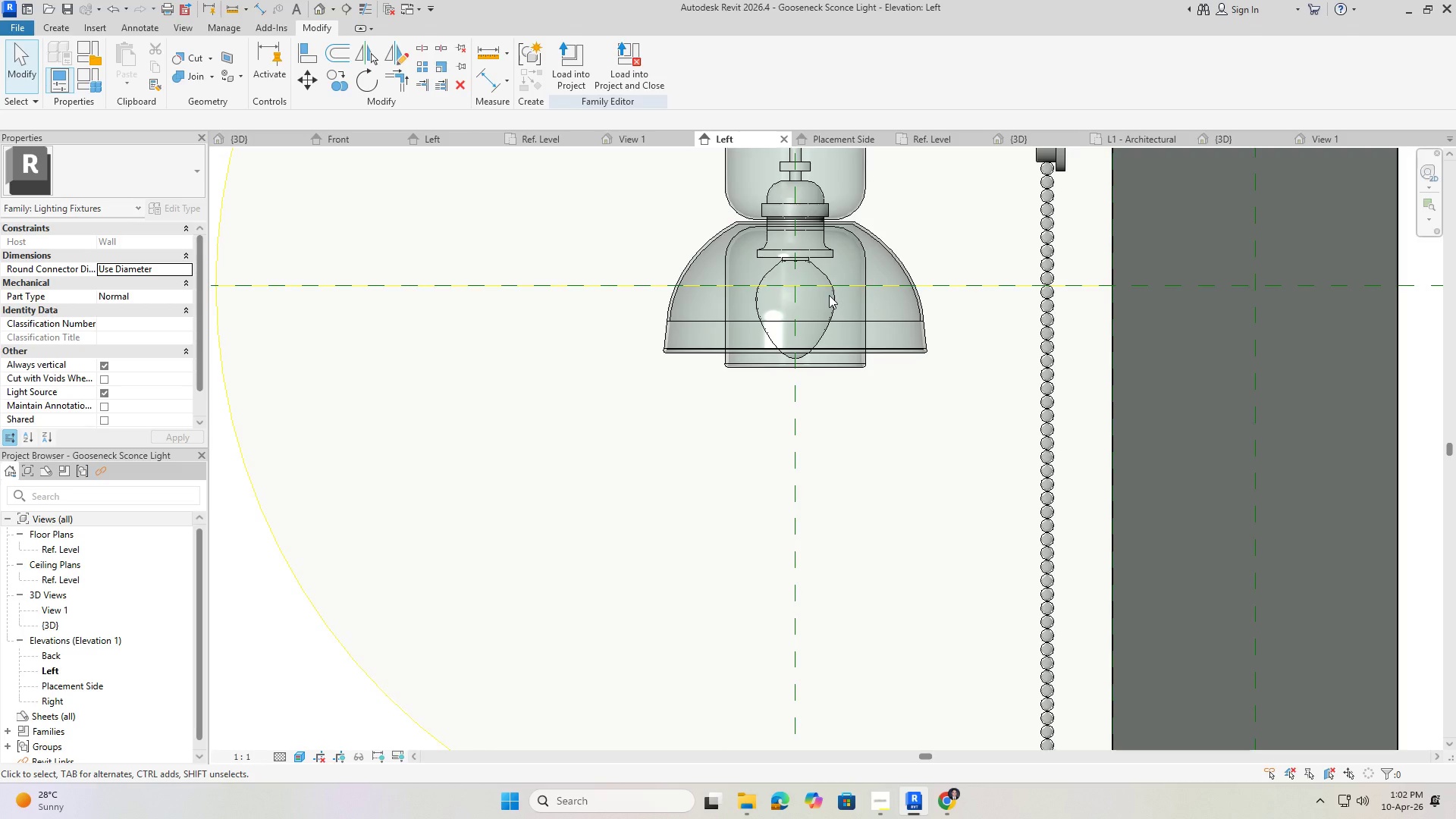 
key(Escape)
 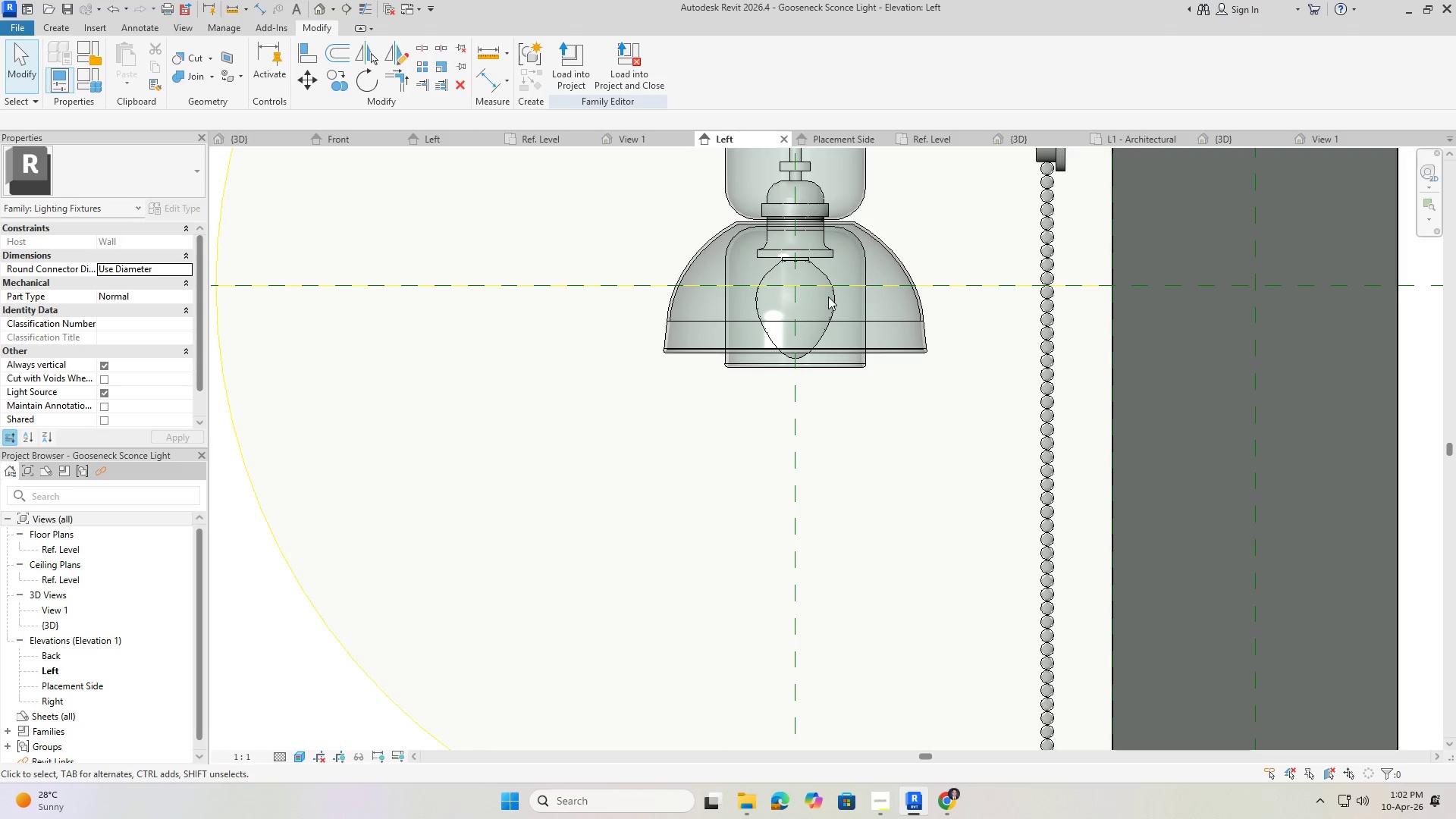 
key(Escape)
 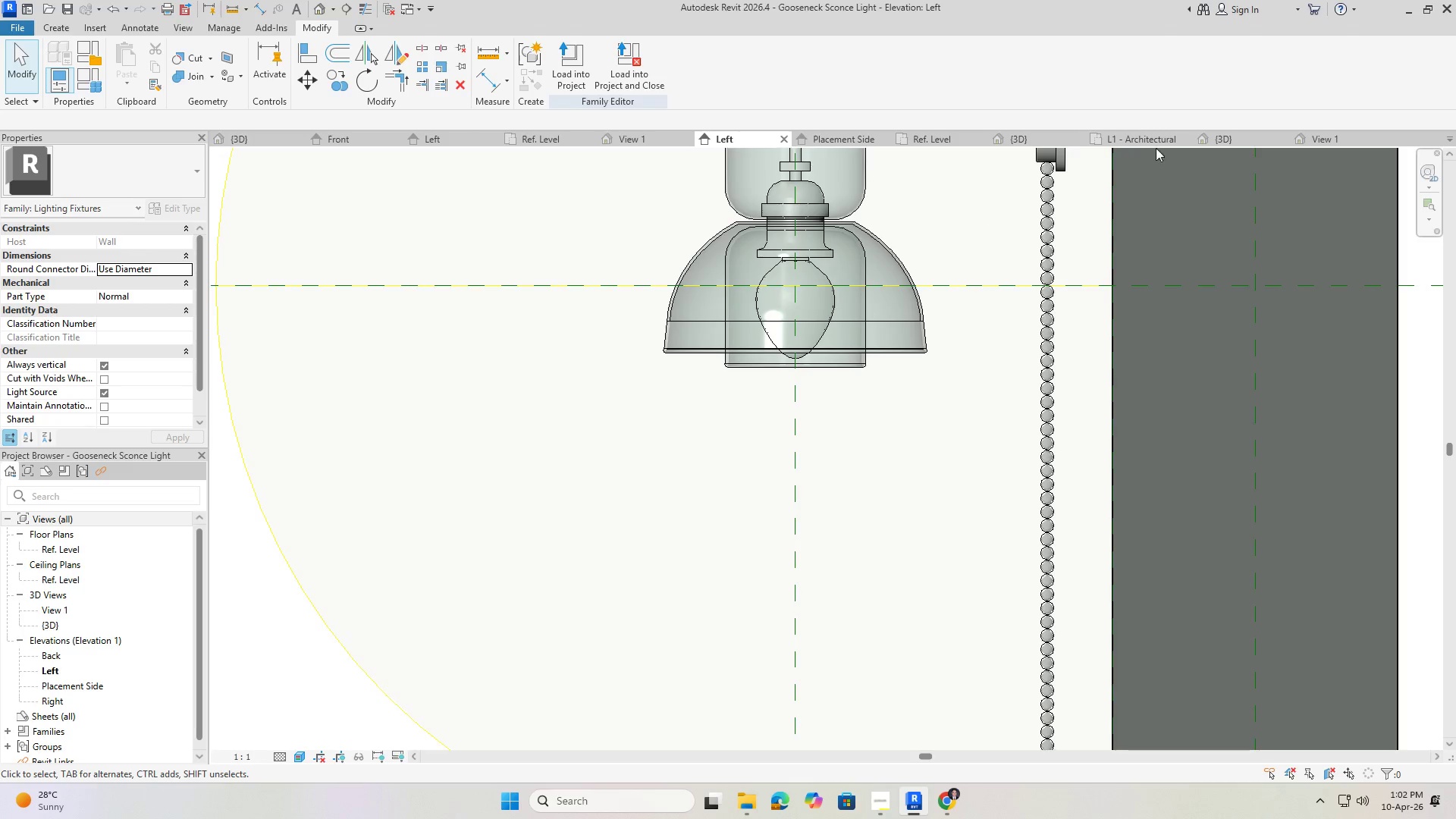 
left_click([1146, 133])
 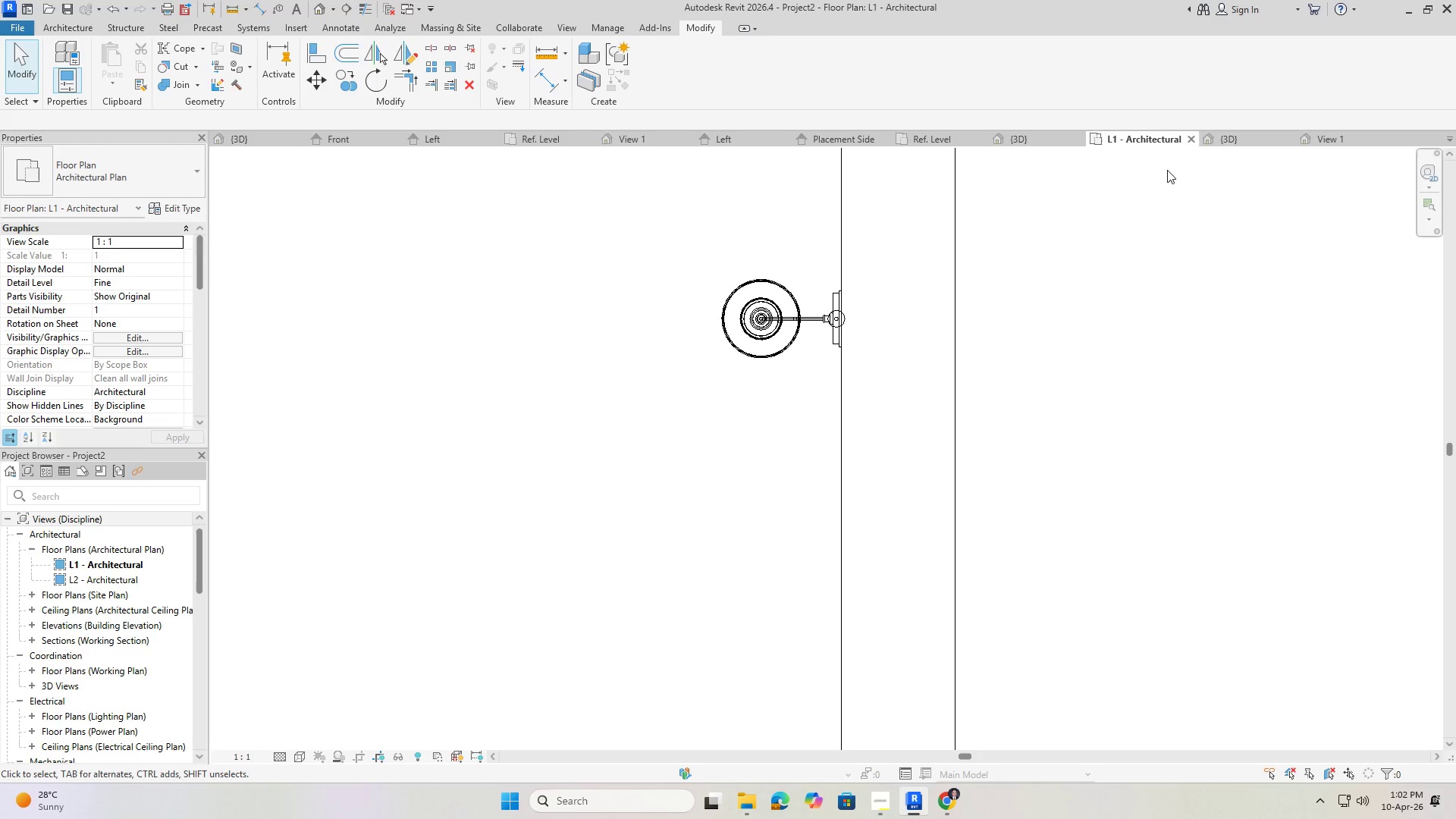 
left_click([1226, 140])
 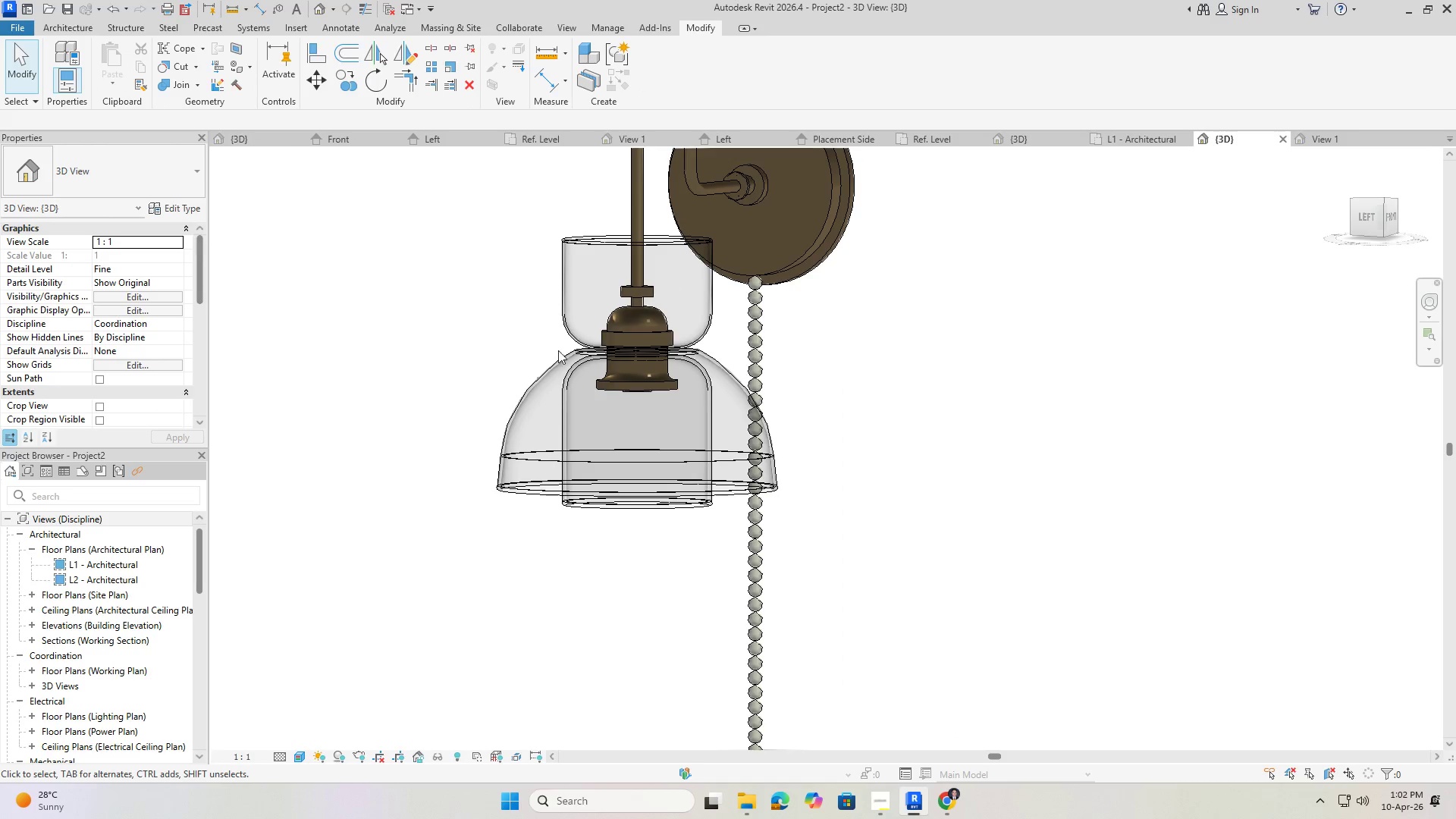 
key(Escape)
 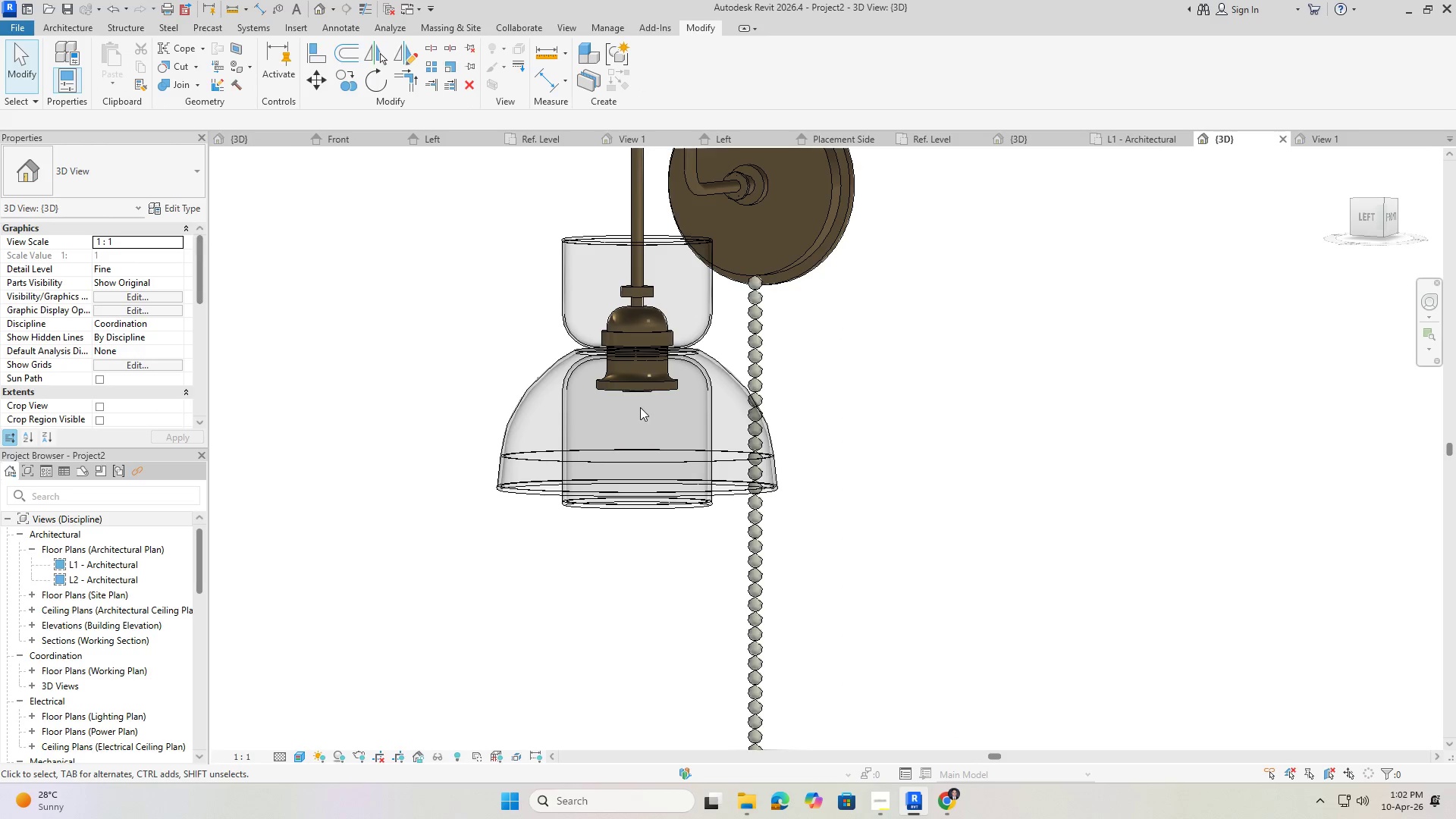 
scroll: coordinate [680, 423], scroll_direction: down, amount: 15.0
 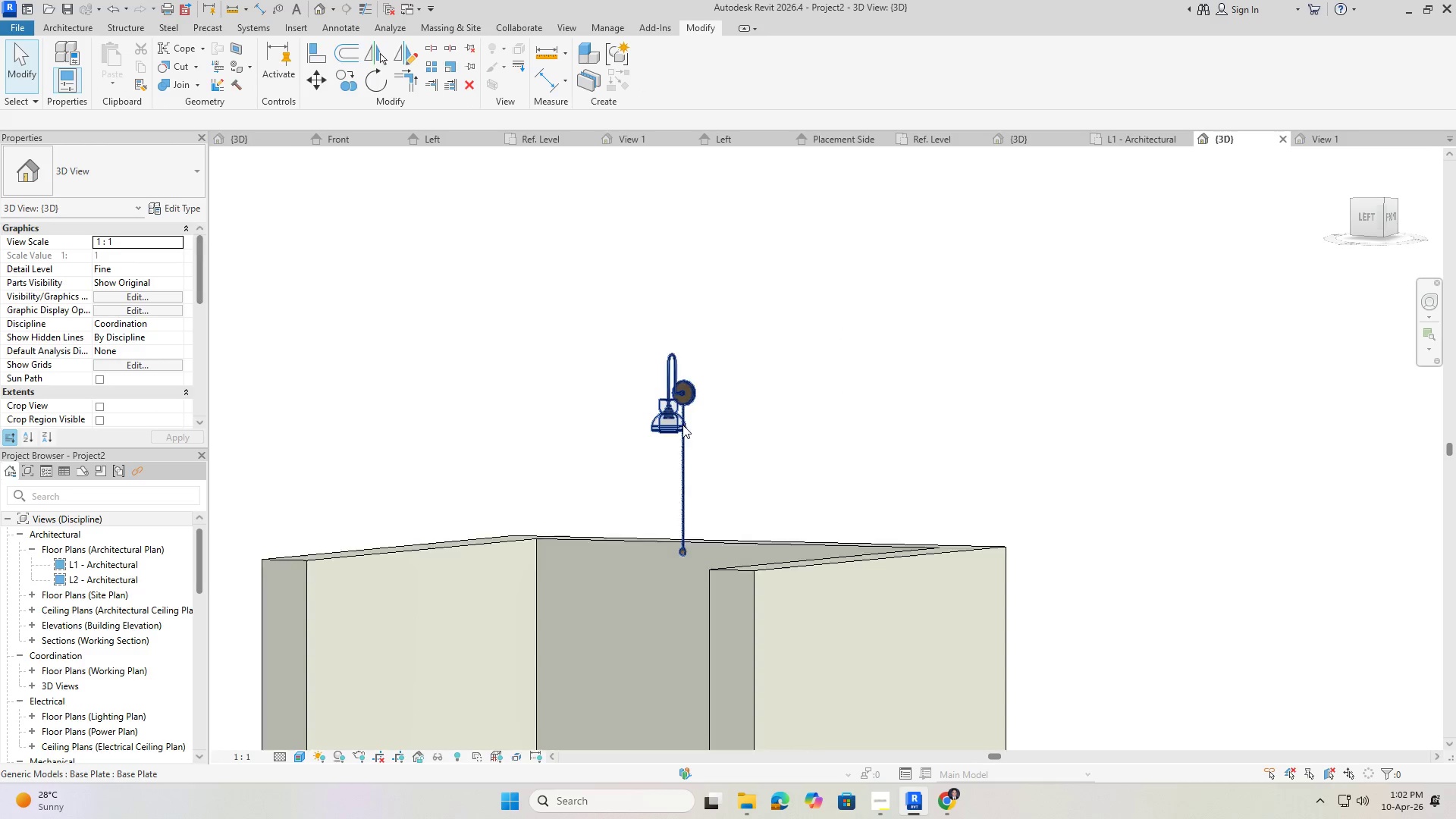 
left_click([683, 421])
 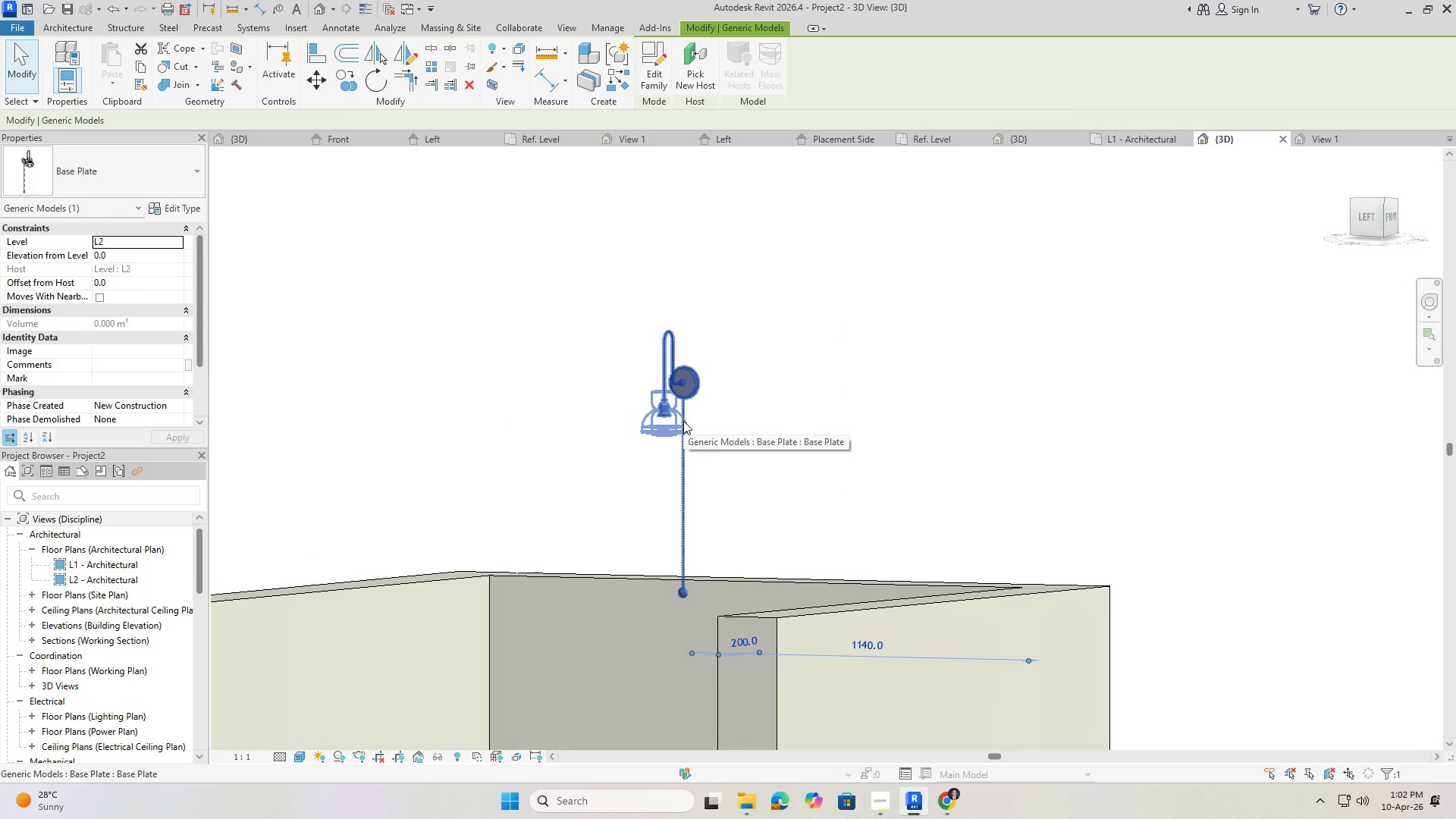 
scroll: coordinate [682, 425], scroll_direction: up, amount: 2.0
 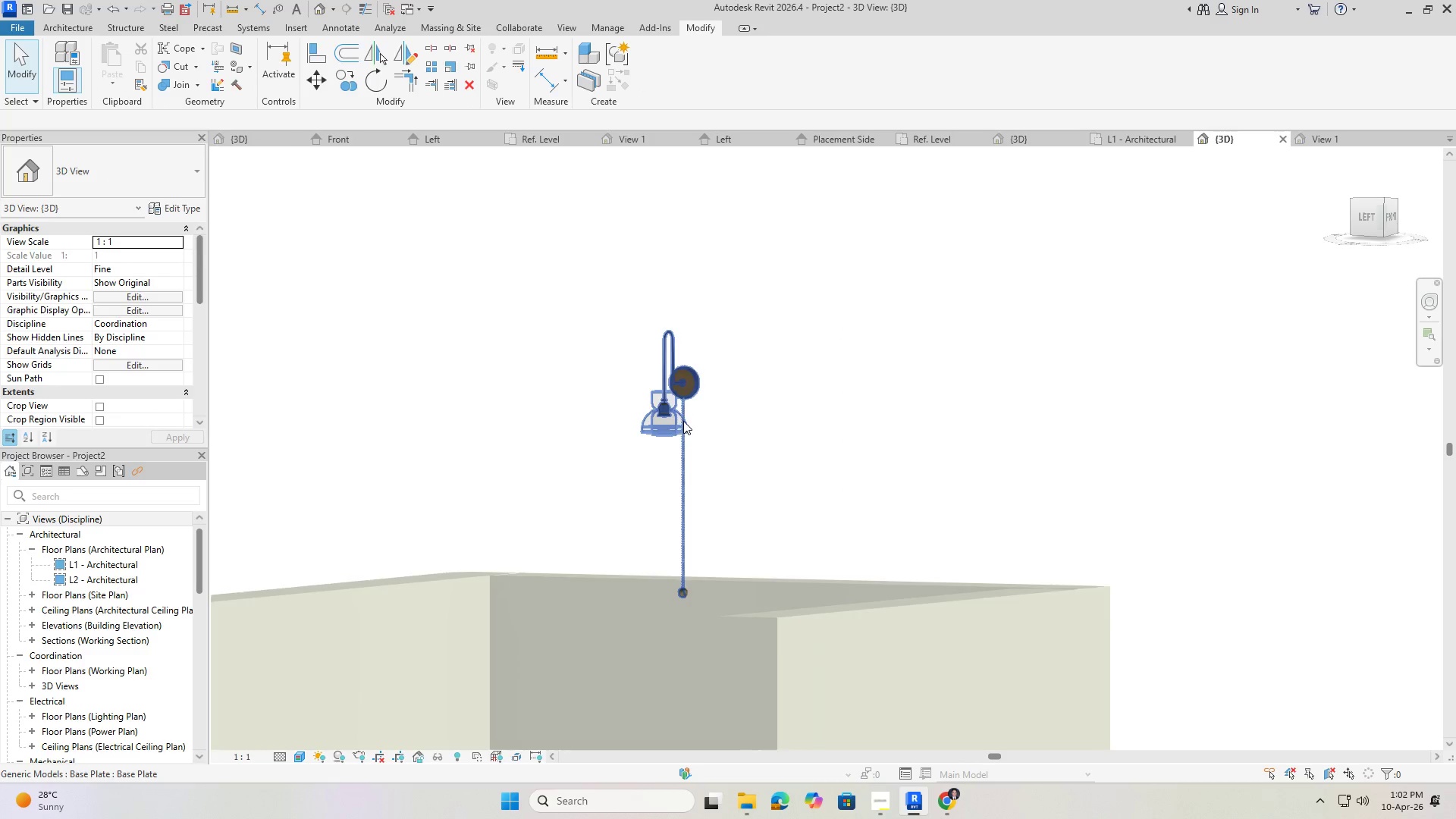 
key(Escape)
 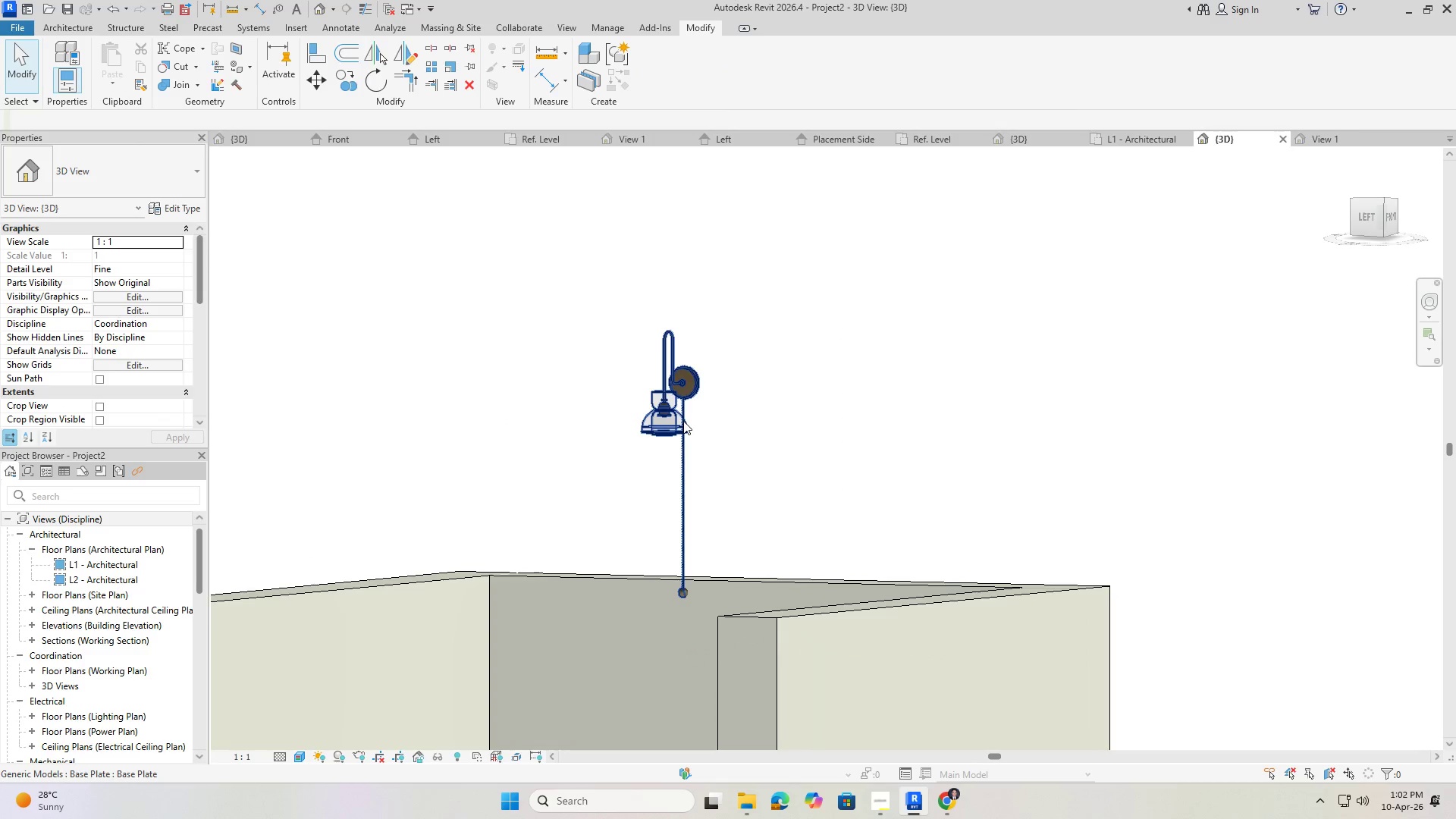 
key(Escape)
 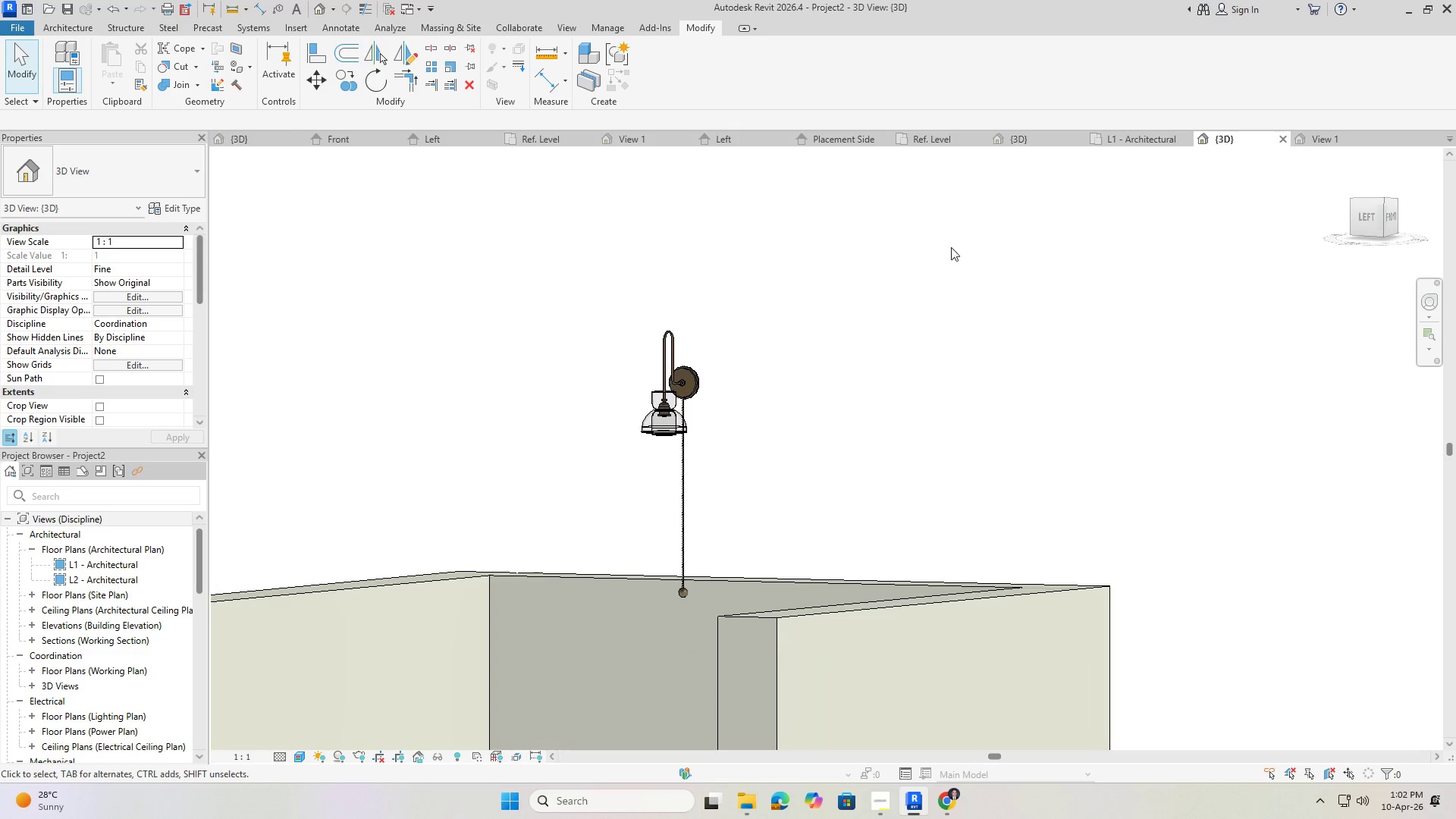 
left_click([1031, 128])
 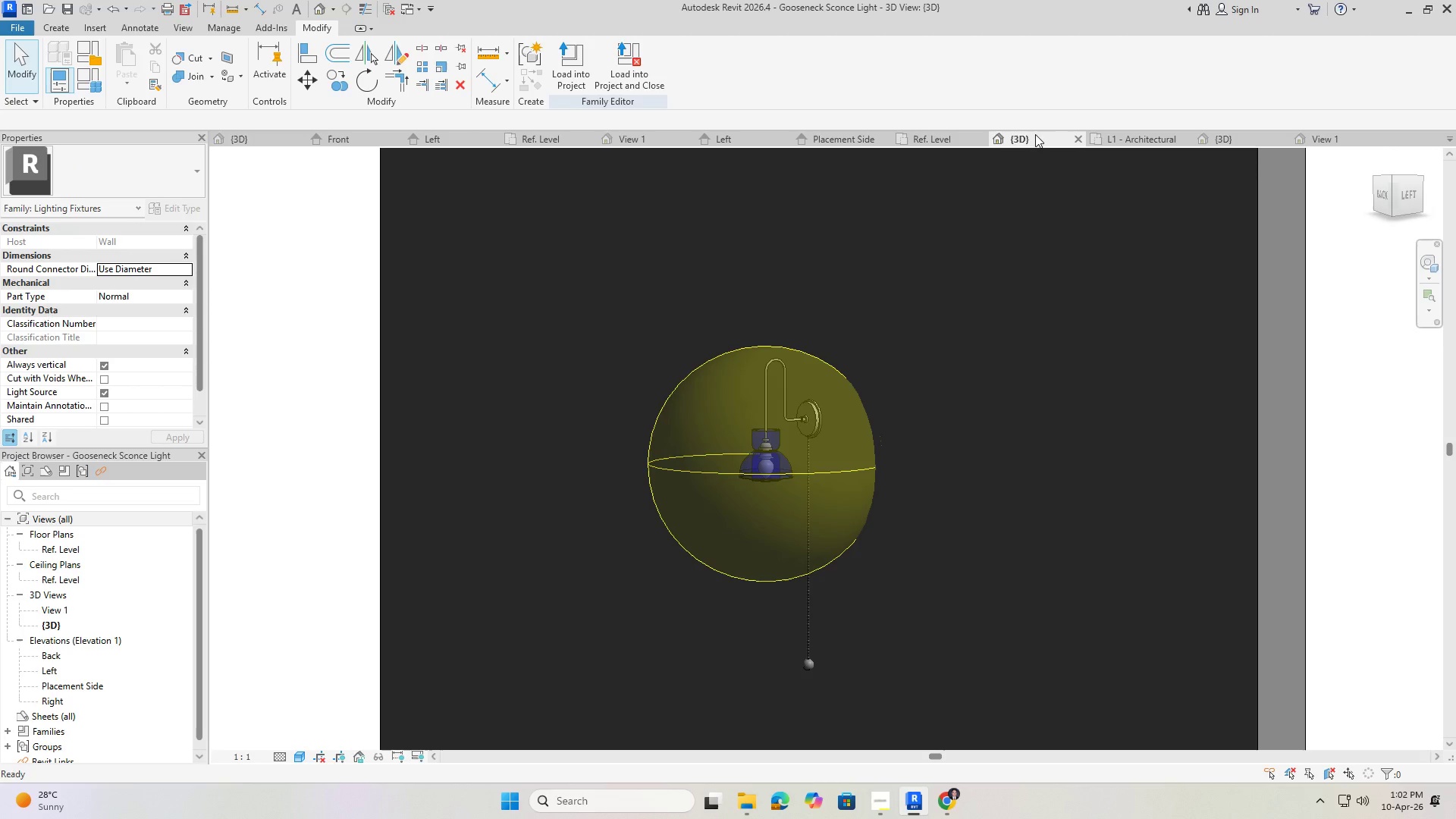 
scroll: coordinate [779, 469], scroll_direction: up, amount: 8.0
 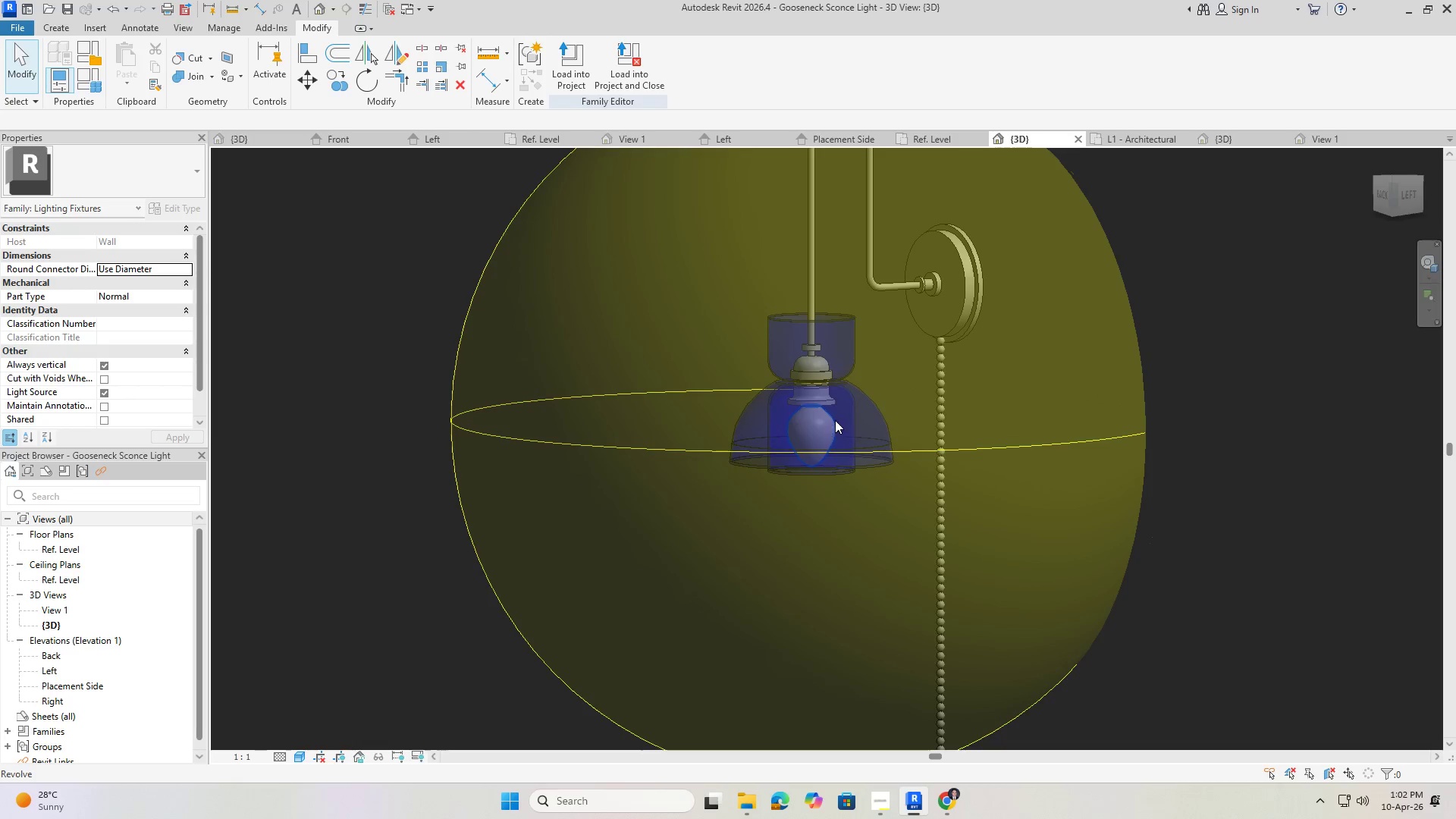 
left_click([833, 420])
 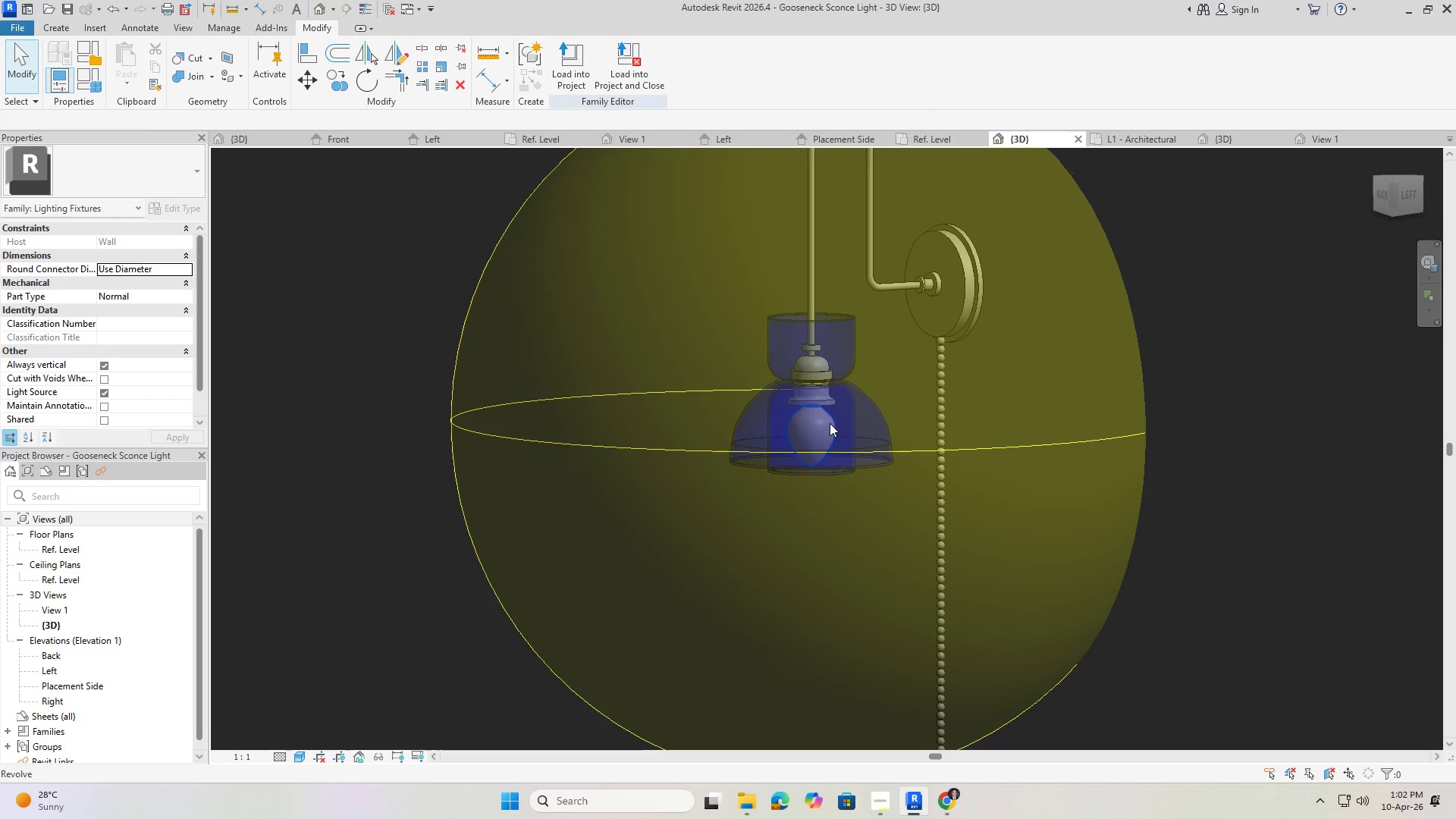 
left_click([830, 423])
 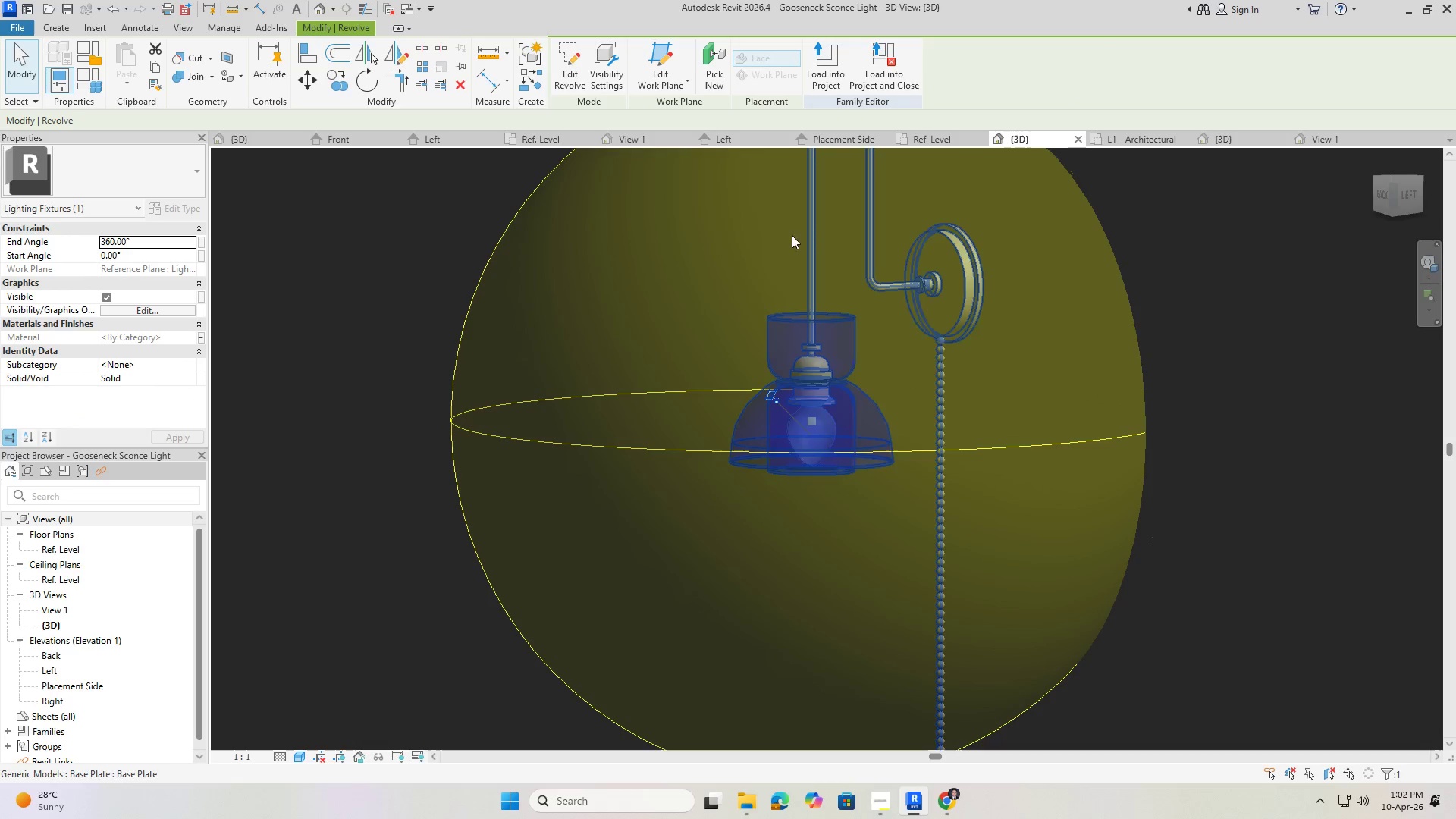 
key(Escape)
 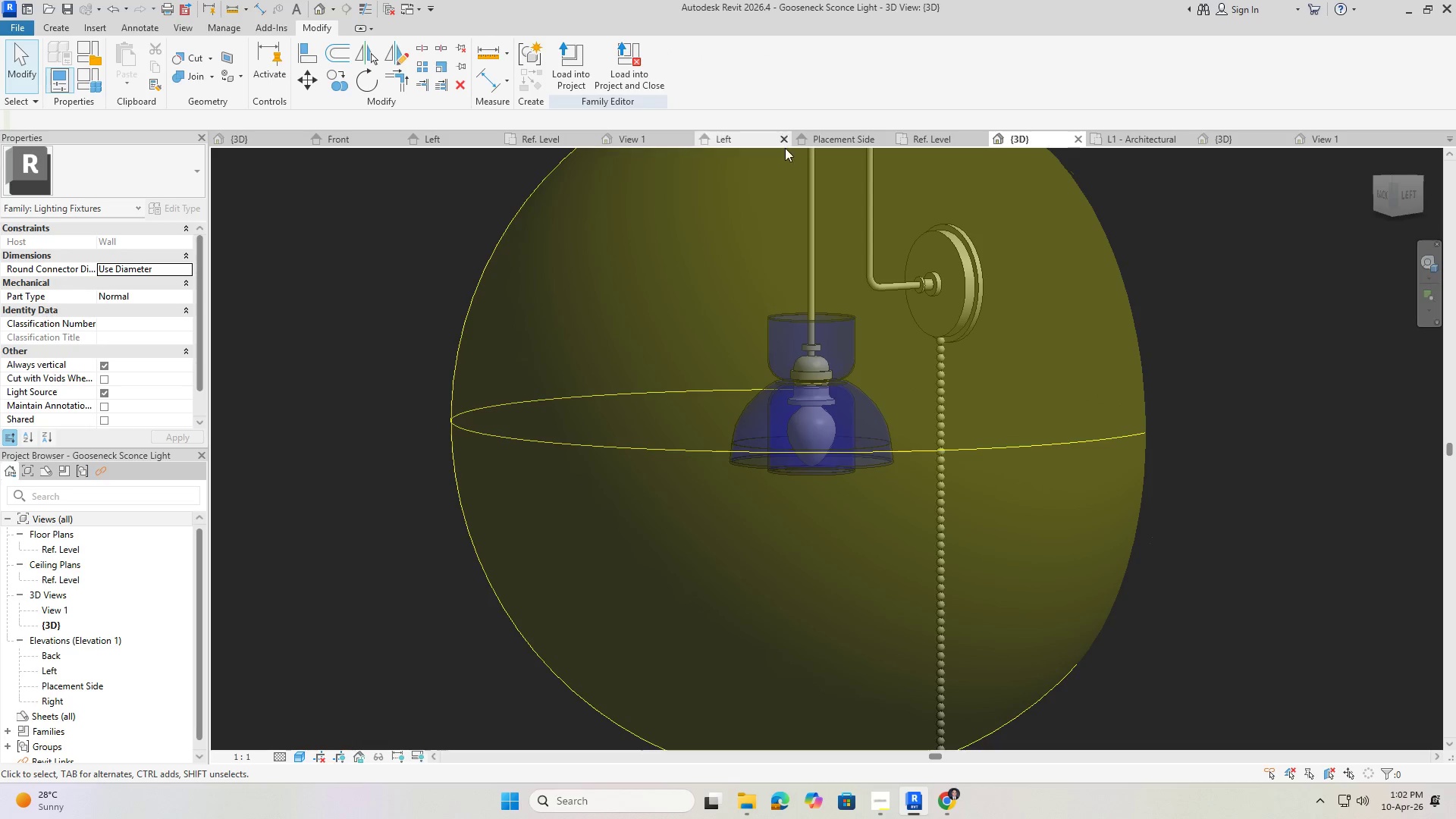 
key(Escape)
 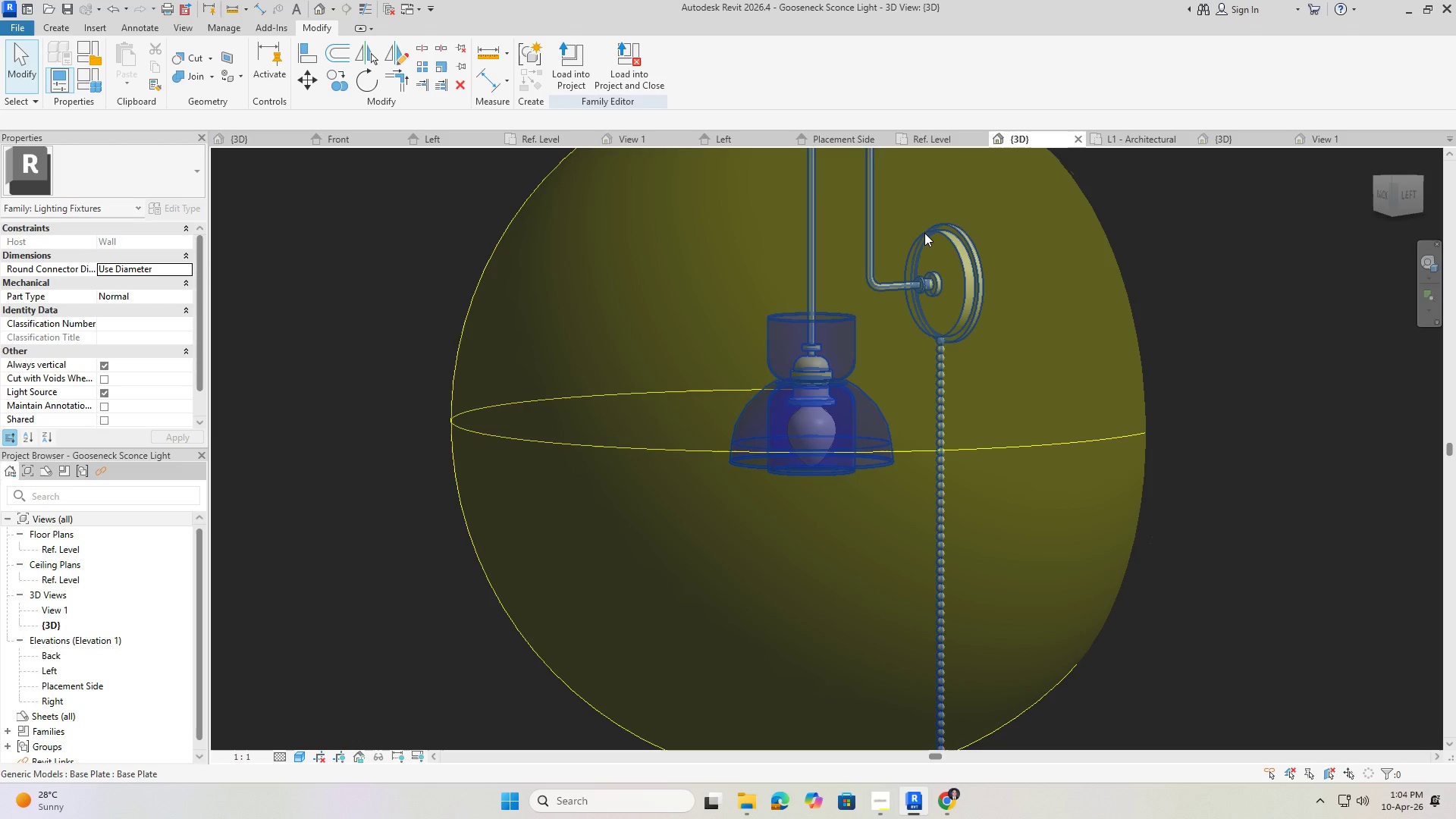 
wait(103.25)
 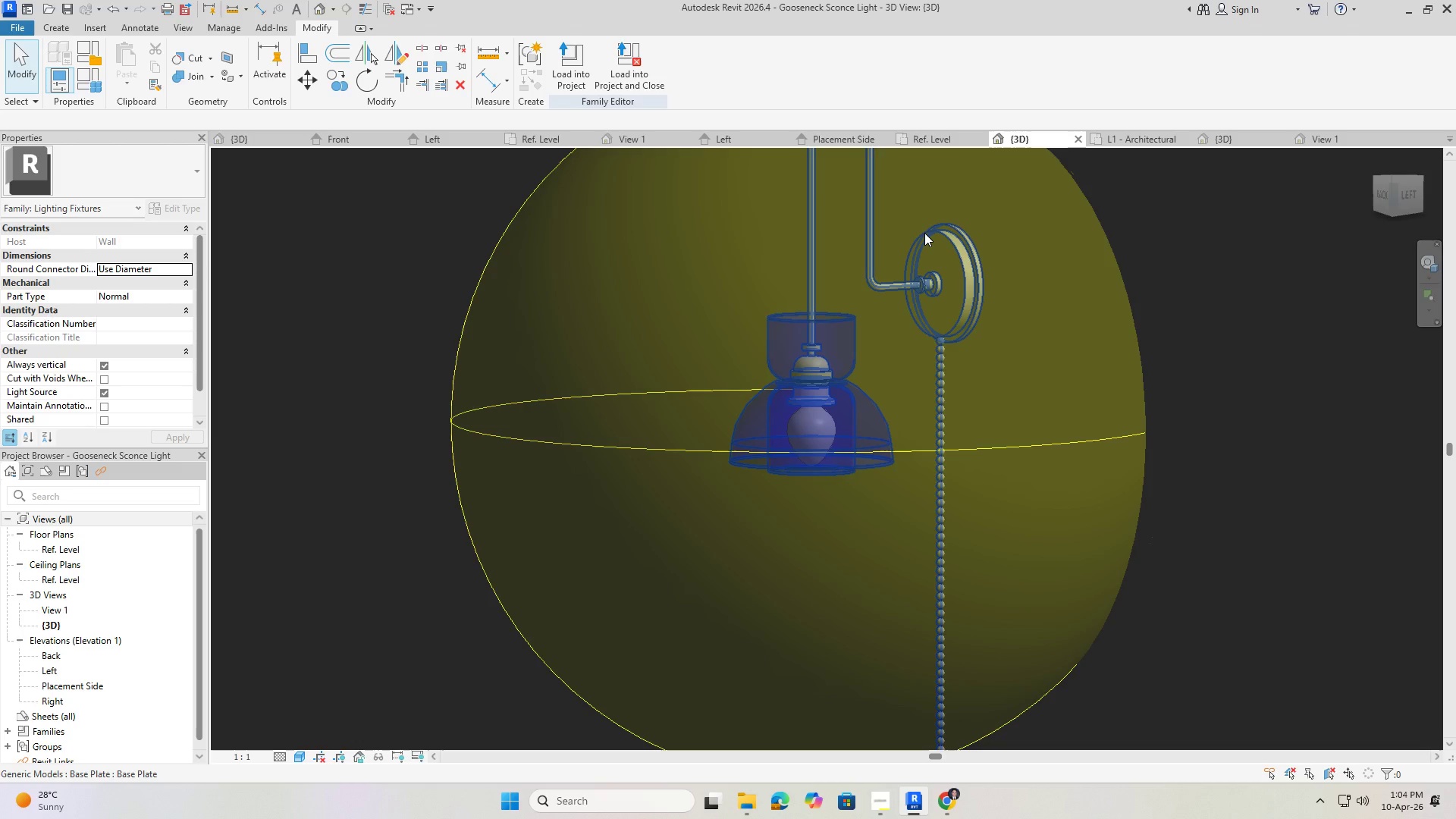 
scroll: coordinate [591, 479], scroll_direction: down, amount: 4.0
 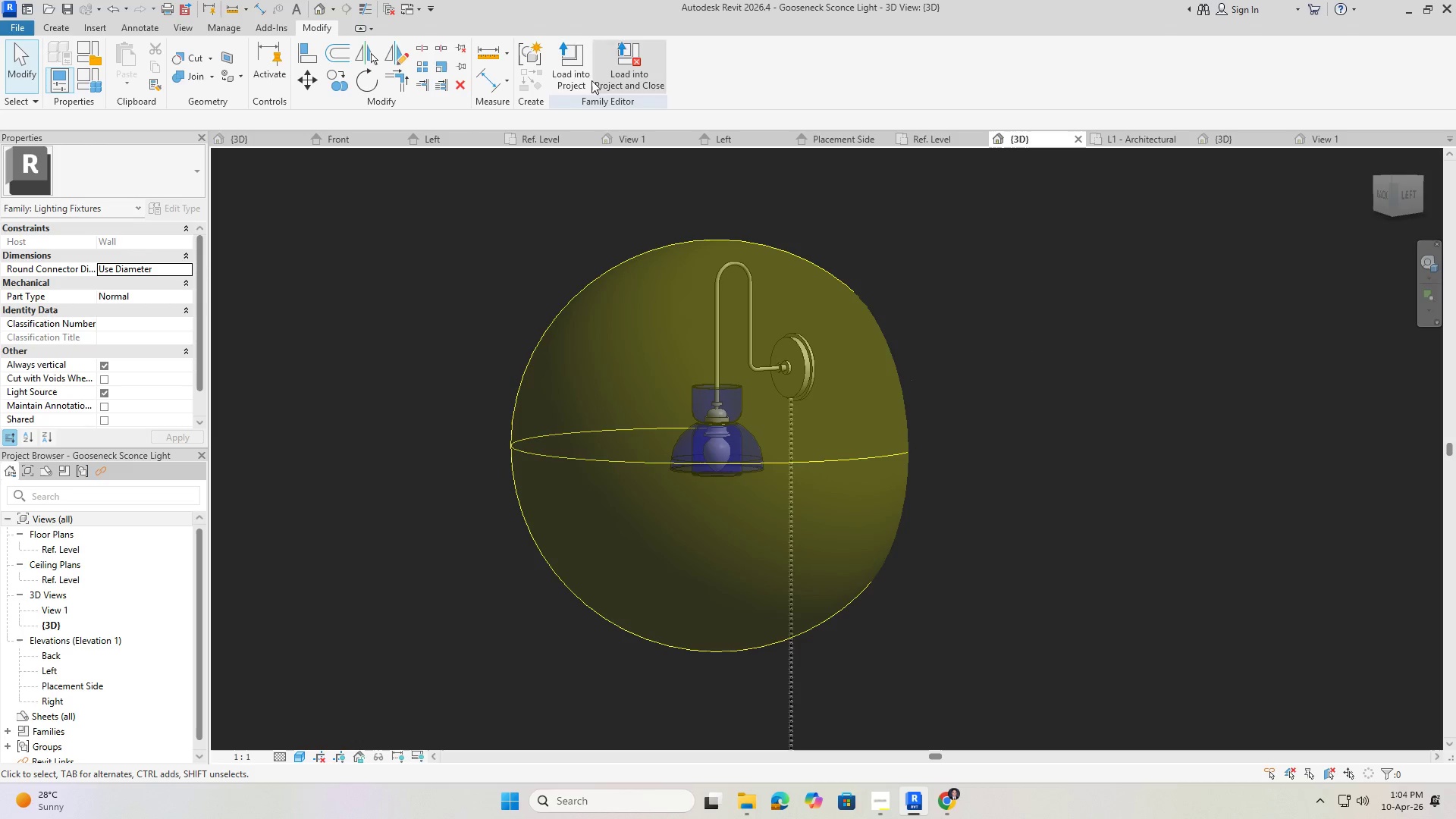 
left_click([572, 66])
 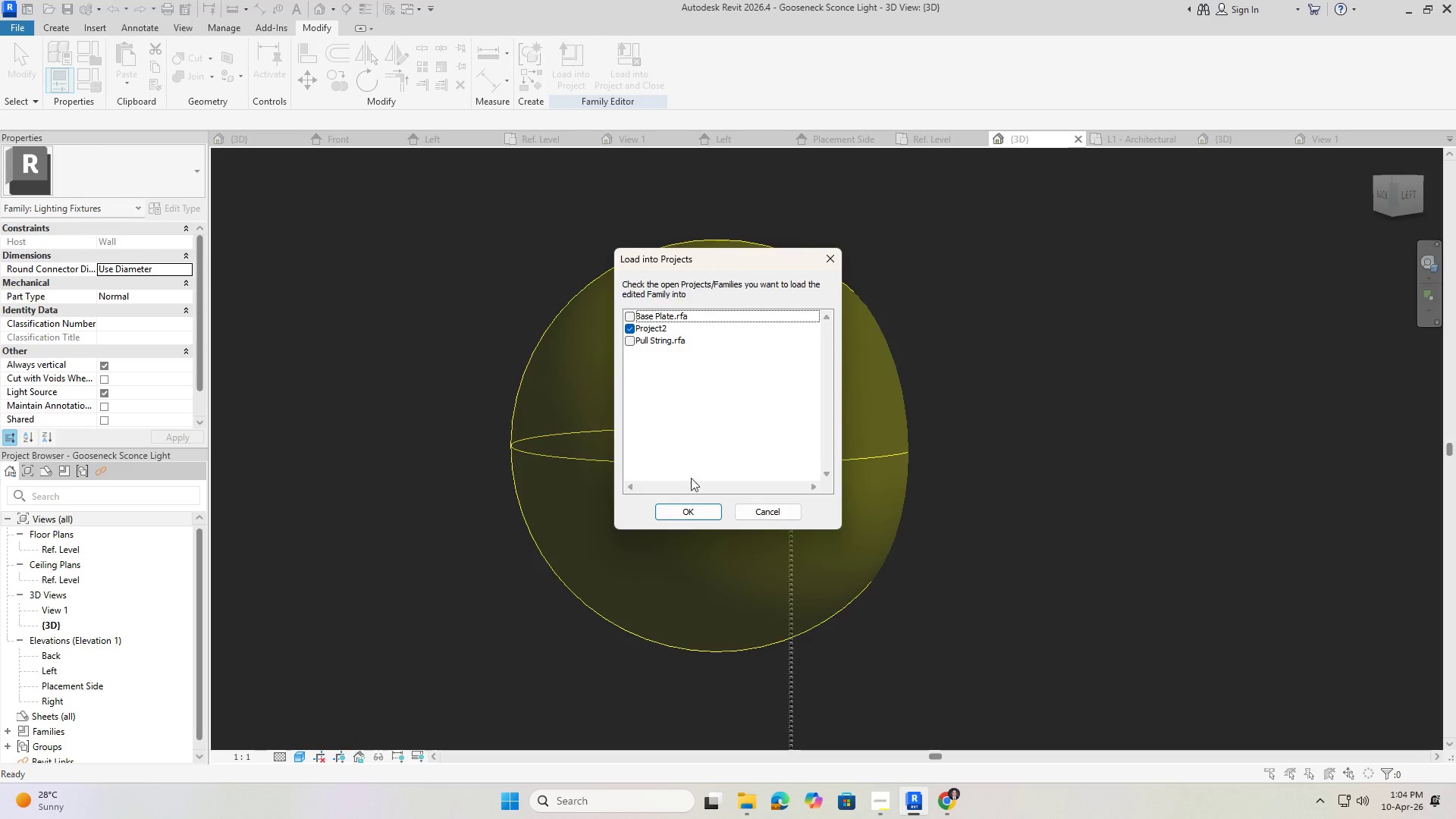 
left_click([699, 516])
 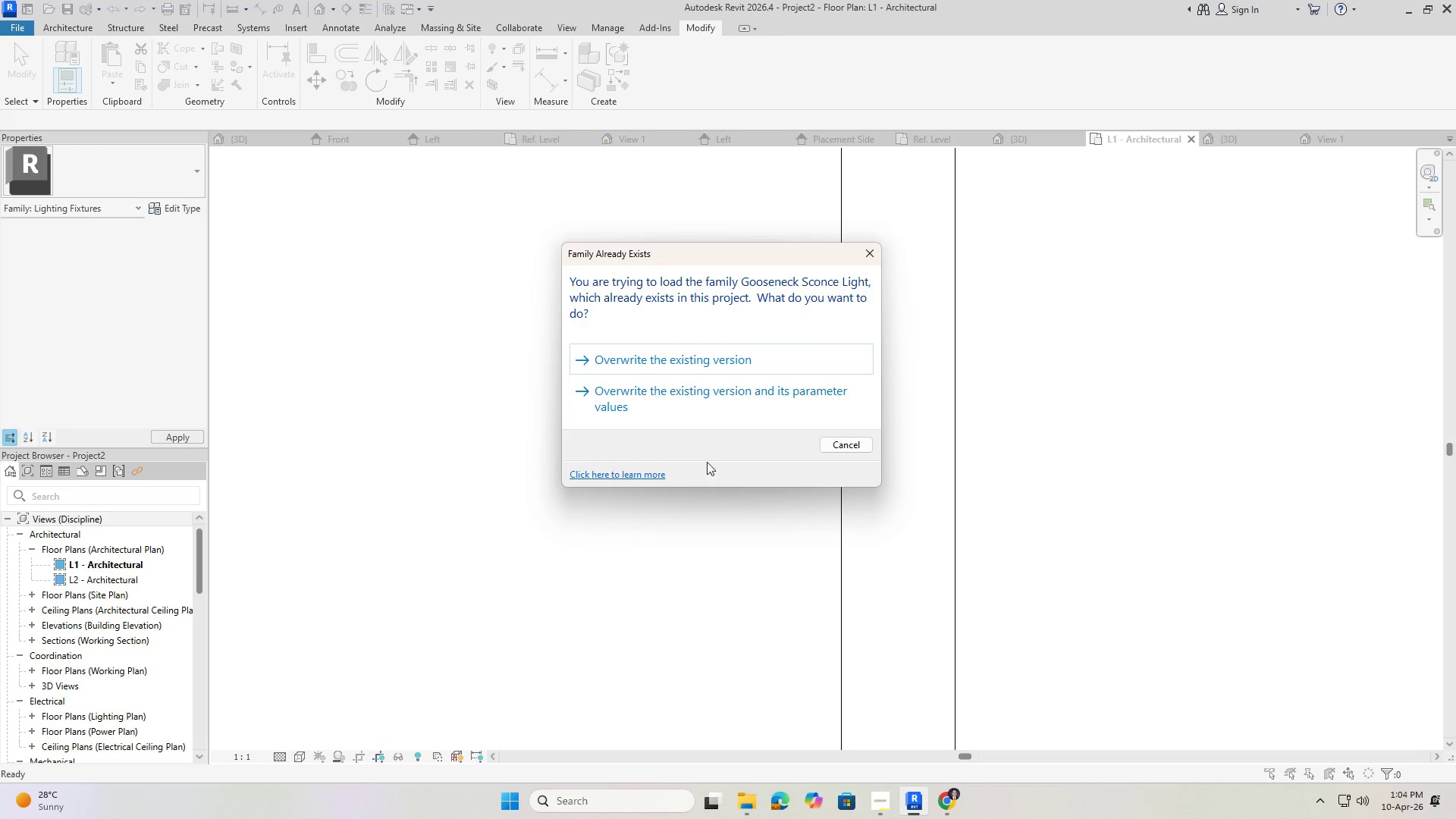 
left_click([686, 367])
 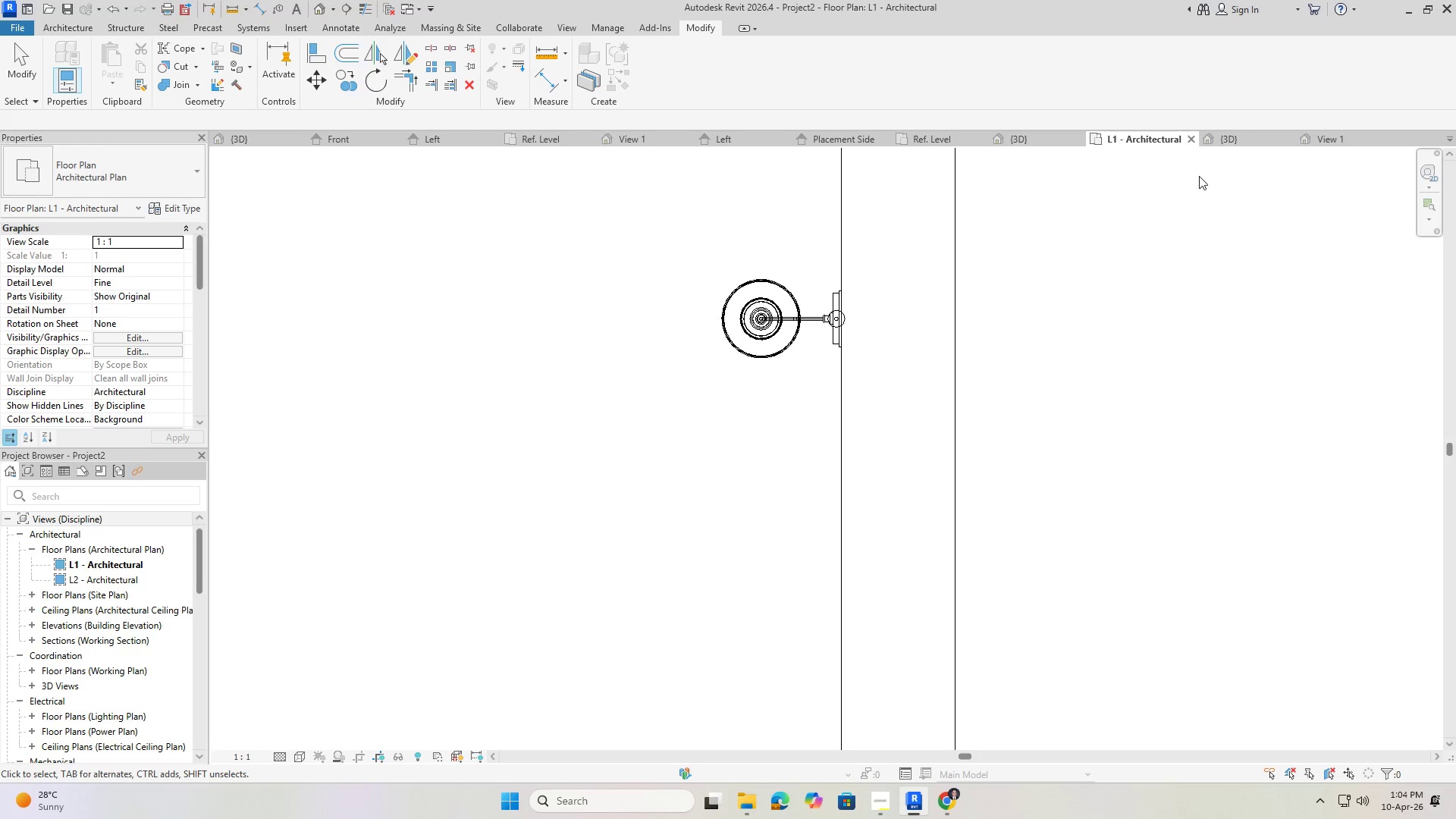 
left_click([1236, 139])
 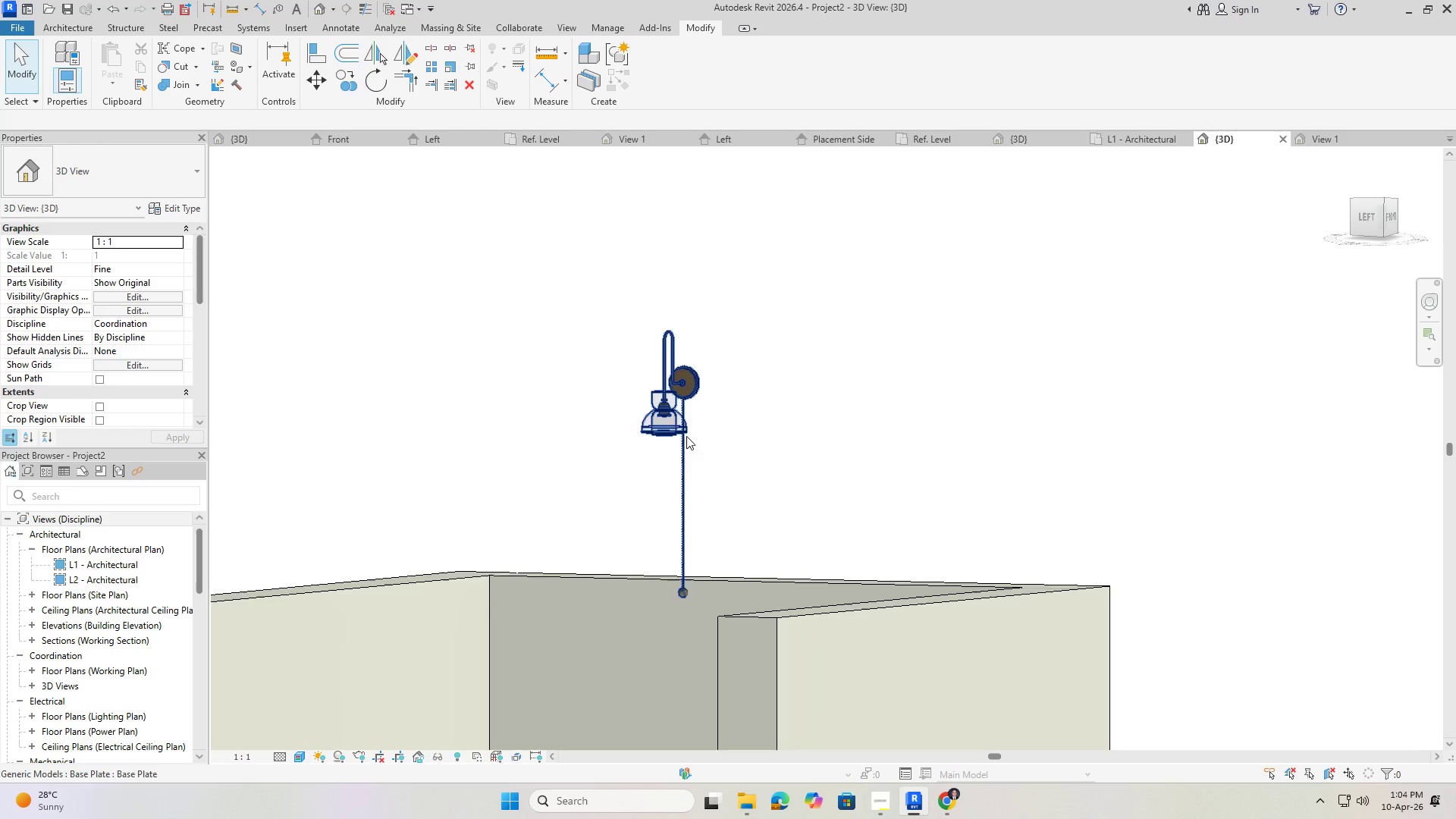 
left_click([709, 268])
 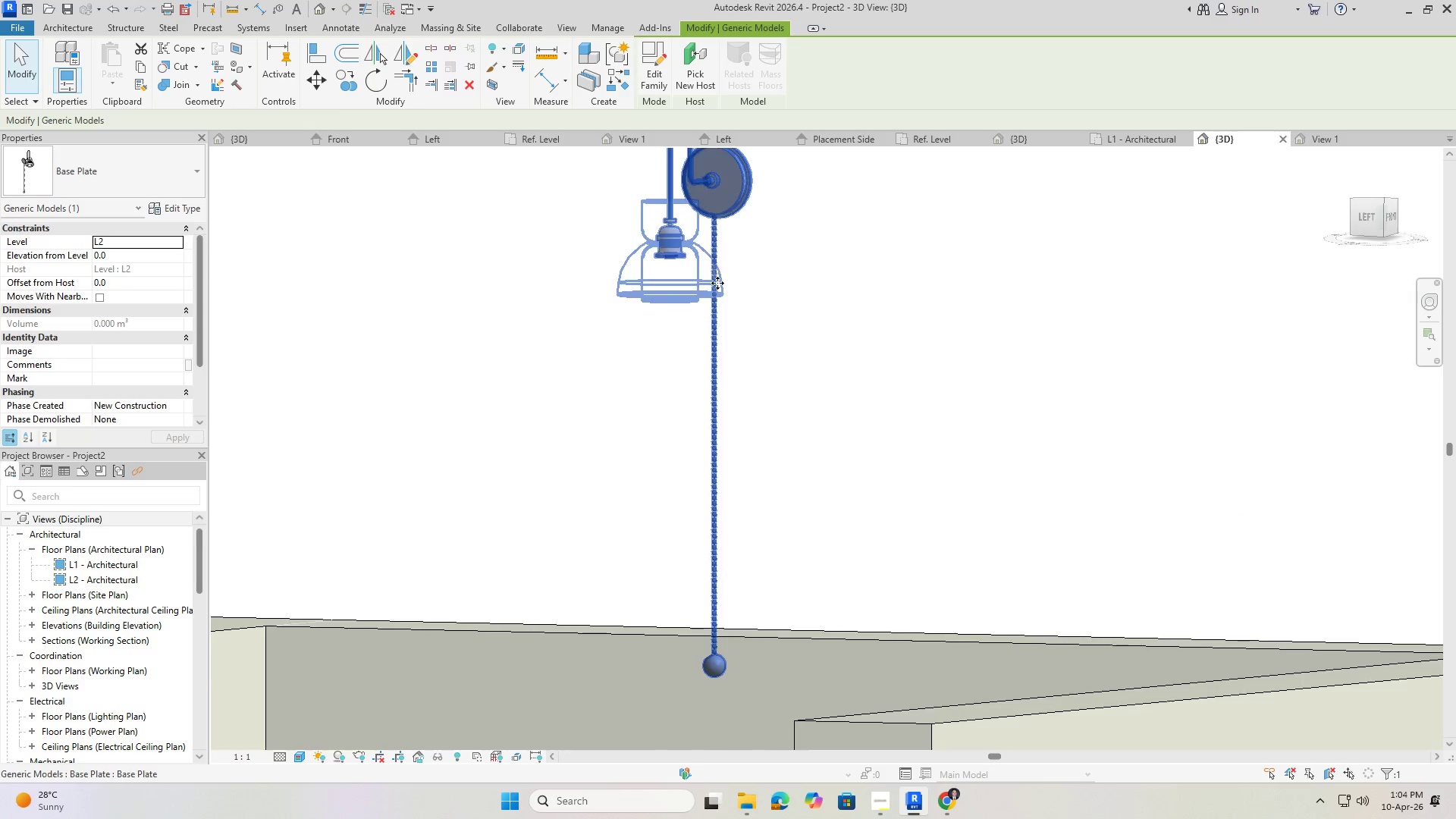 
scroll: coordinate [709, 268], scroll_direction: up, amount: 6.0
 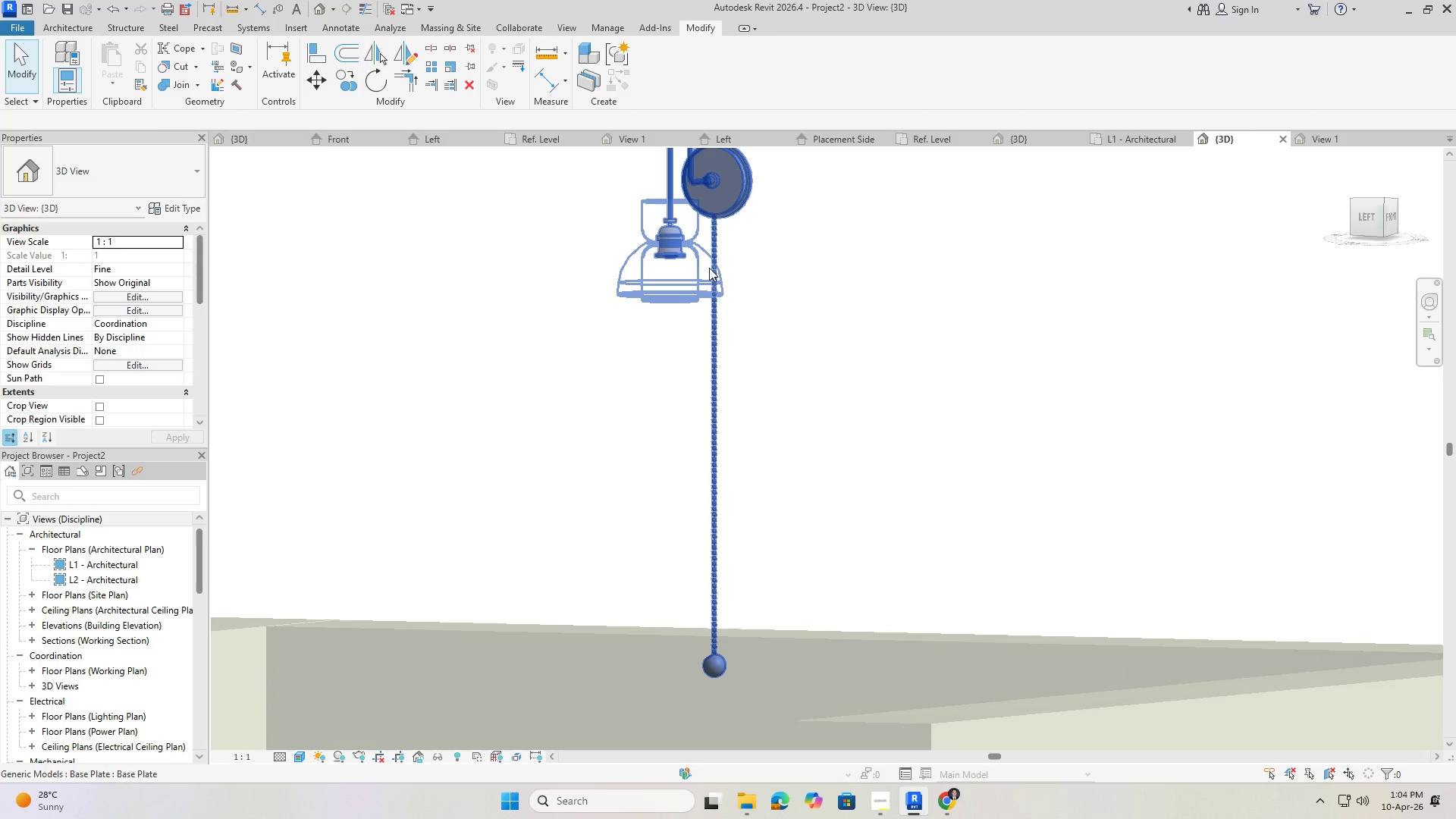 
scroll: coordinate [460, 430], scroll_direction: down, amount: 13.0
 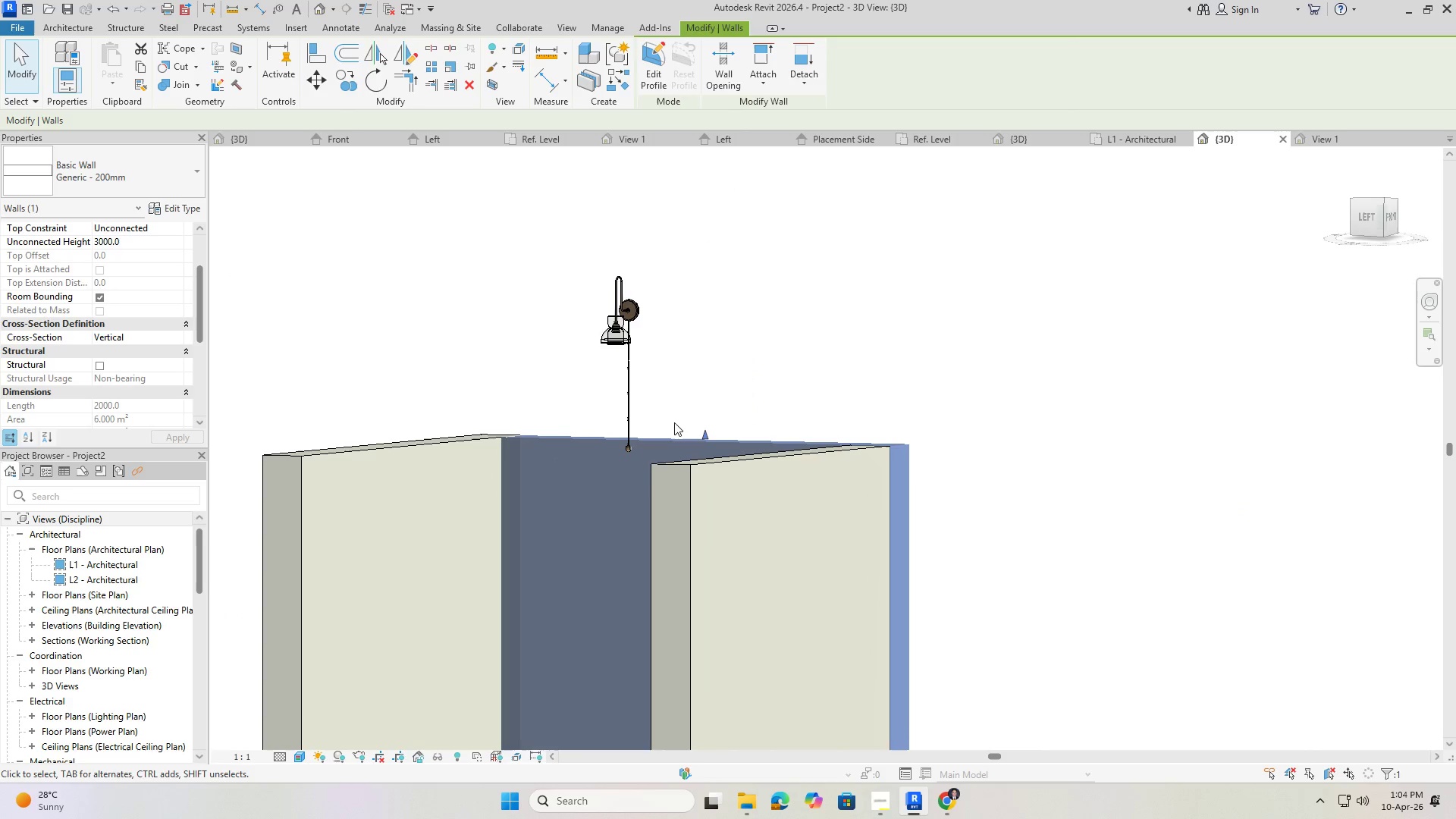 
left_click_drag(start_coordinate=[702, 438], to_coordinate=[711, 209])
 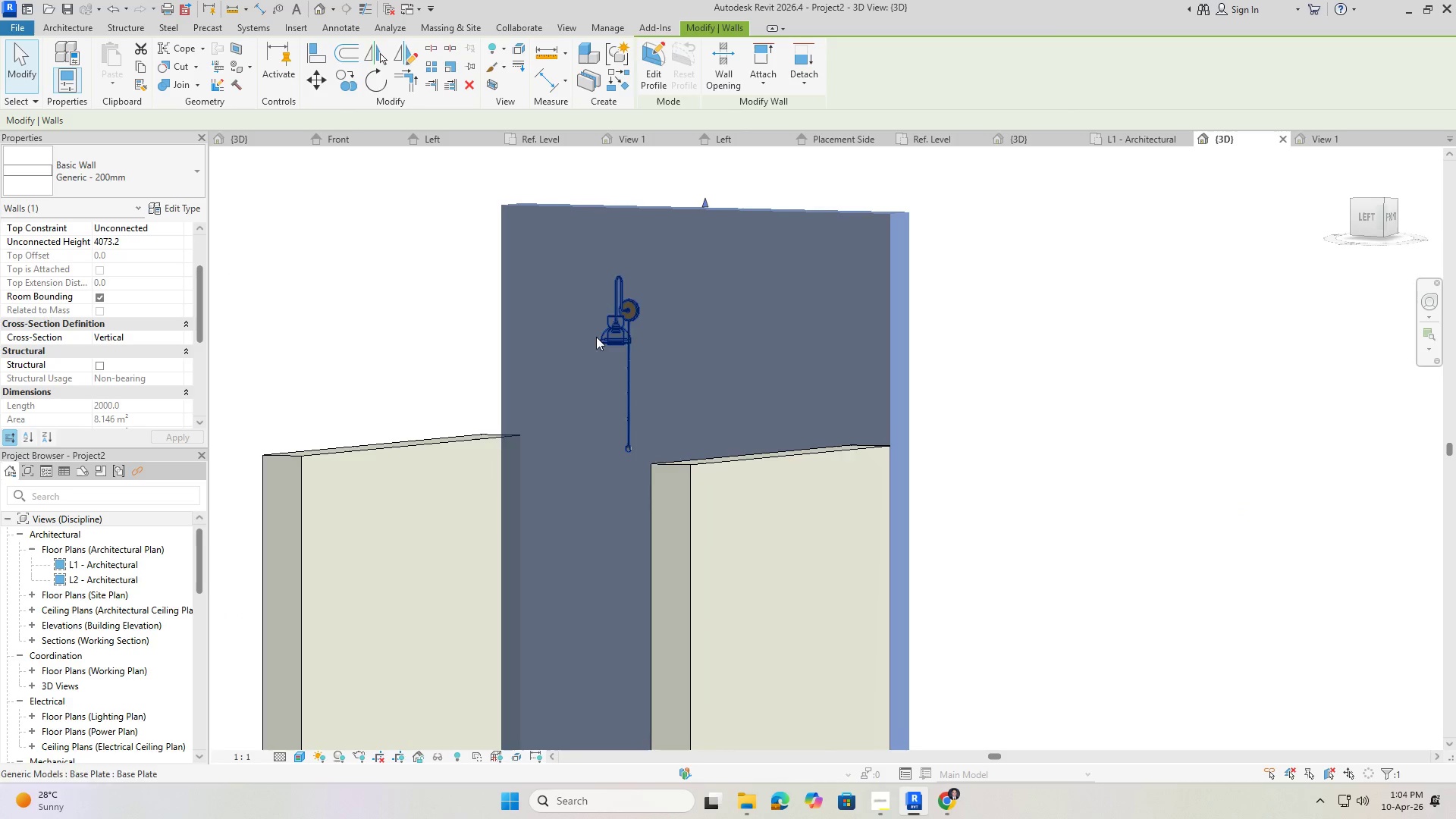 
key(Escape)
 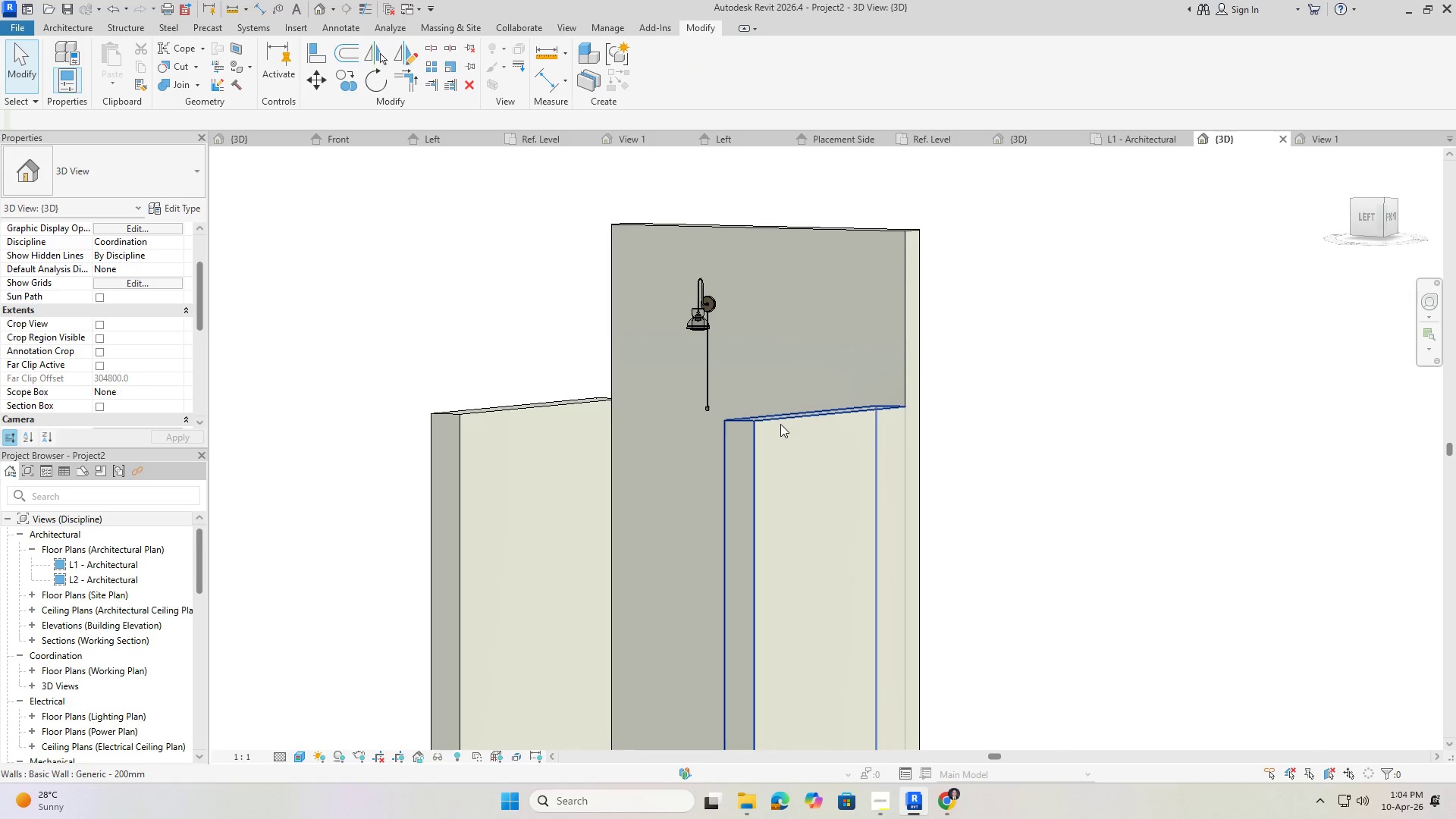 
scroll: coordinate [680, 337], scroll_direction: down, amount: 2.0
 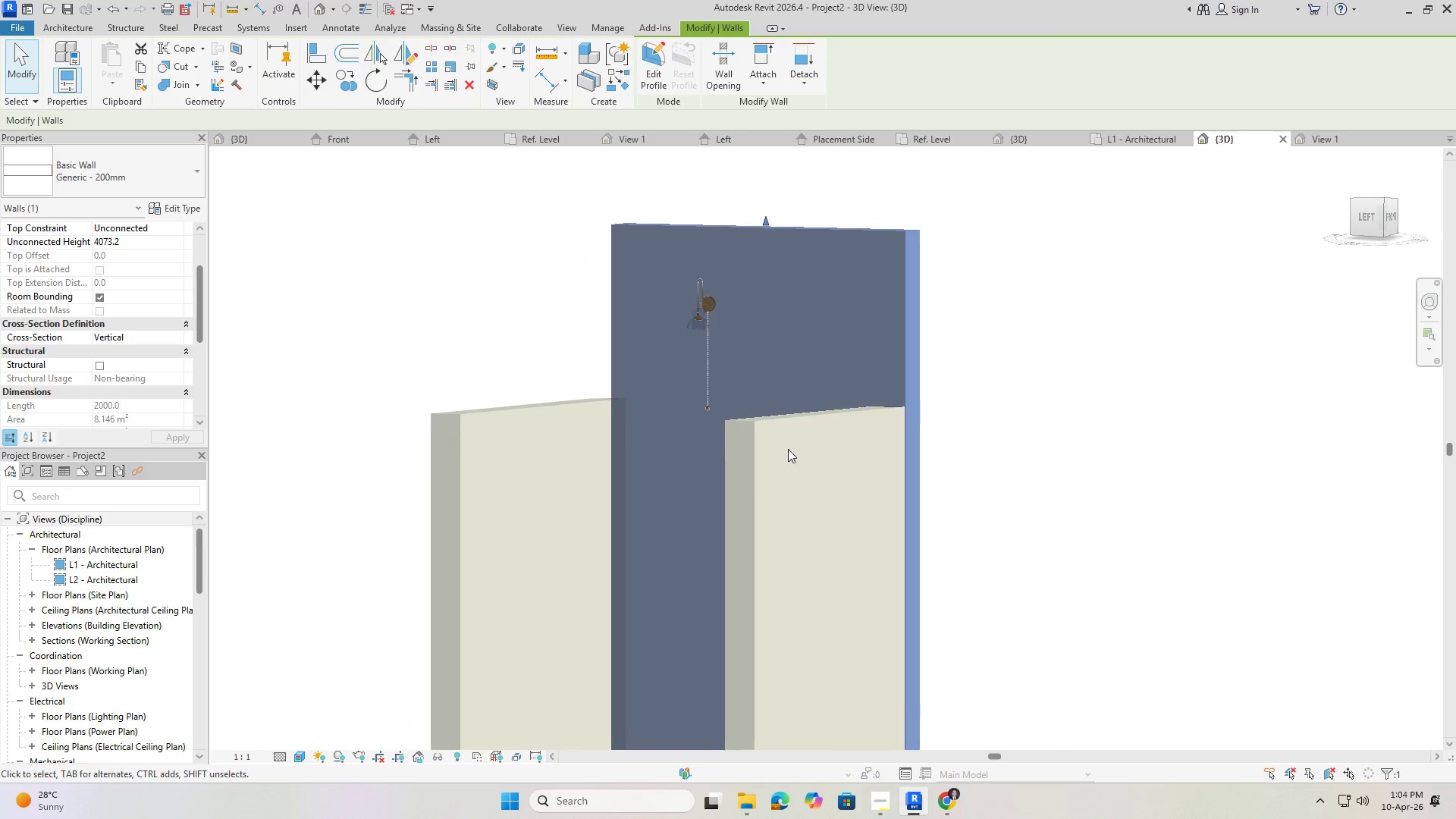 
left_click([780, 425])
 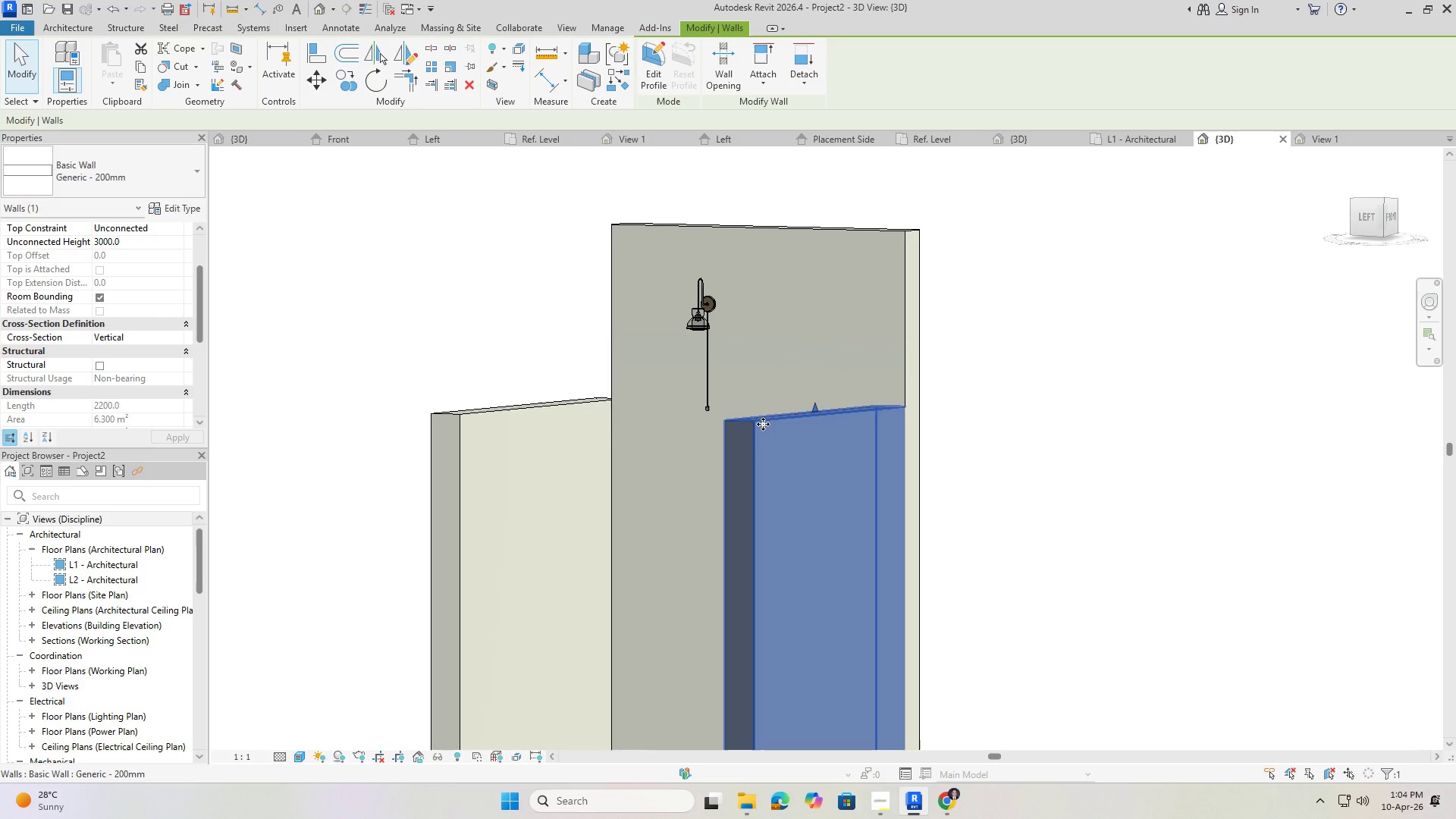 
key(Delete)
 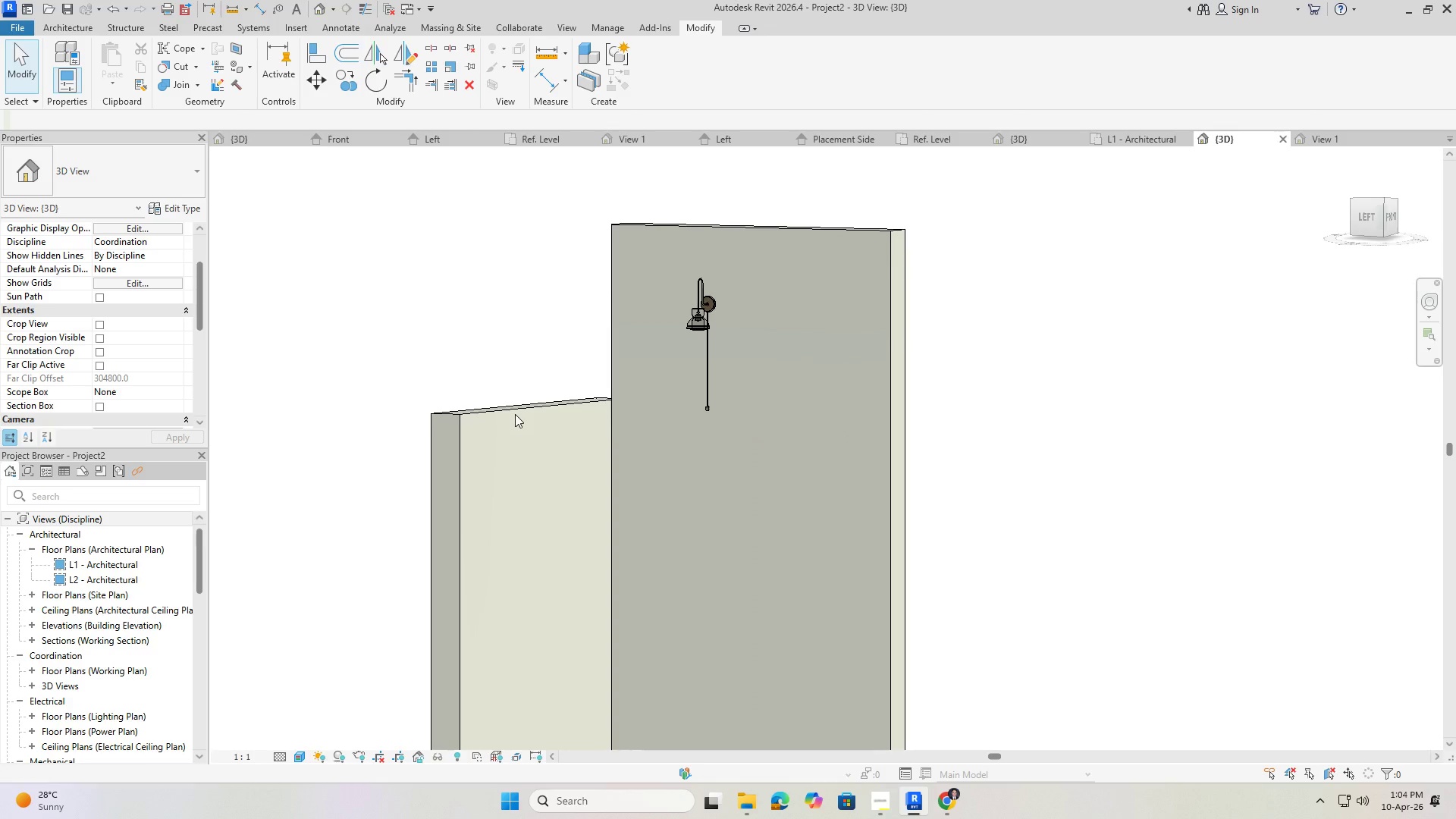 
double_click([513, 409])
 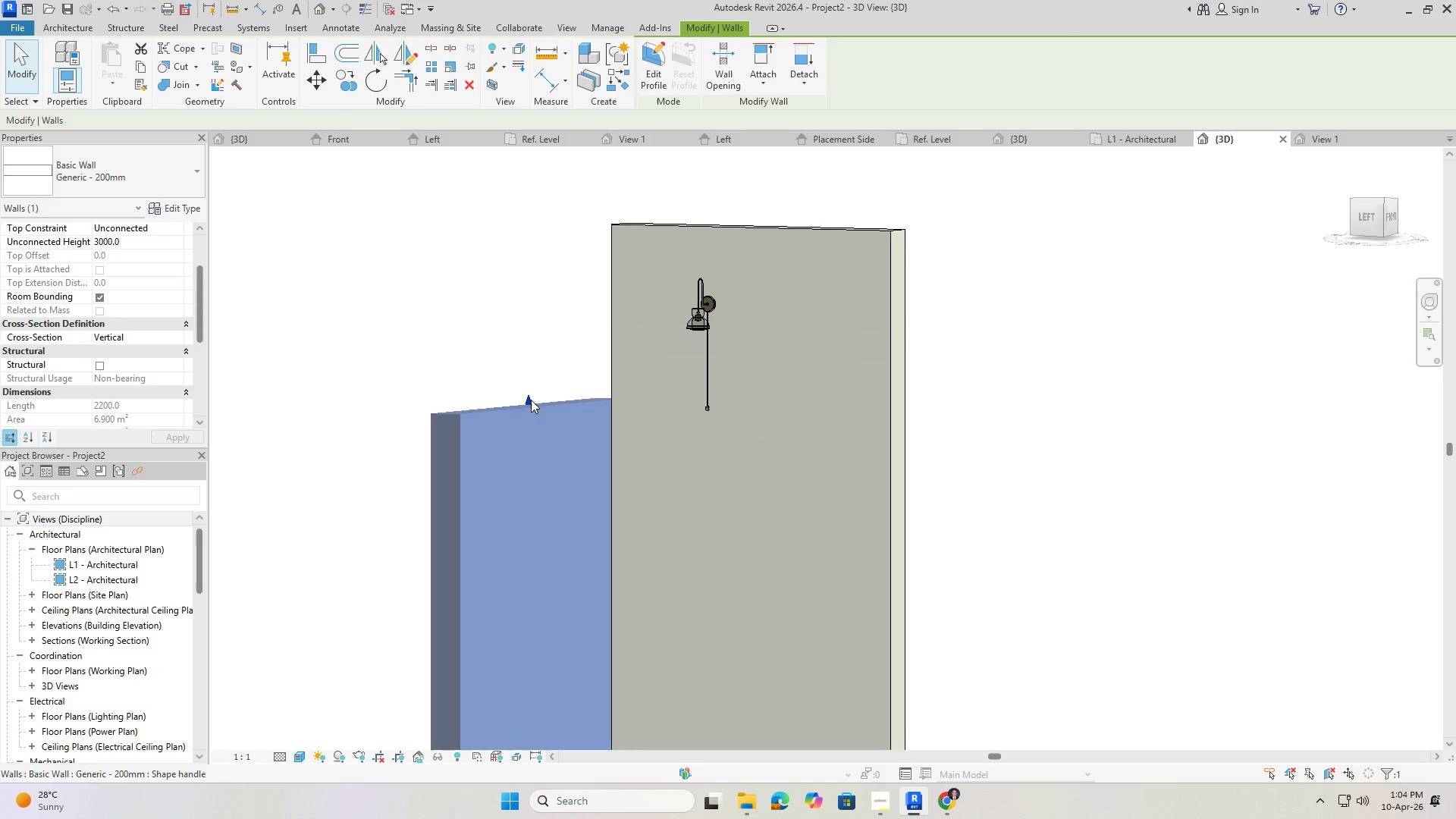 
left_click_drag(start_coordinate=[531, 399], to_coordinate=[541, 231])
 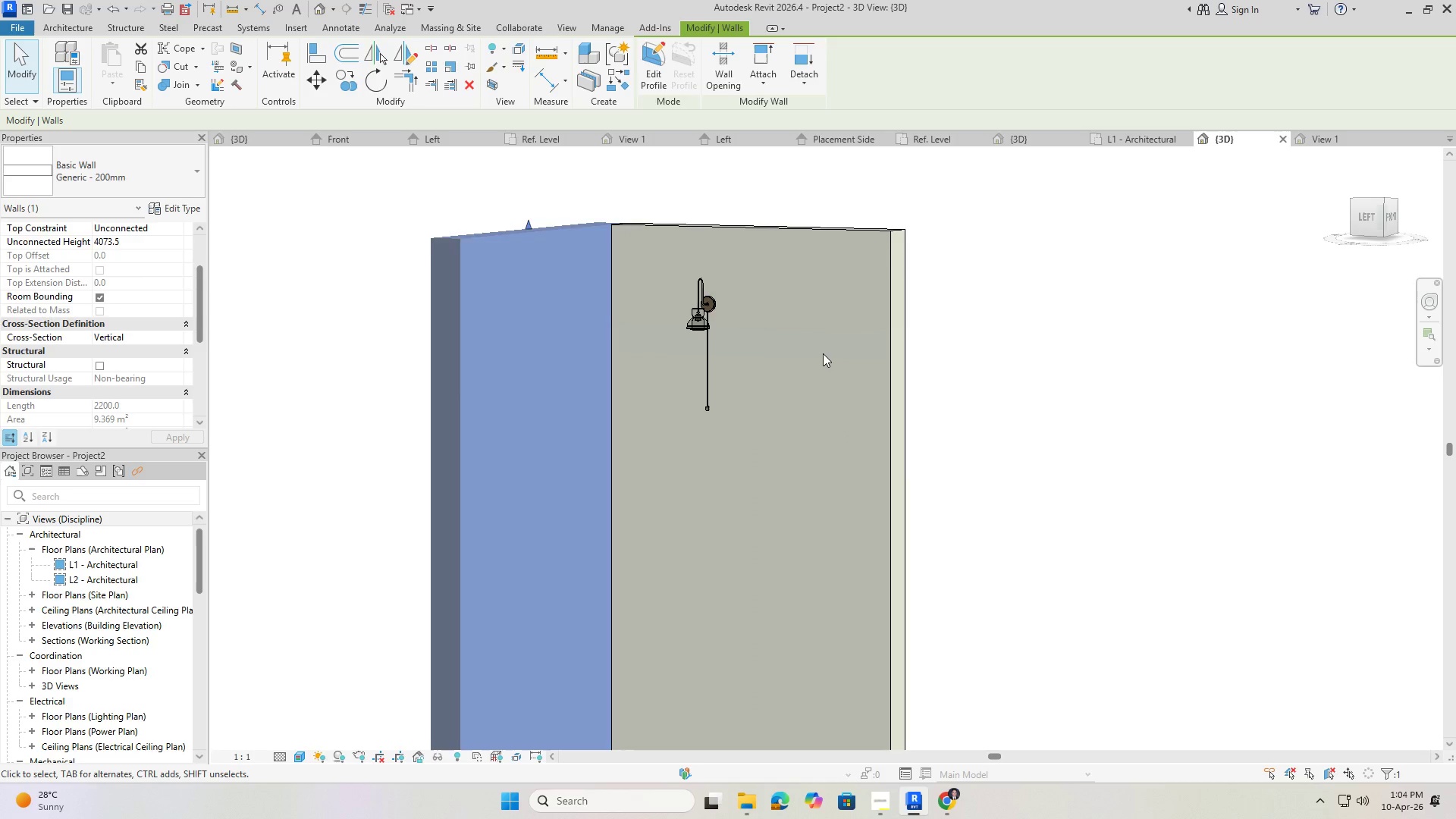 
key(Escape)
 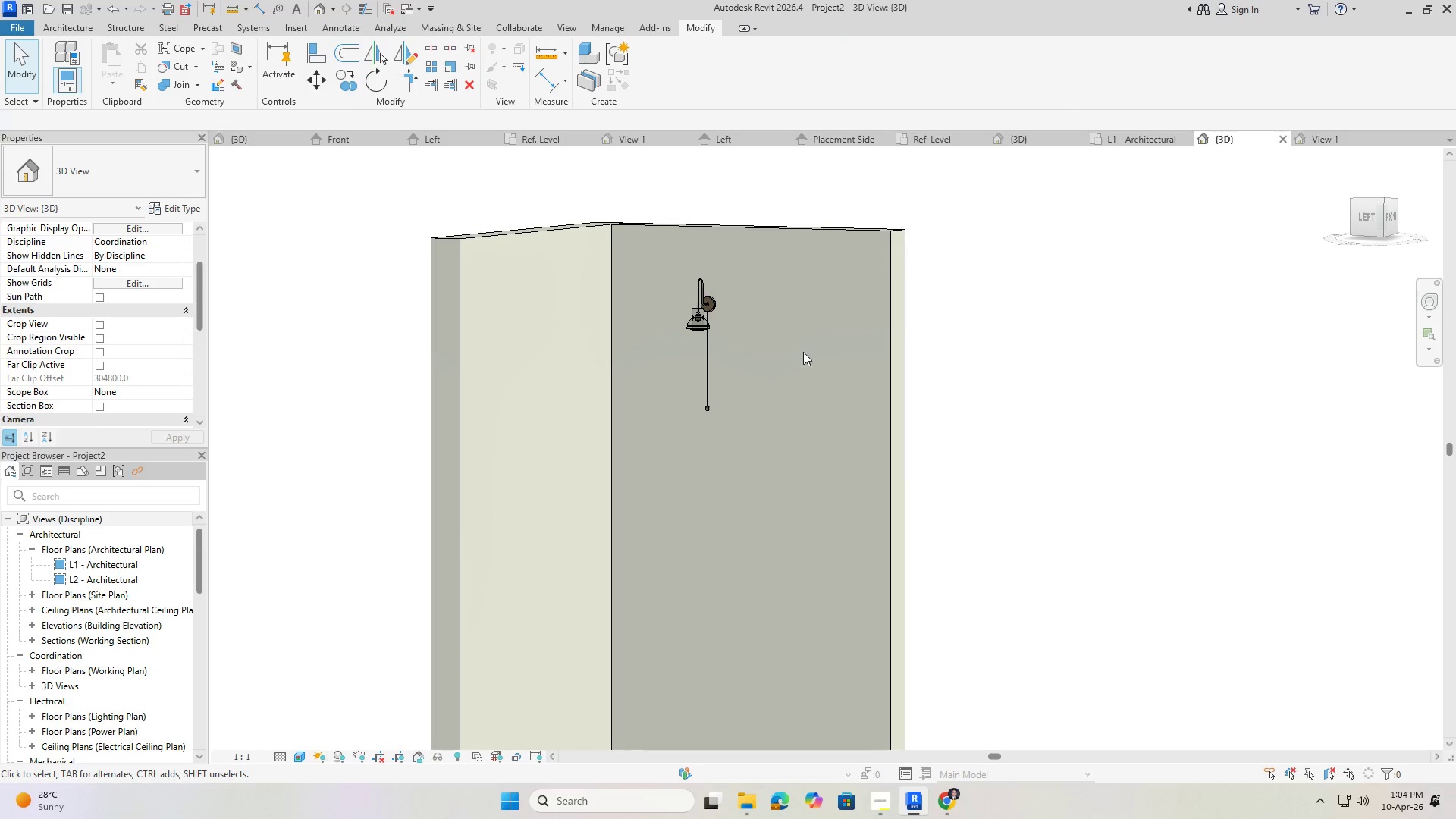 
key(Escape)
 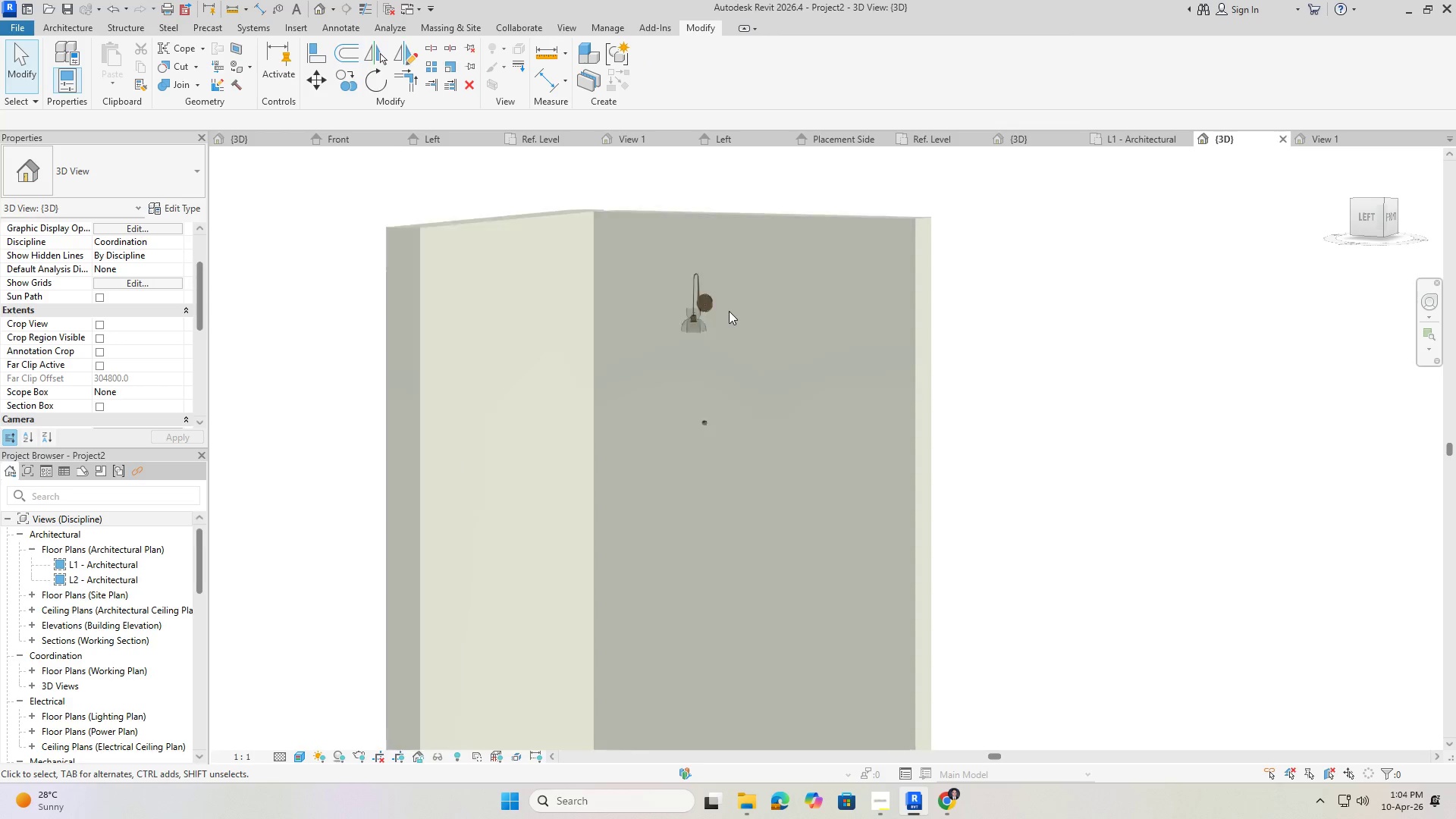 
scroll: coordinate [743, 384], scroll_direction: up, amount: 7.0
 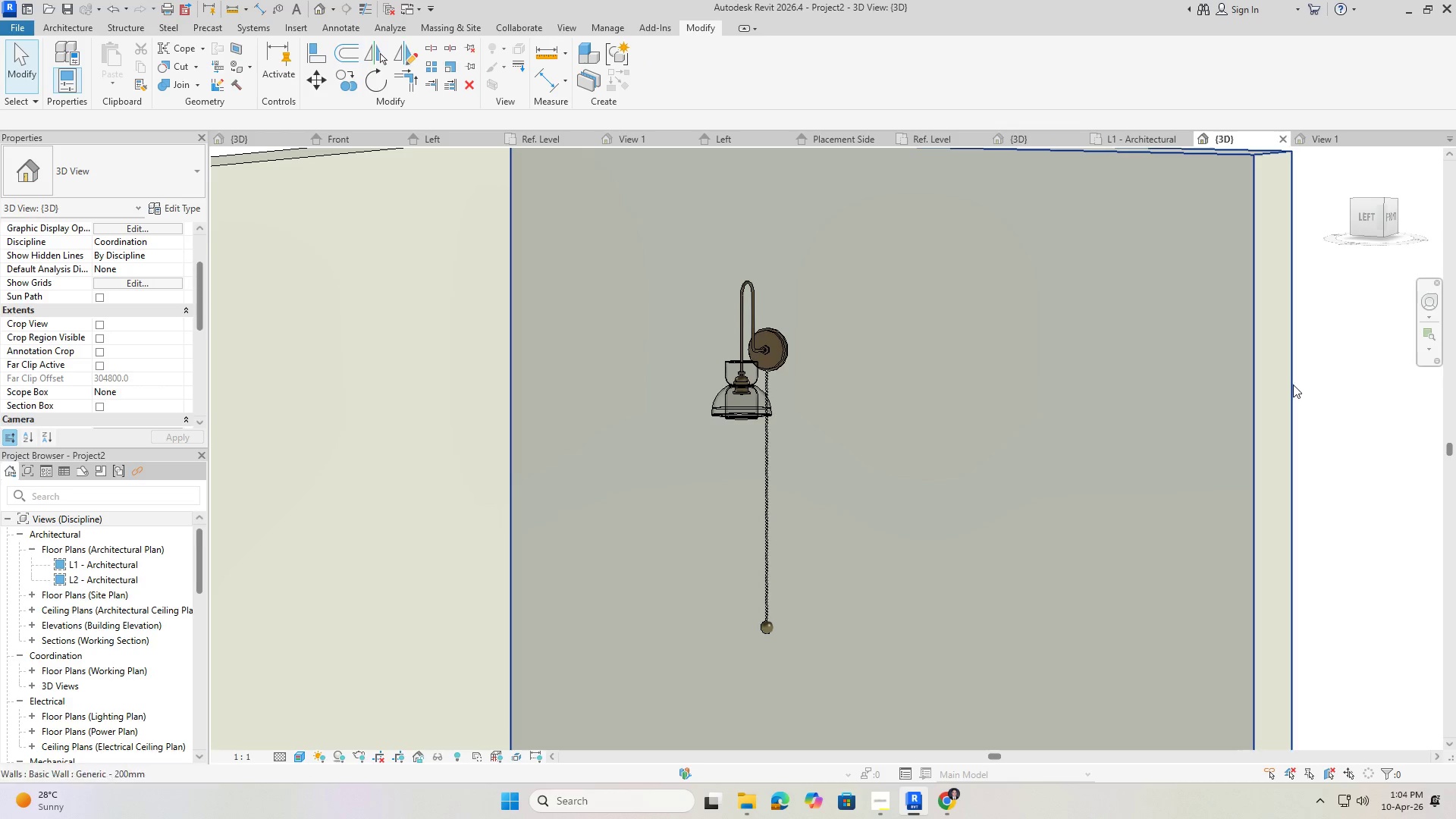 
double_click([1319, 382])
 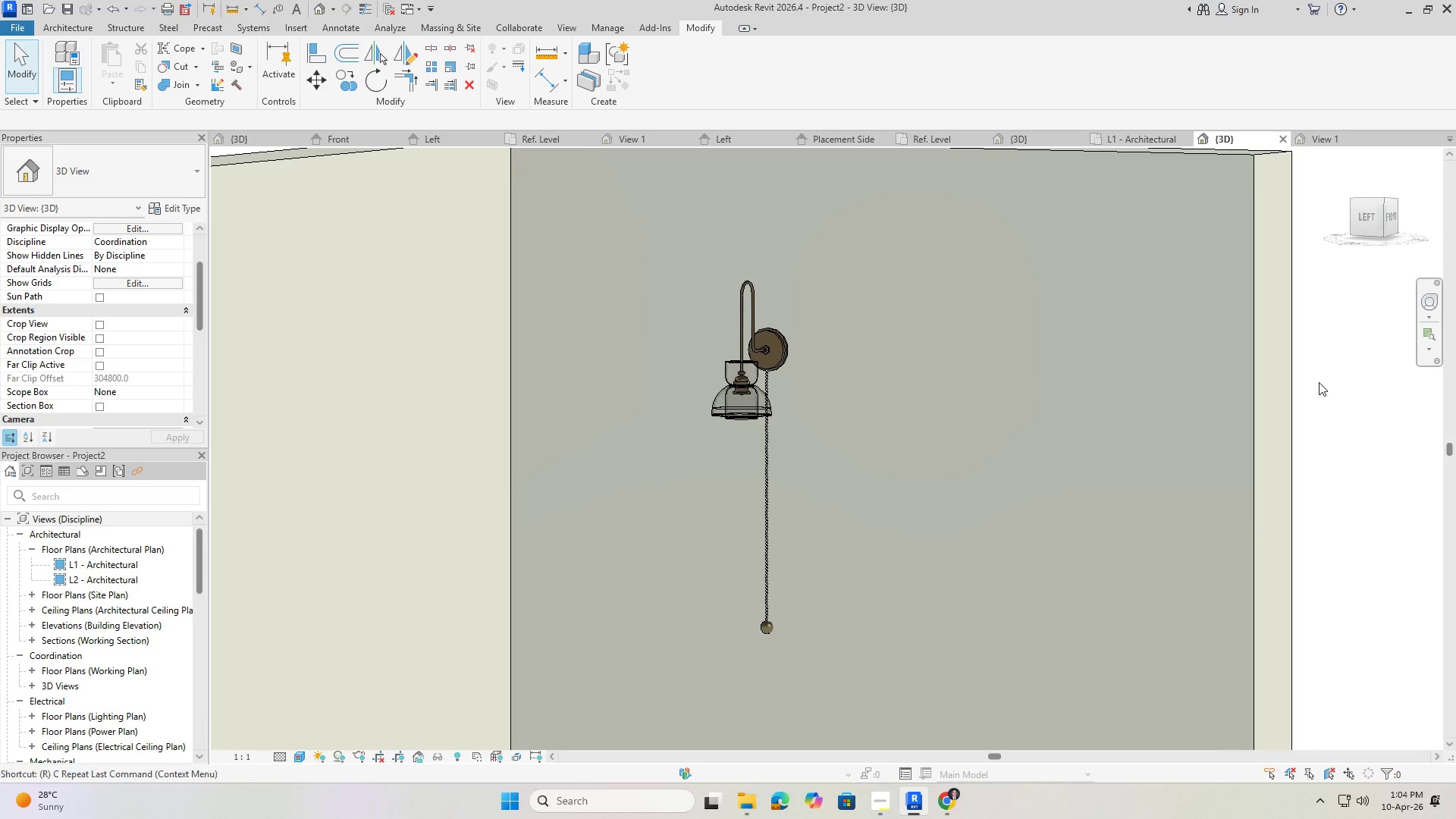 
type(rr)
 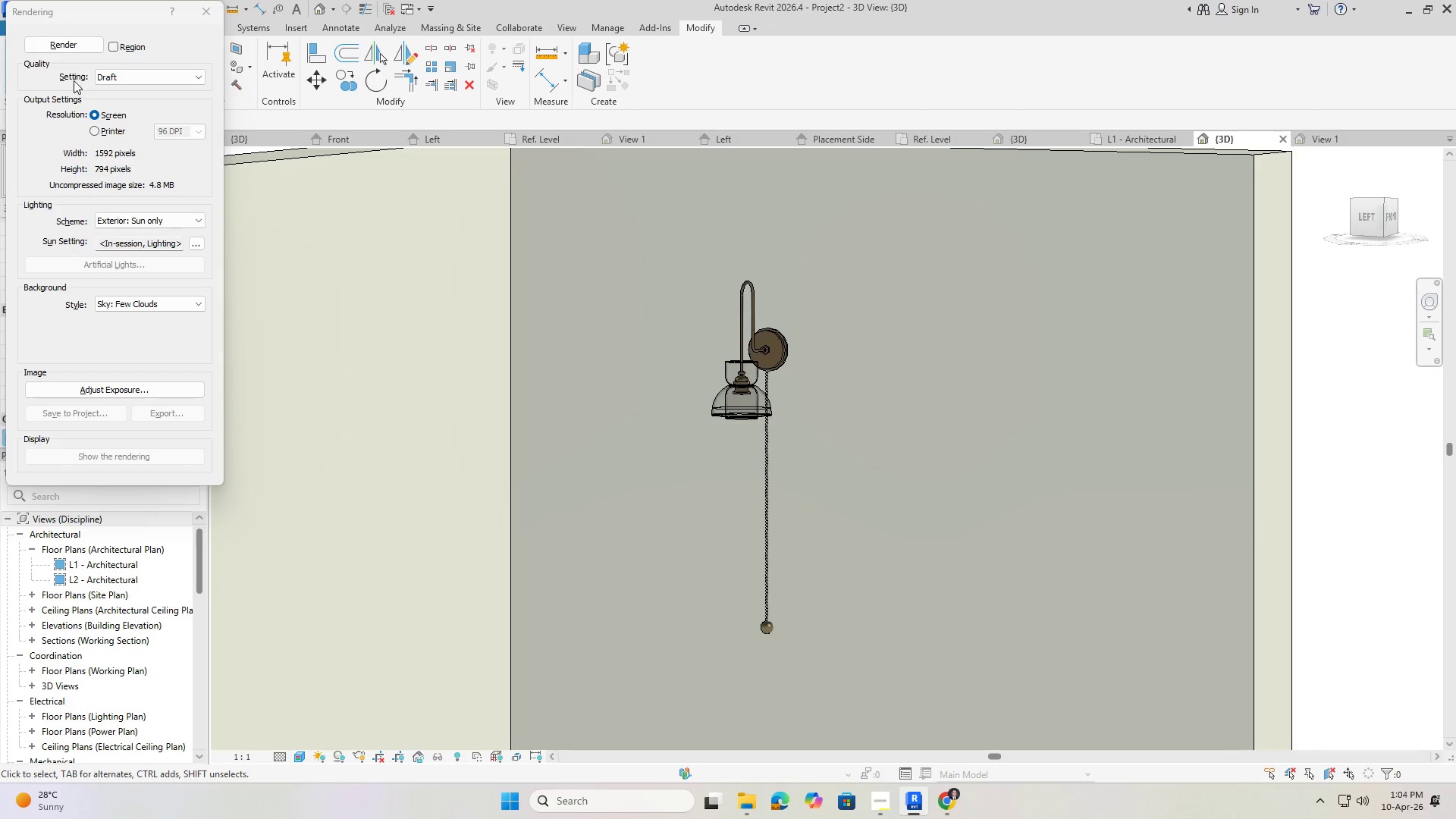 
left_click([73, 46])
 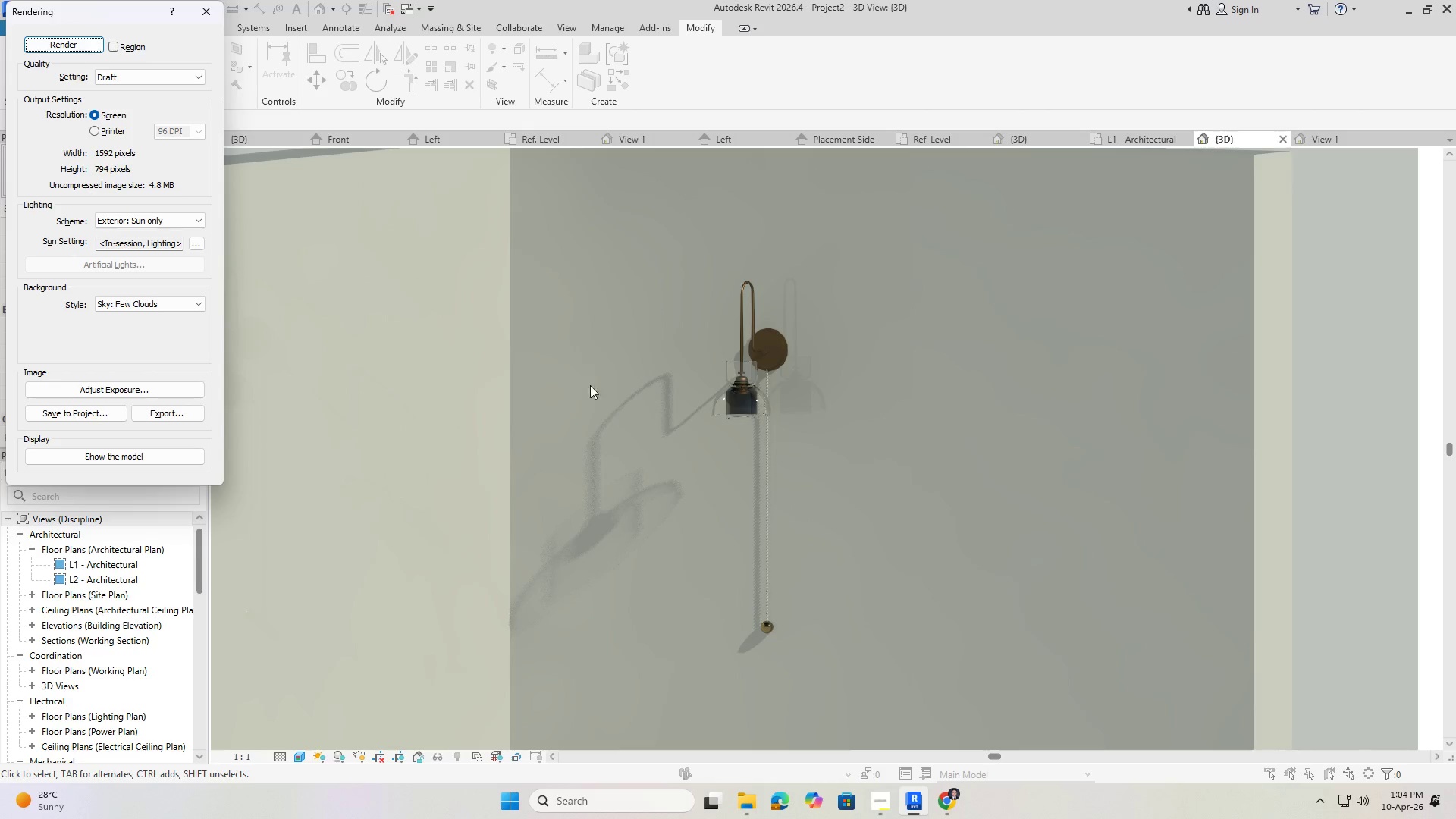 
left_click([210, 8])
 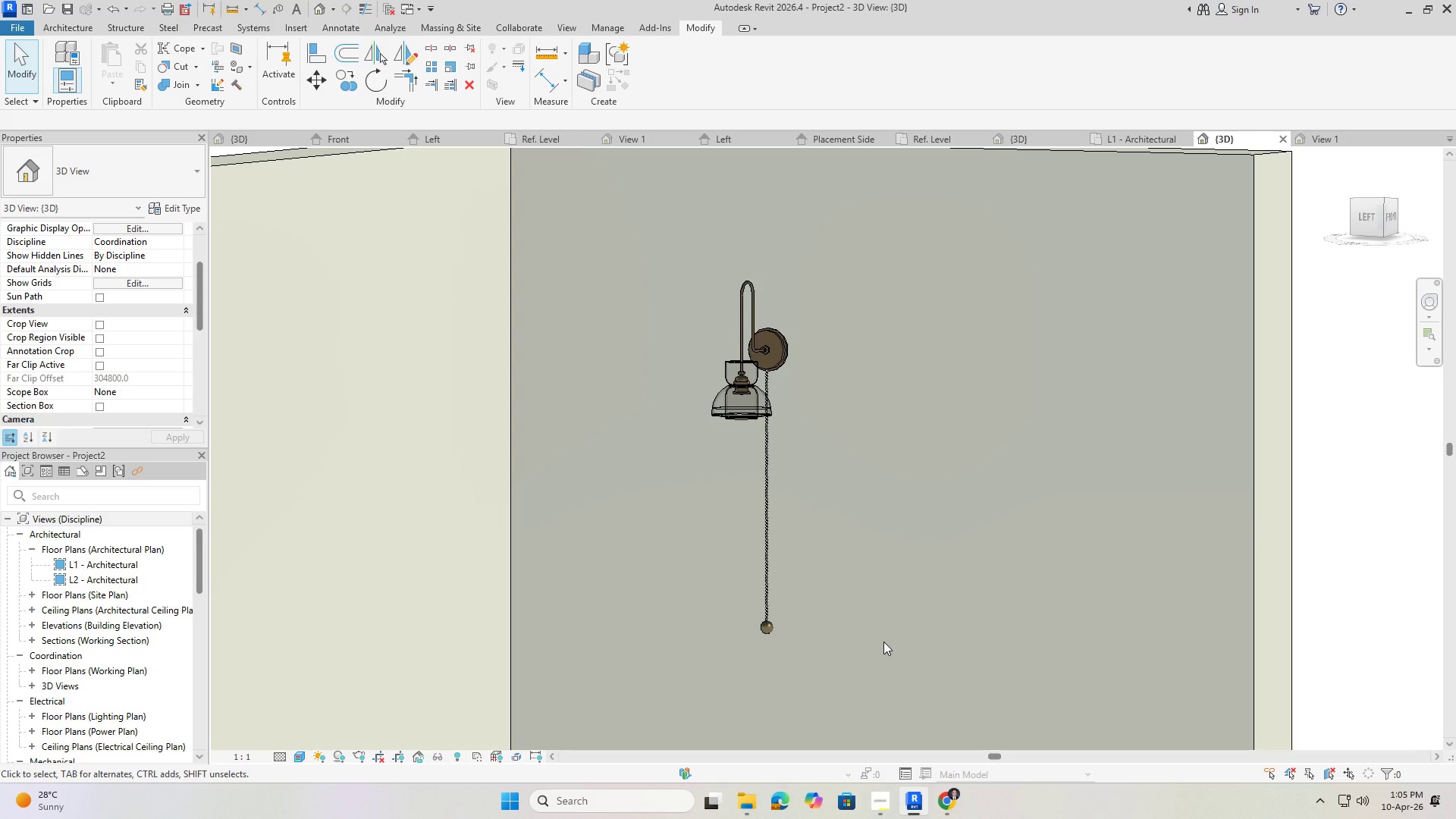 
wait(15.45)
 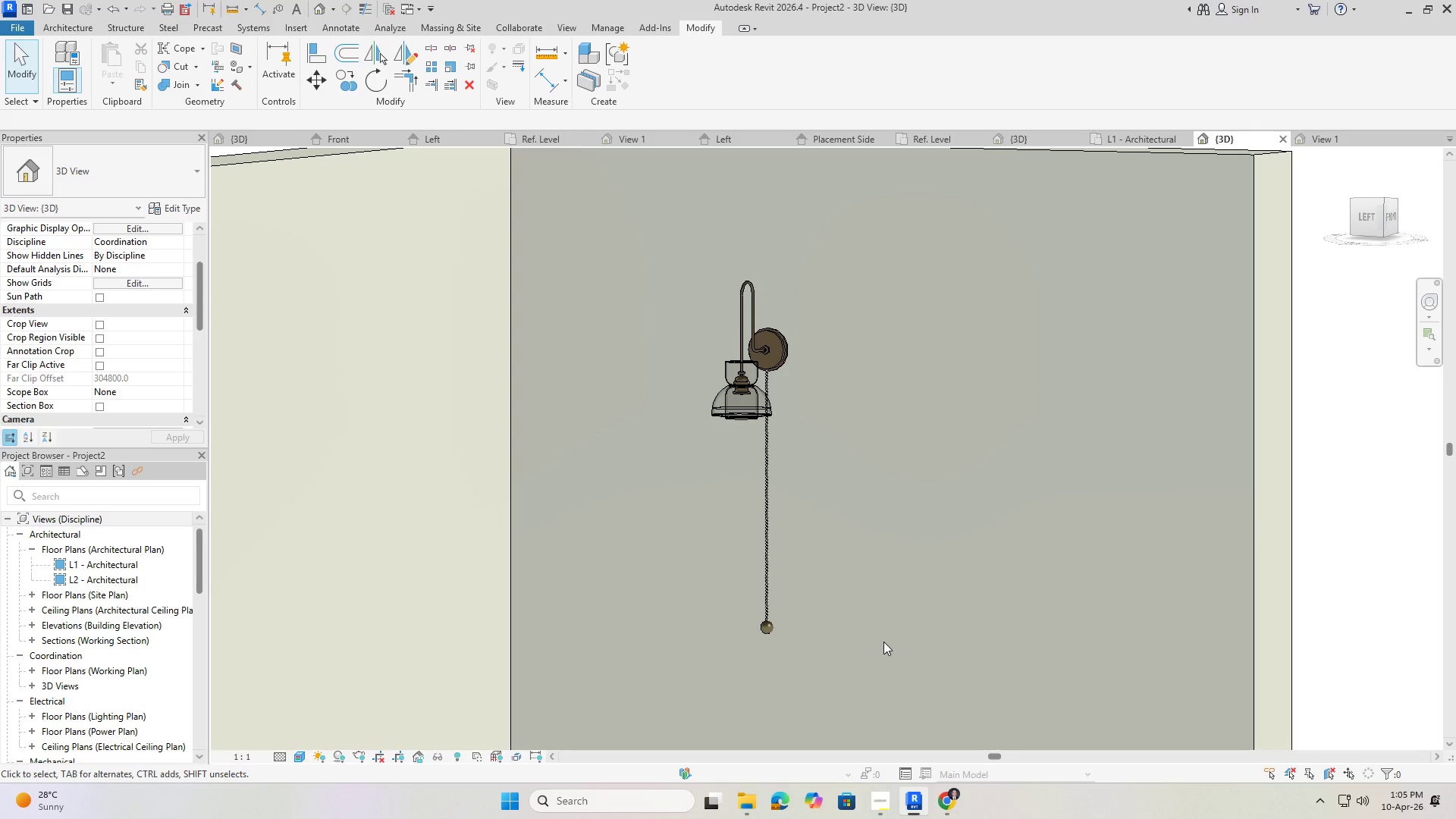 
left_click([1043, 131])
 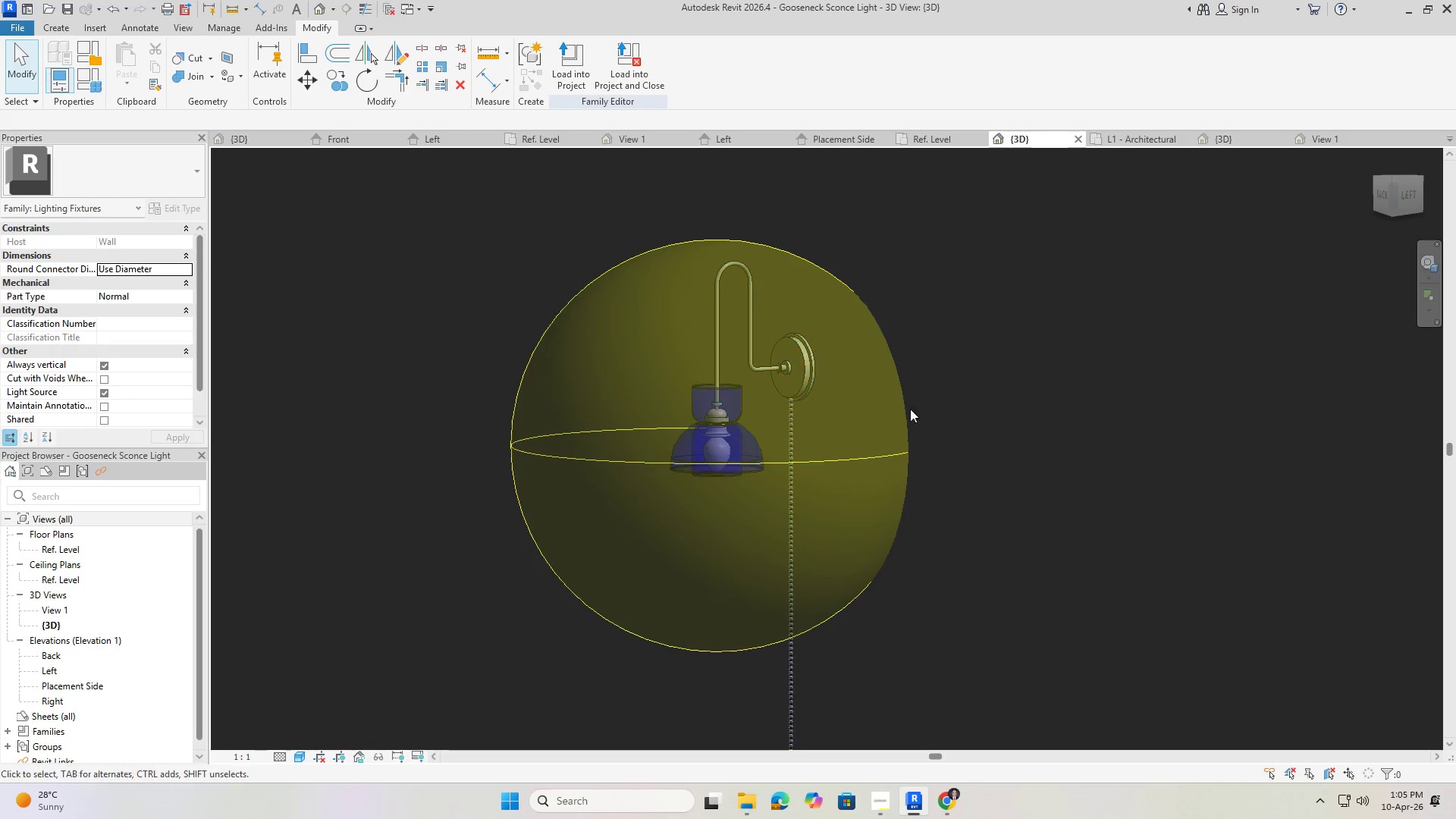 
left_click([1242, 133])
 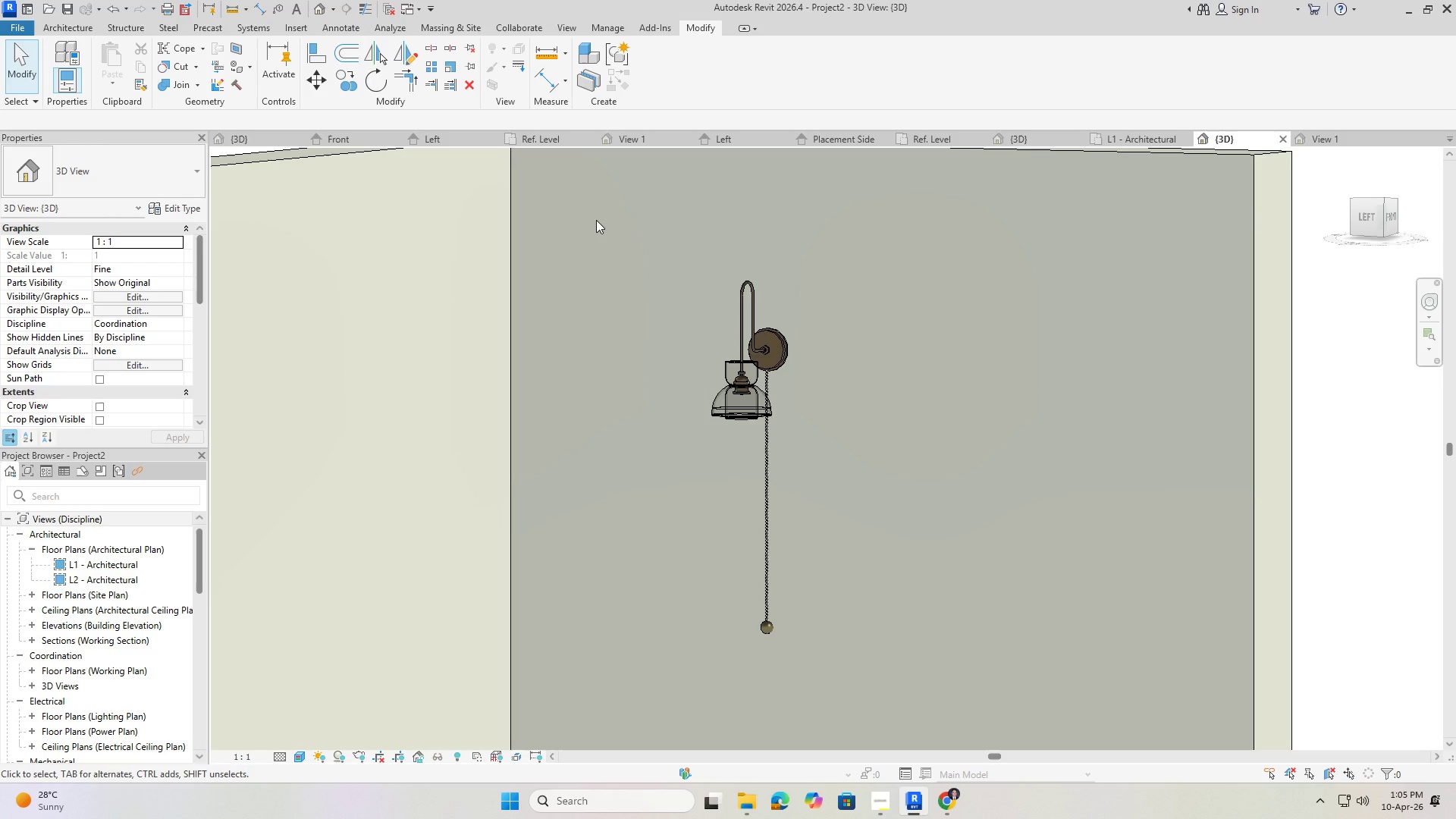 
key(R)
 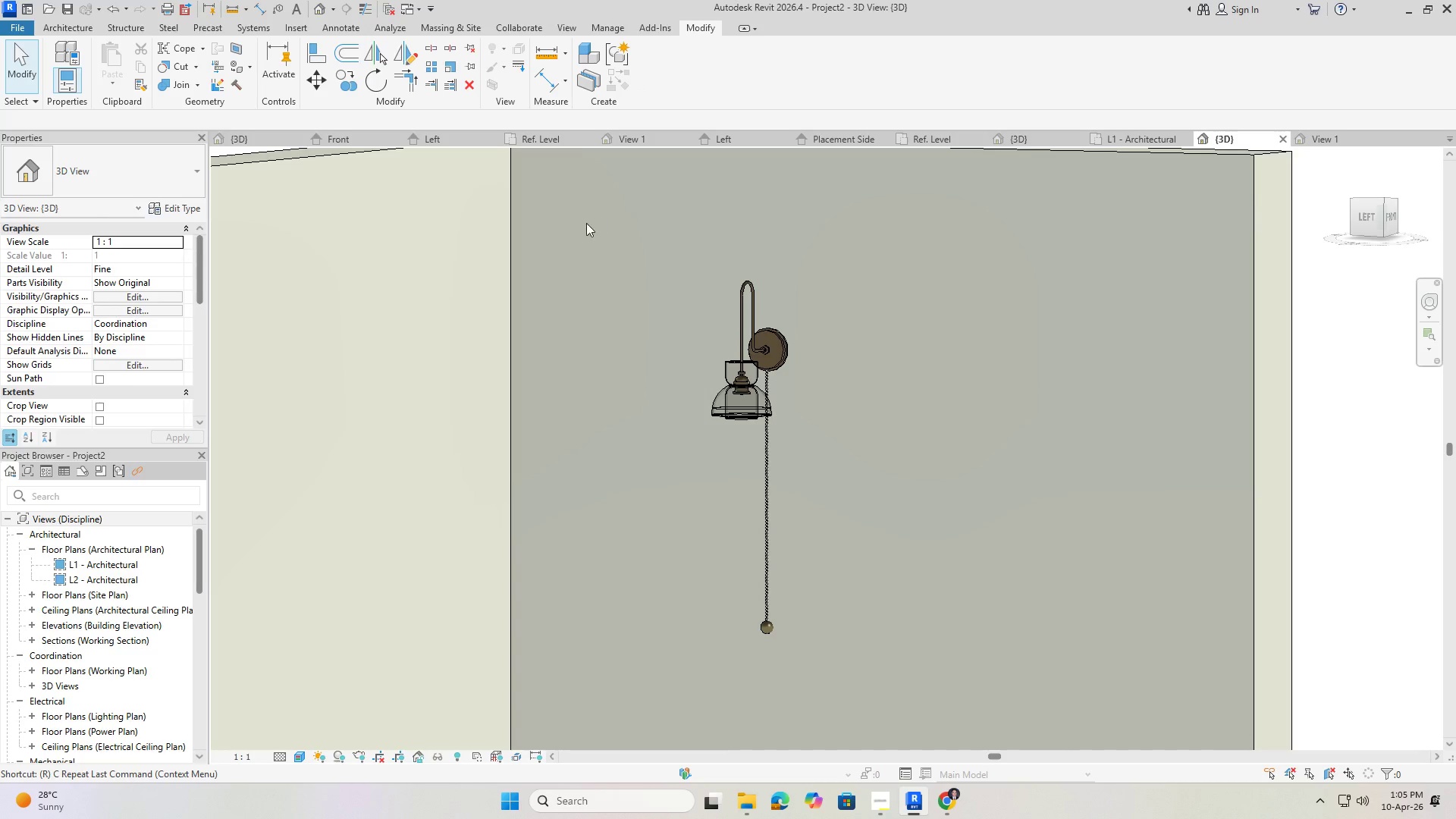 
key(R)
 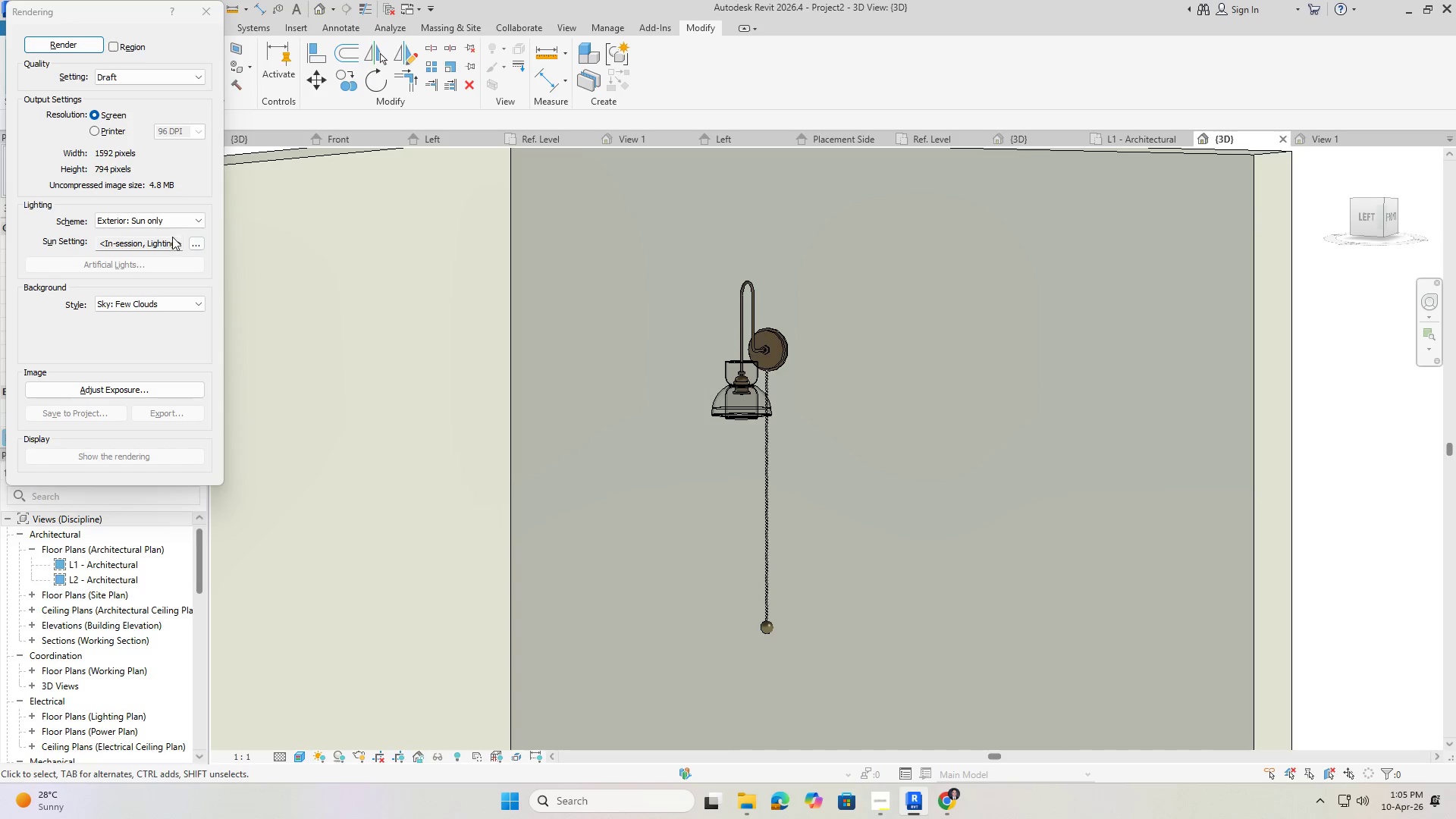 
left_click([171, 222])
 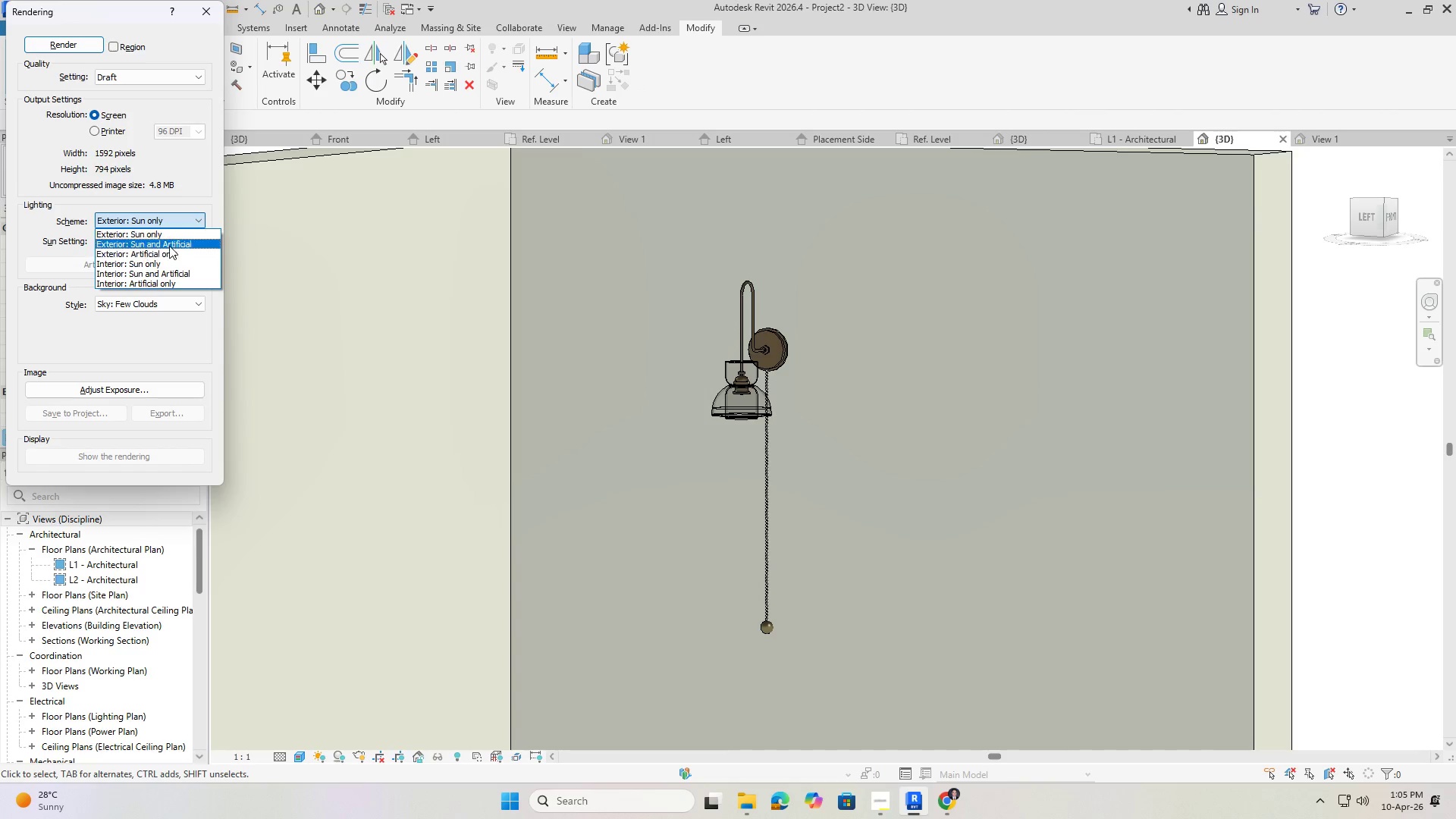 
left_click([169, 245])
 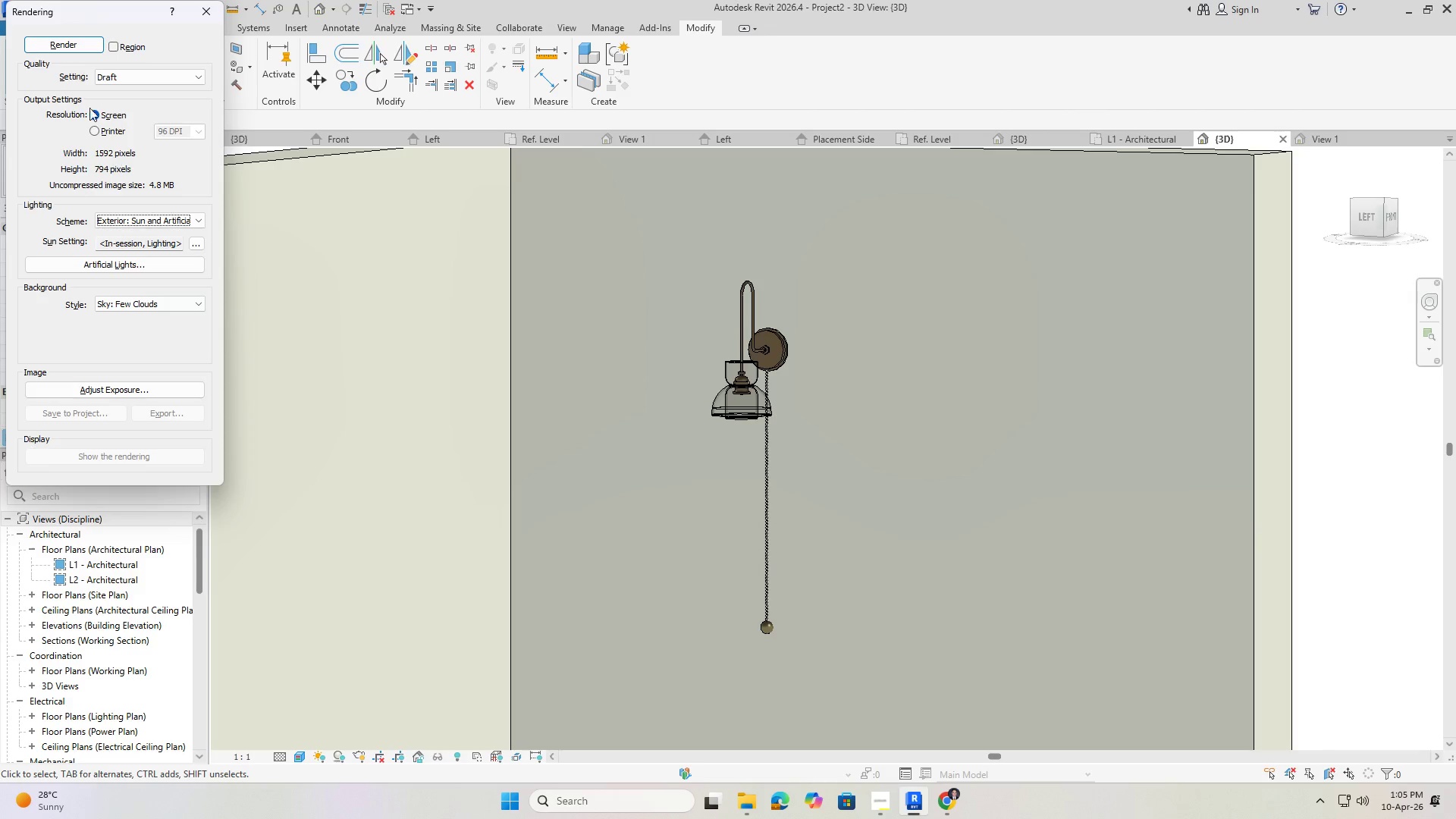 
left_click([73, 39])
 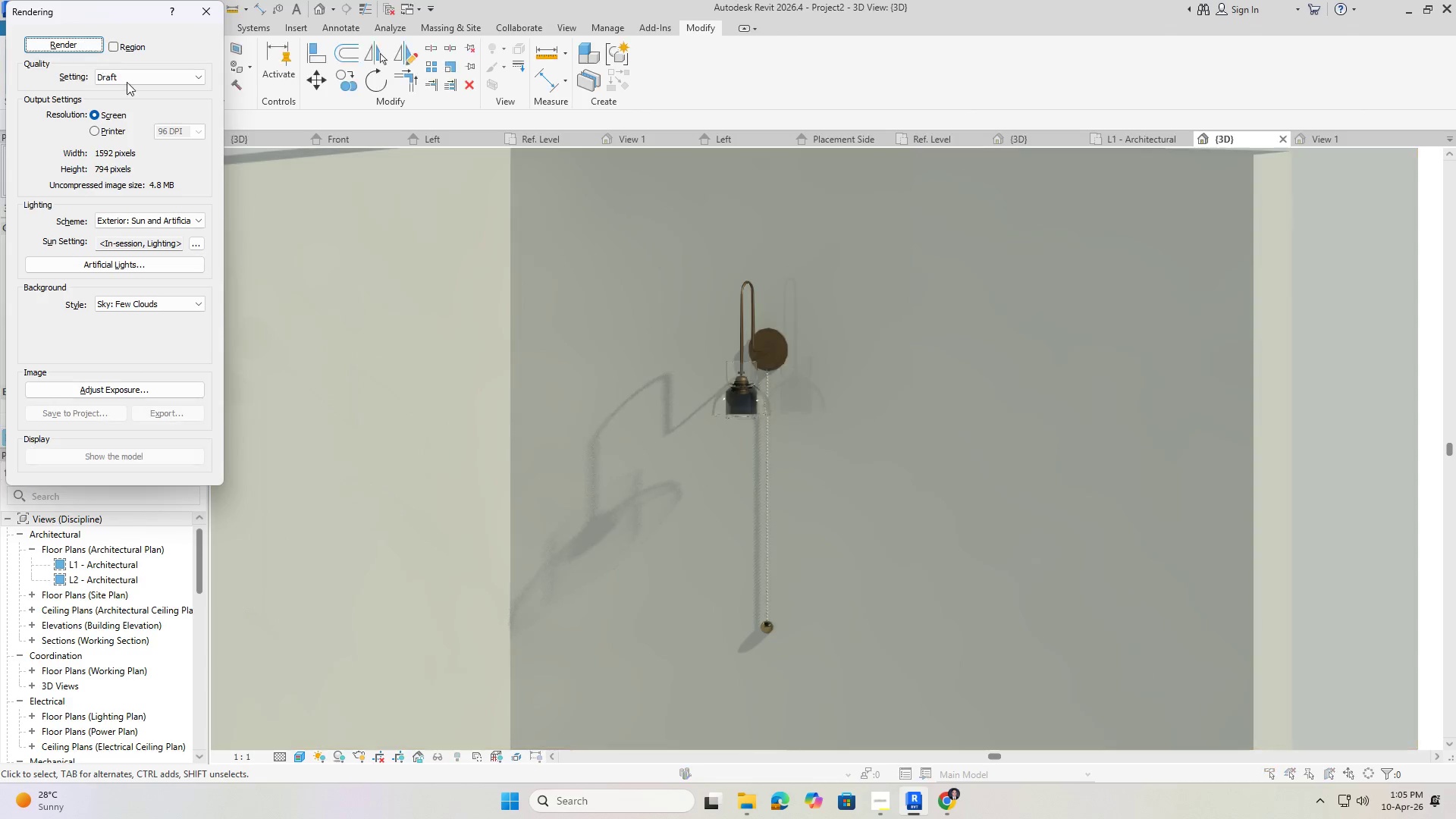 
left_click([202, 11])
 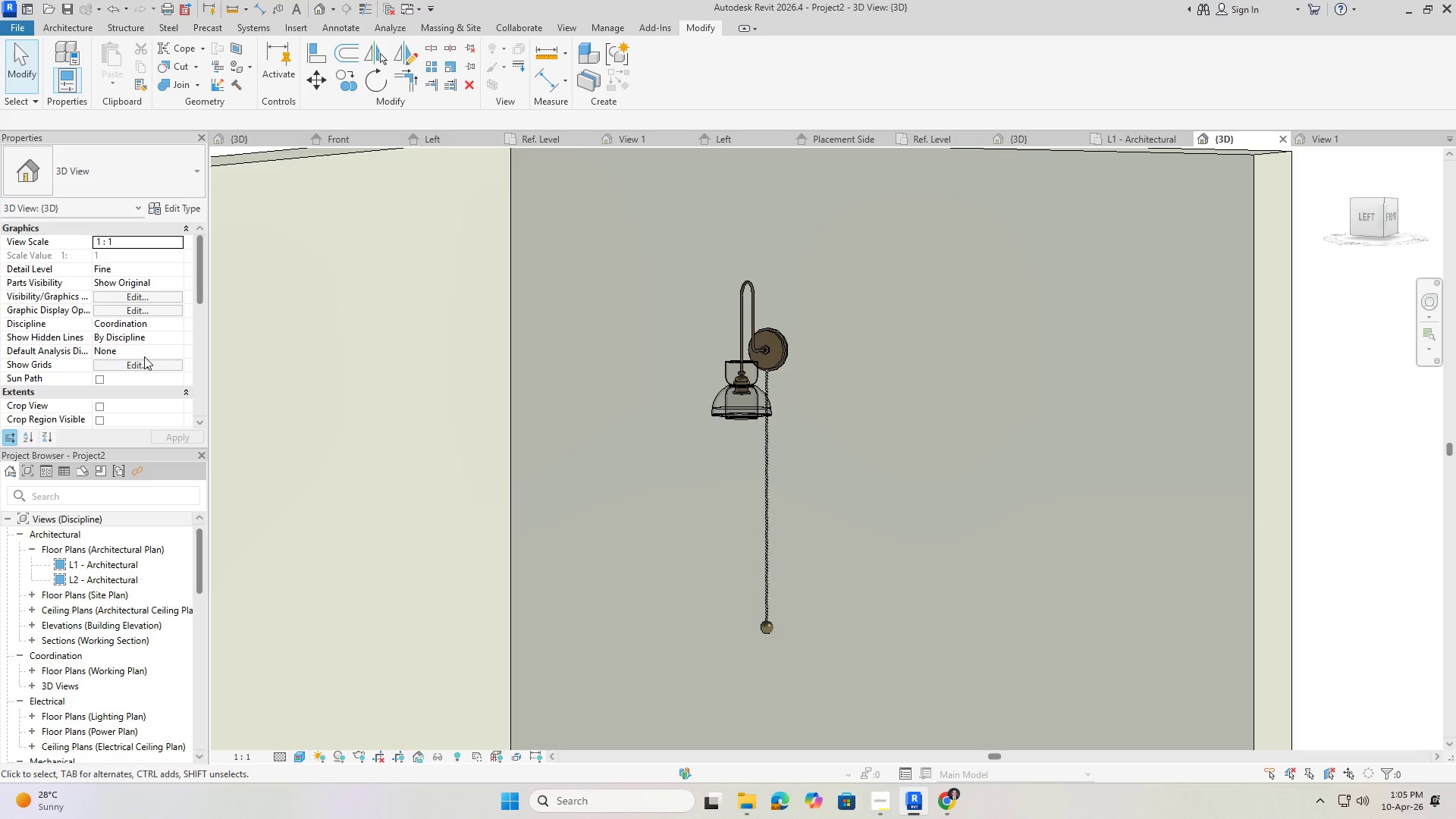 
scroll: coordinate [538, 376], scroll_direction: down, amount: 9.0
 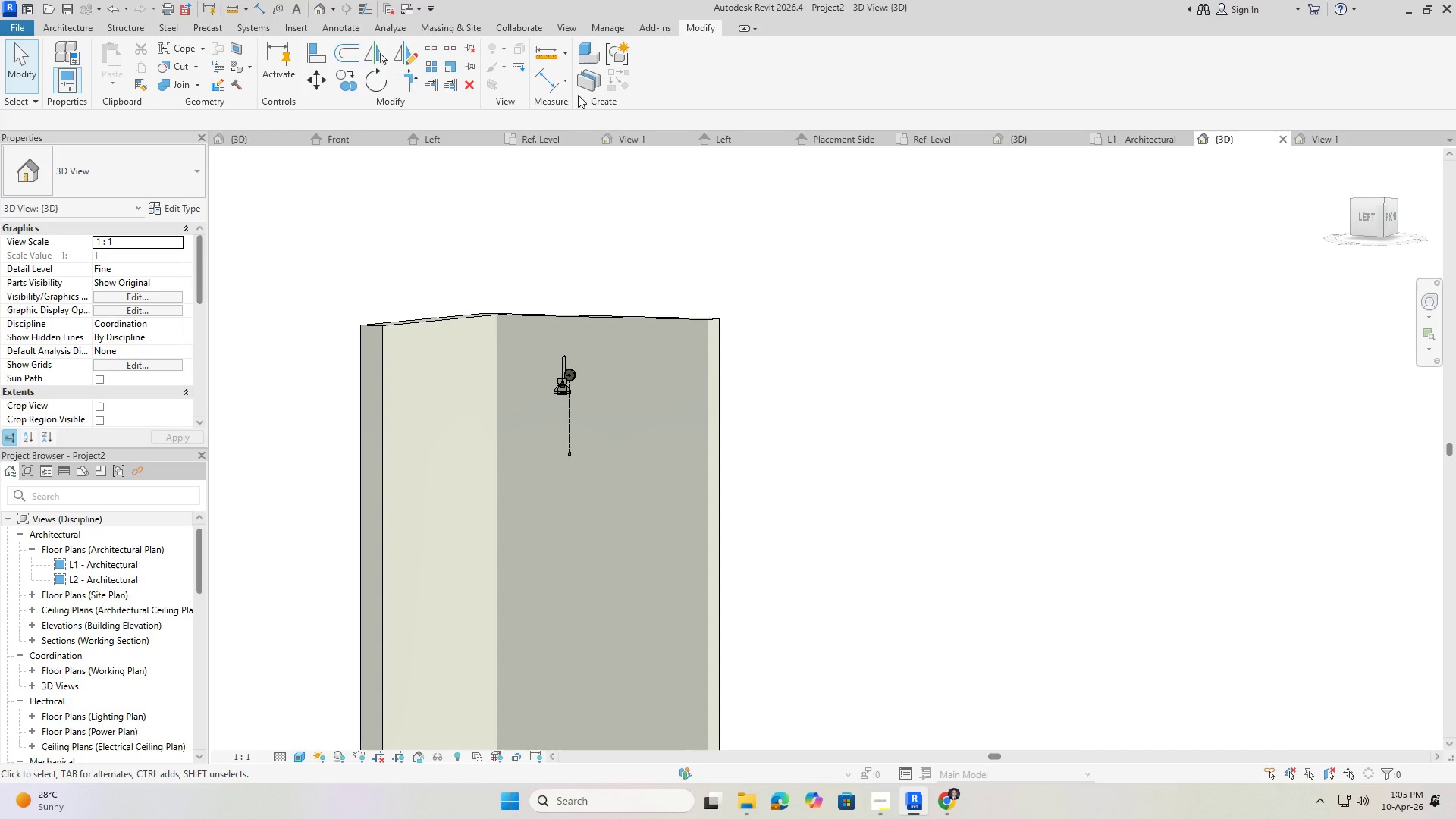 
left_click([55, 29])
 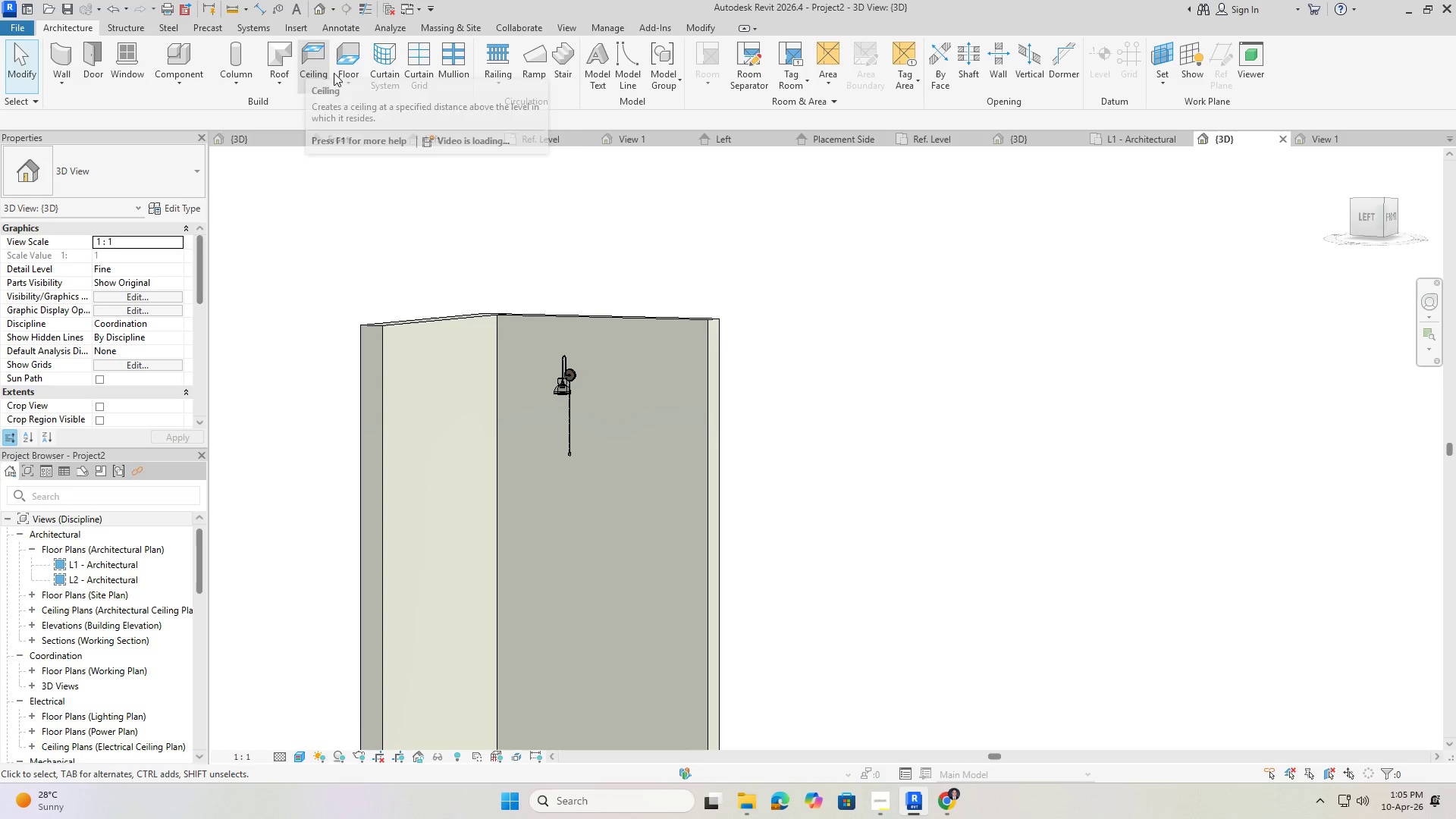 
mouse_move([333, 69])
 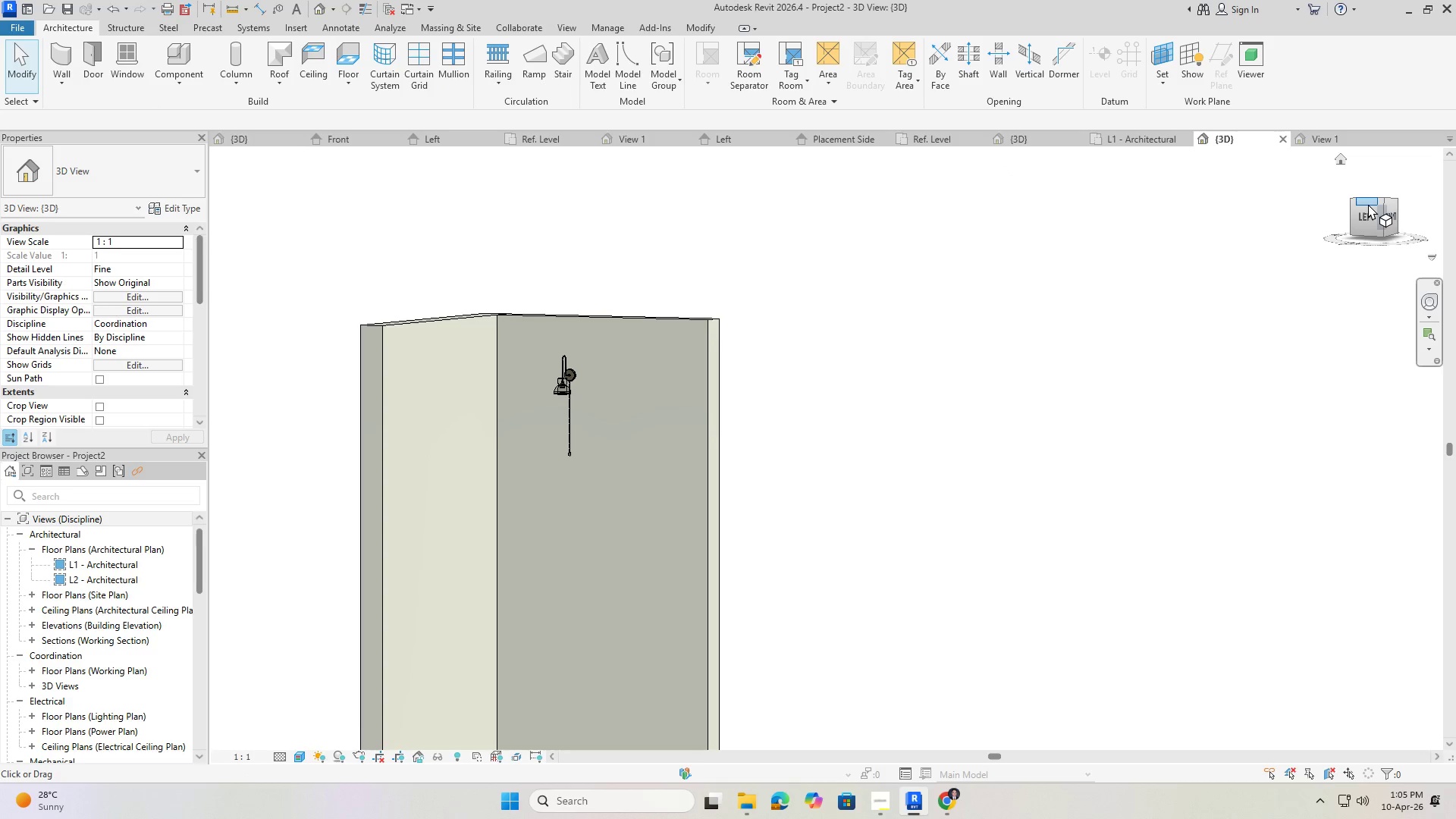 
left_click([1368, 204])
 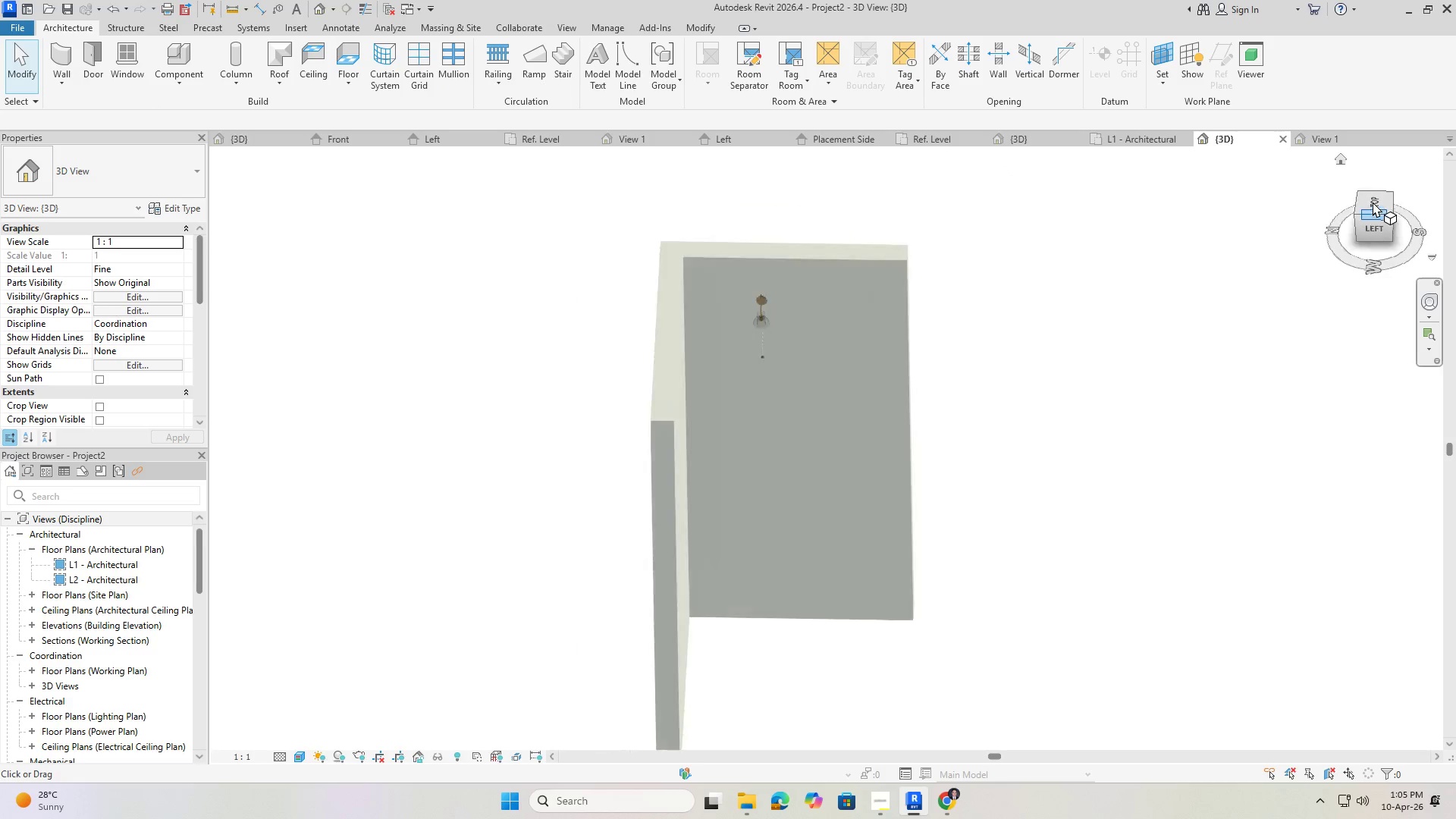 
left_click([1373, 202])
 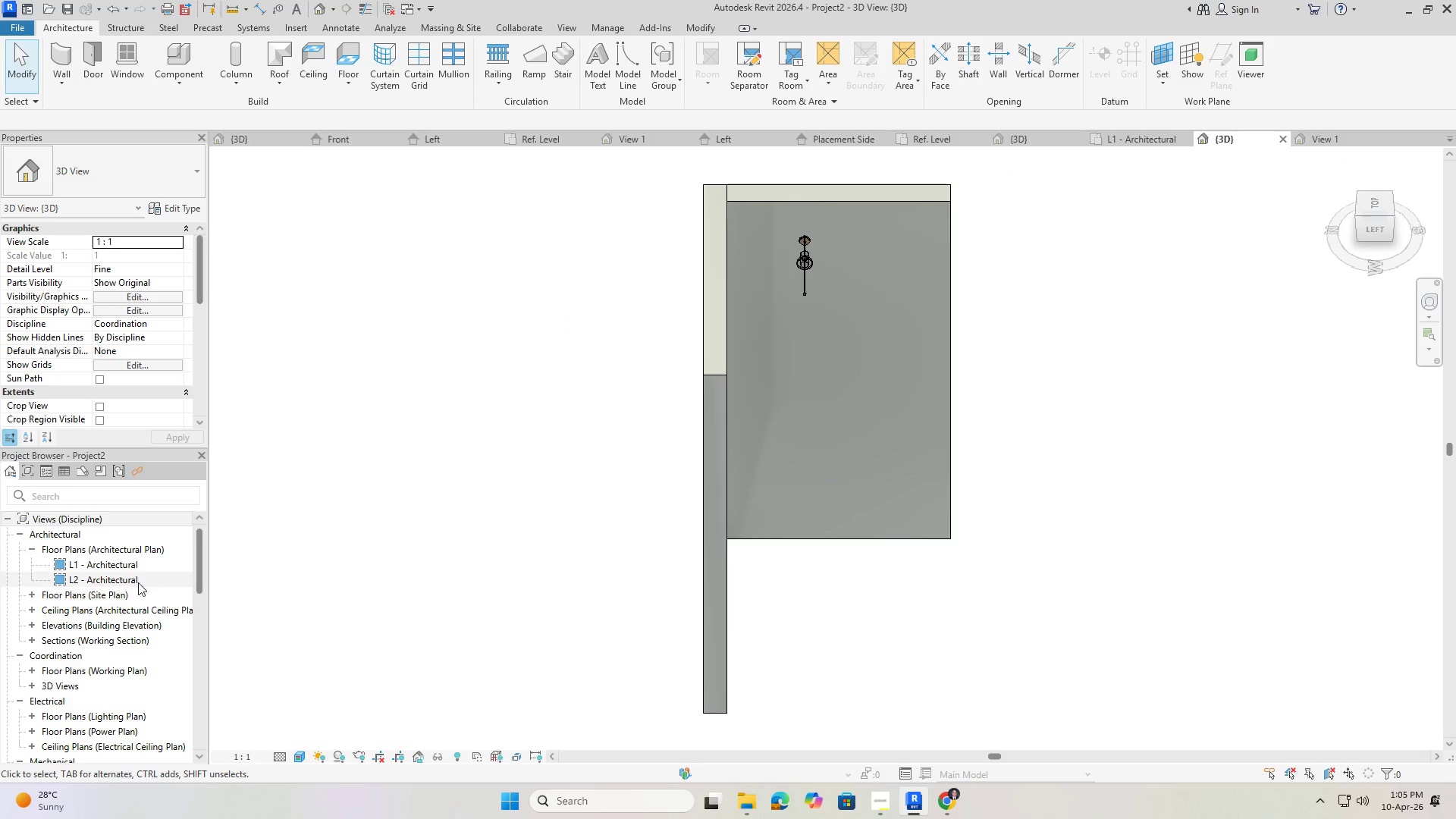 
double_click([101, 570])
 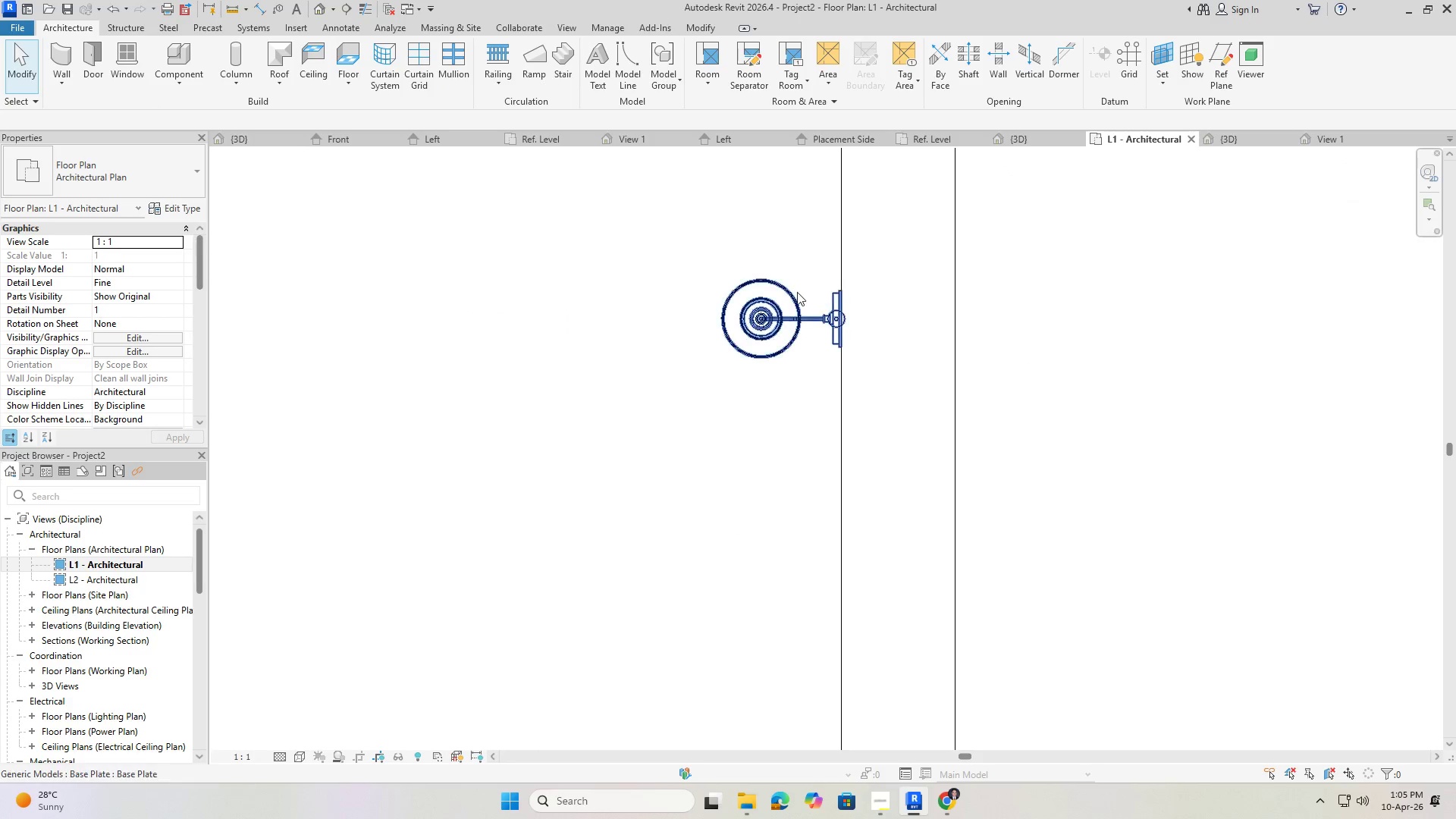 
scroll: coordinate [799, 374], scroll_direction: down, amount: 13.0
 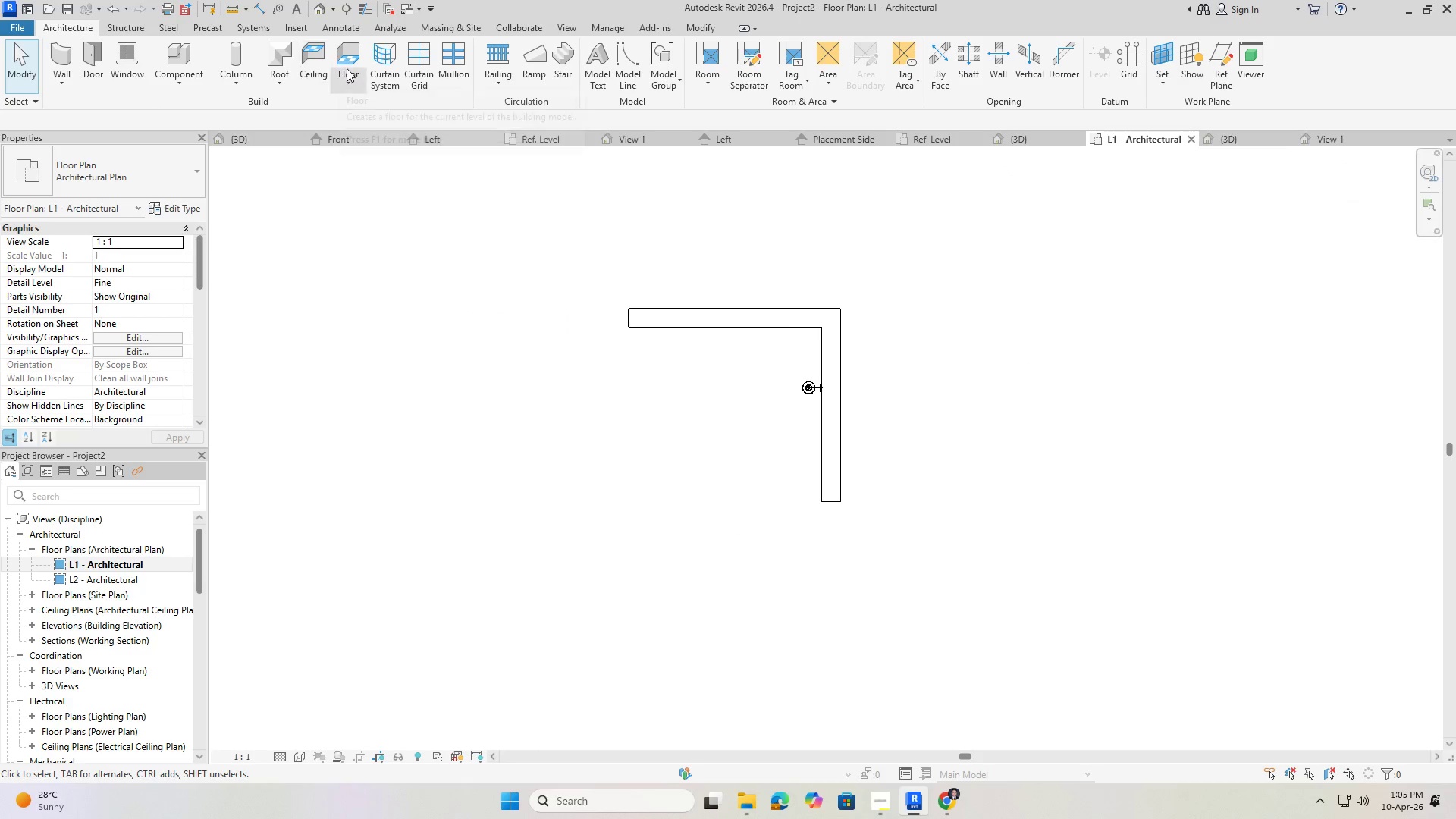 
left_click([307, 59])
 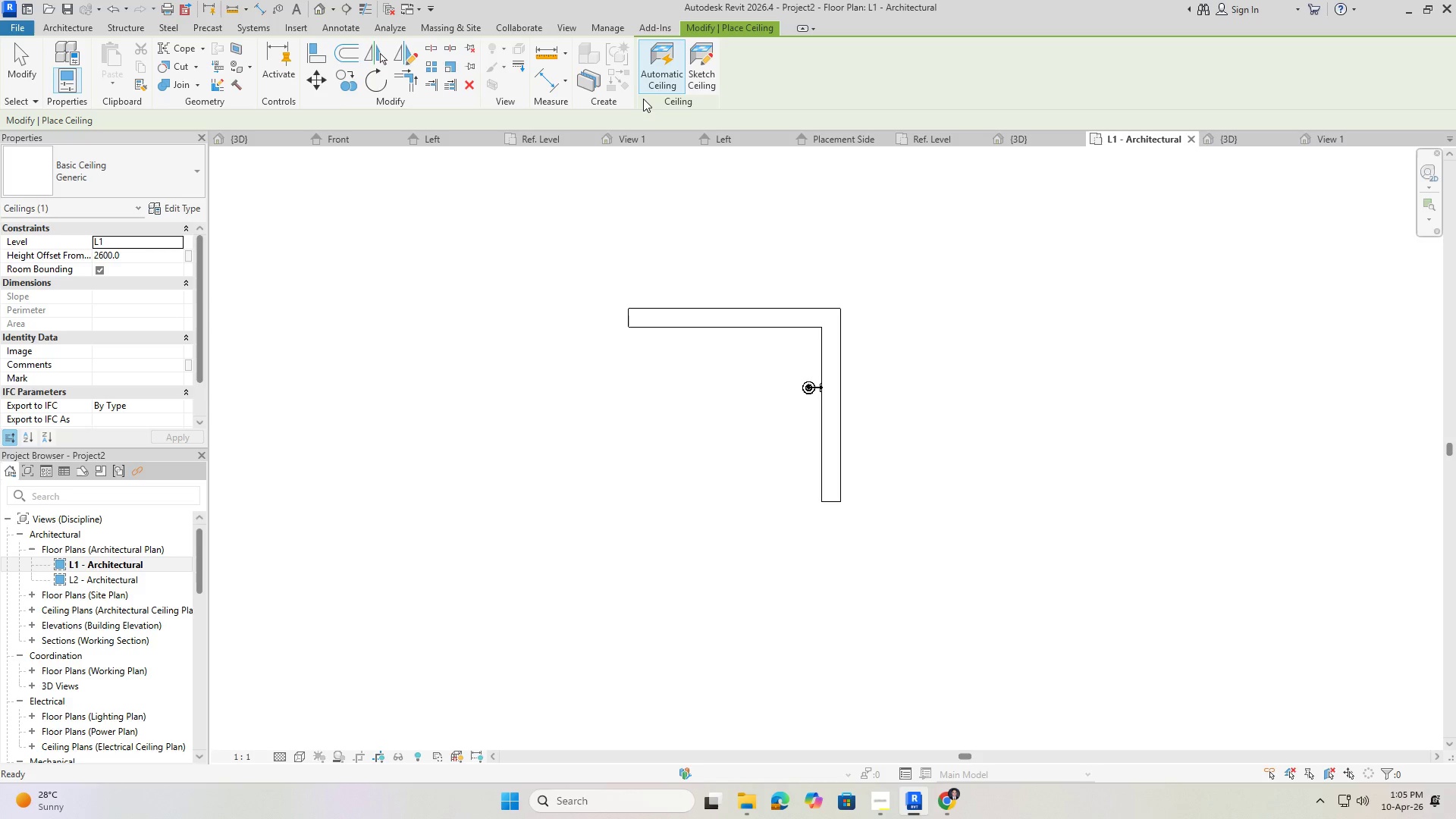 
left_click([695, 64])
 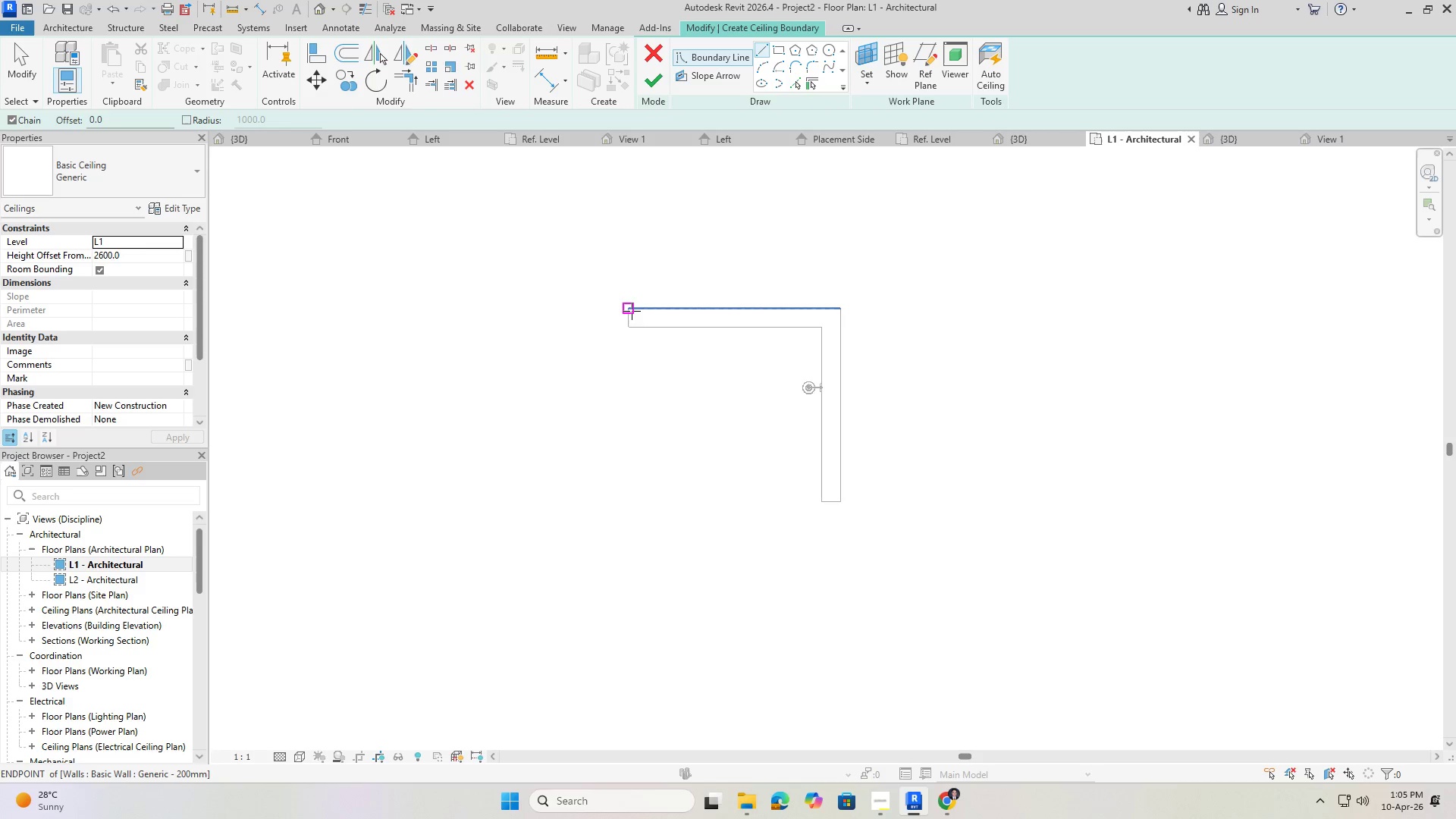 
left_click([630, 310])
 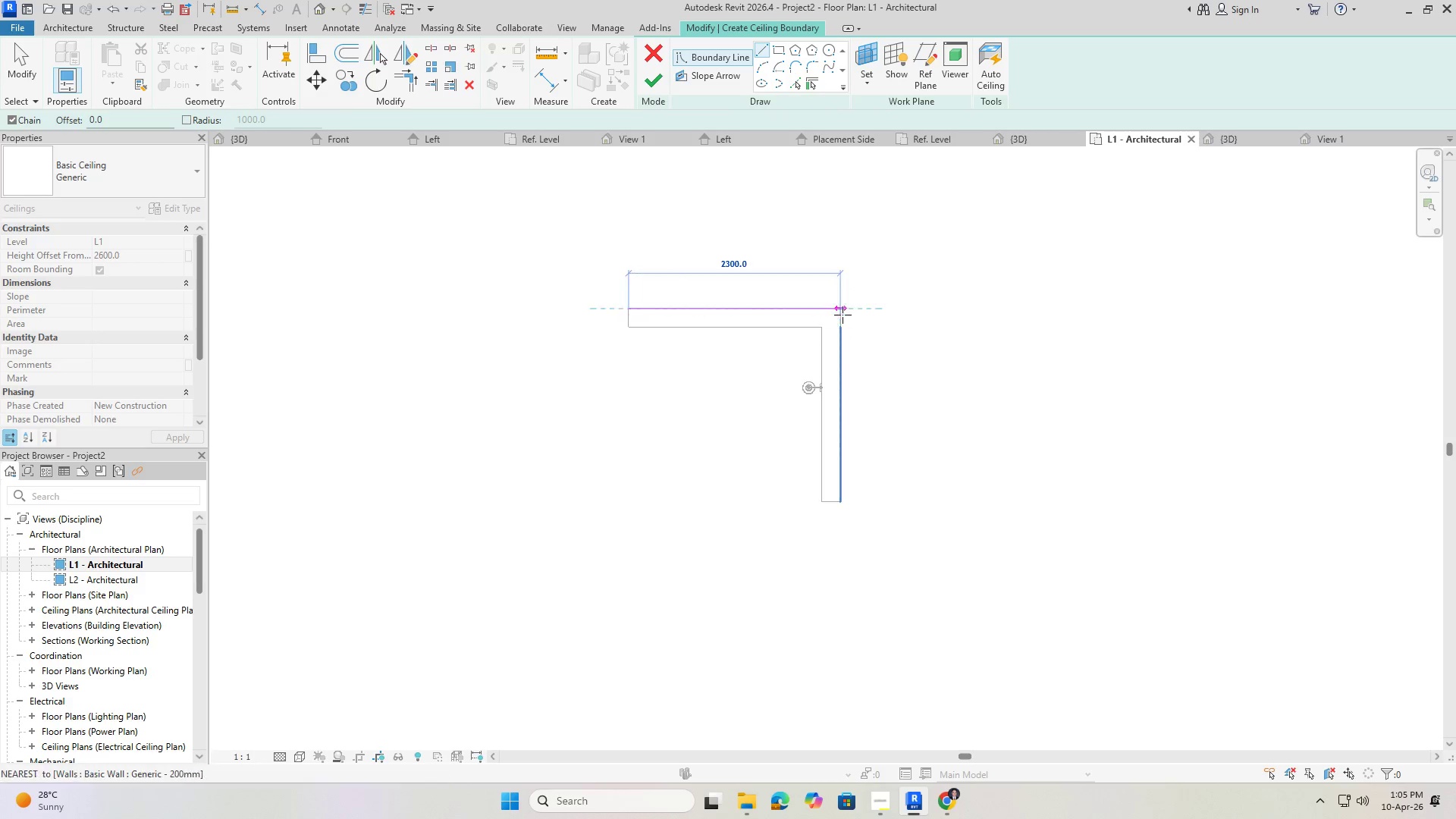 
left_click([843, 311])
 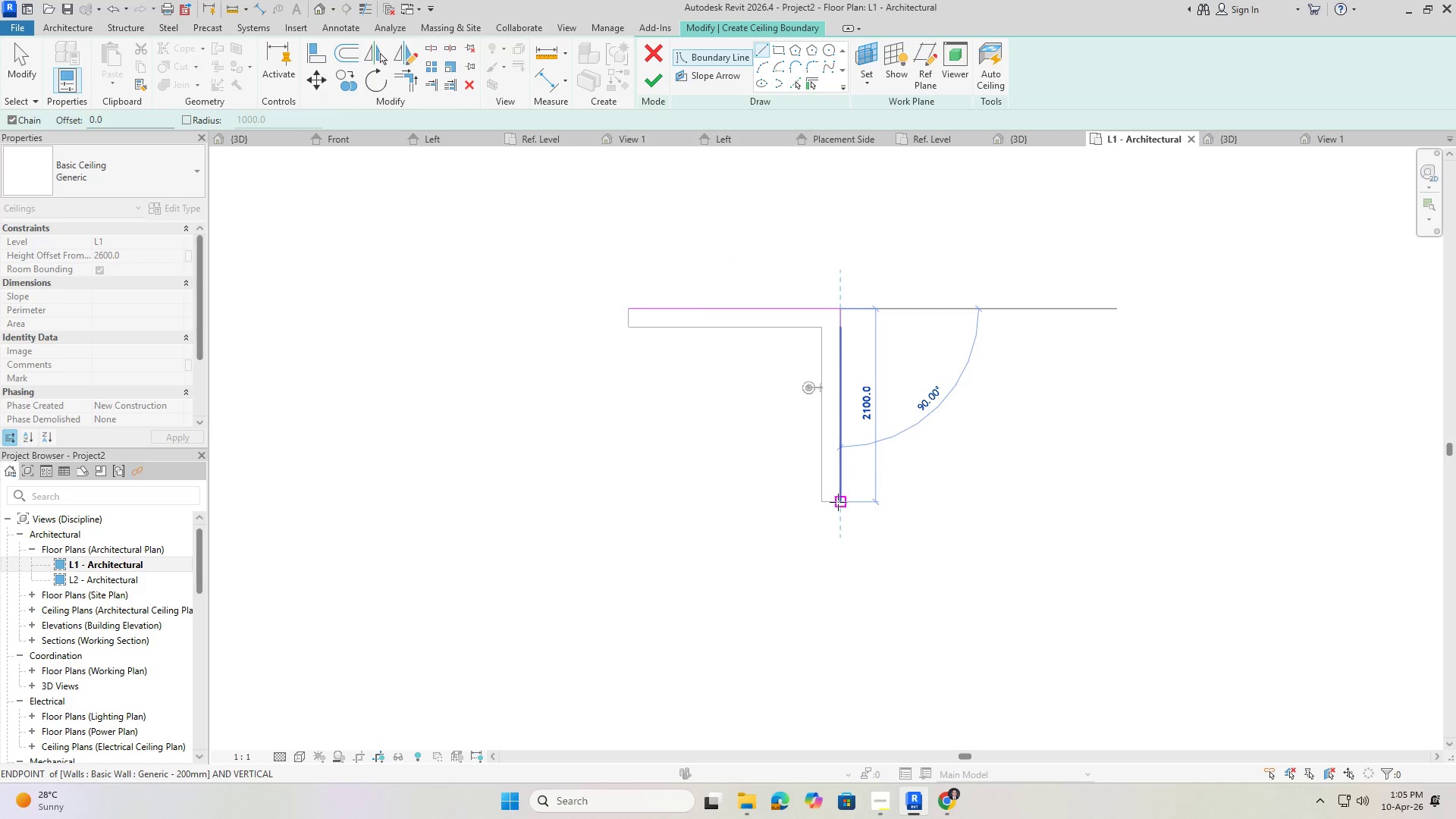 
left_click([837, 503])
 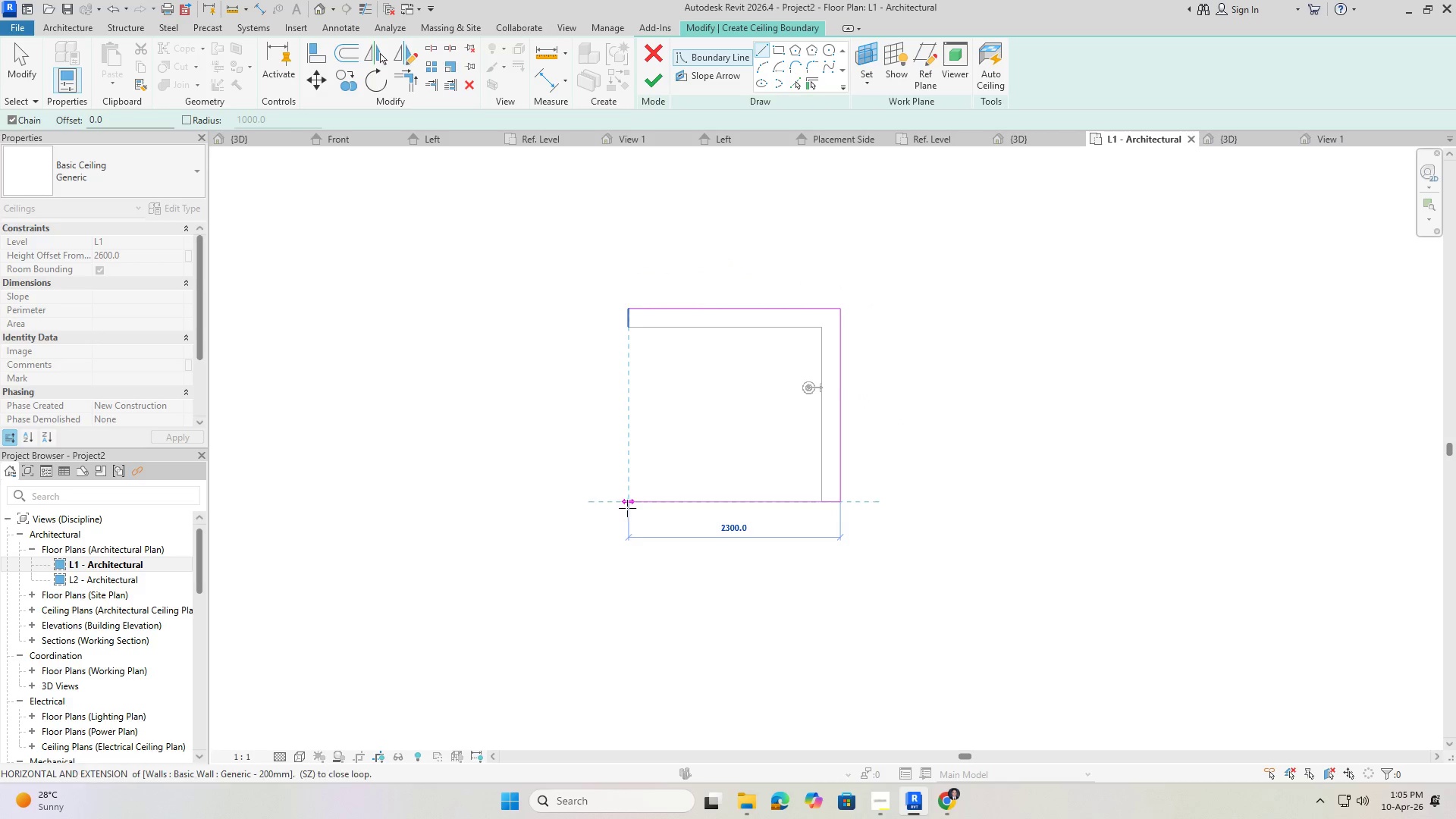 
left_click([624, 509])
 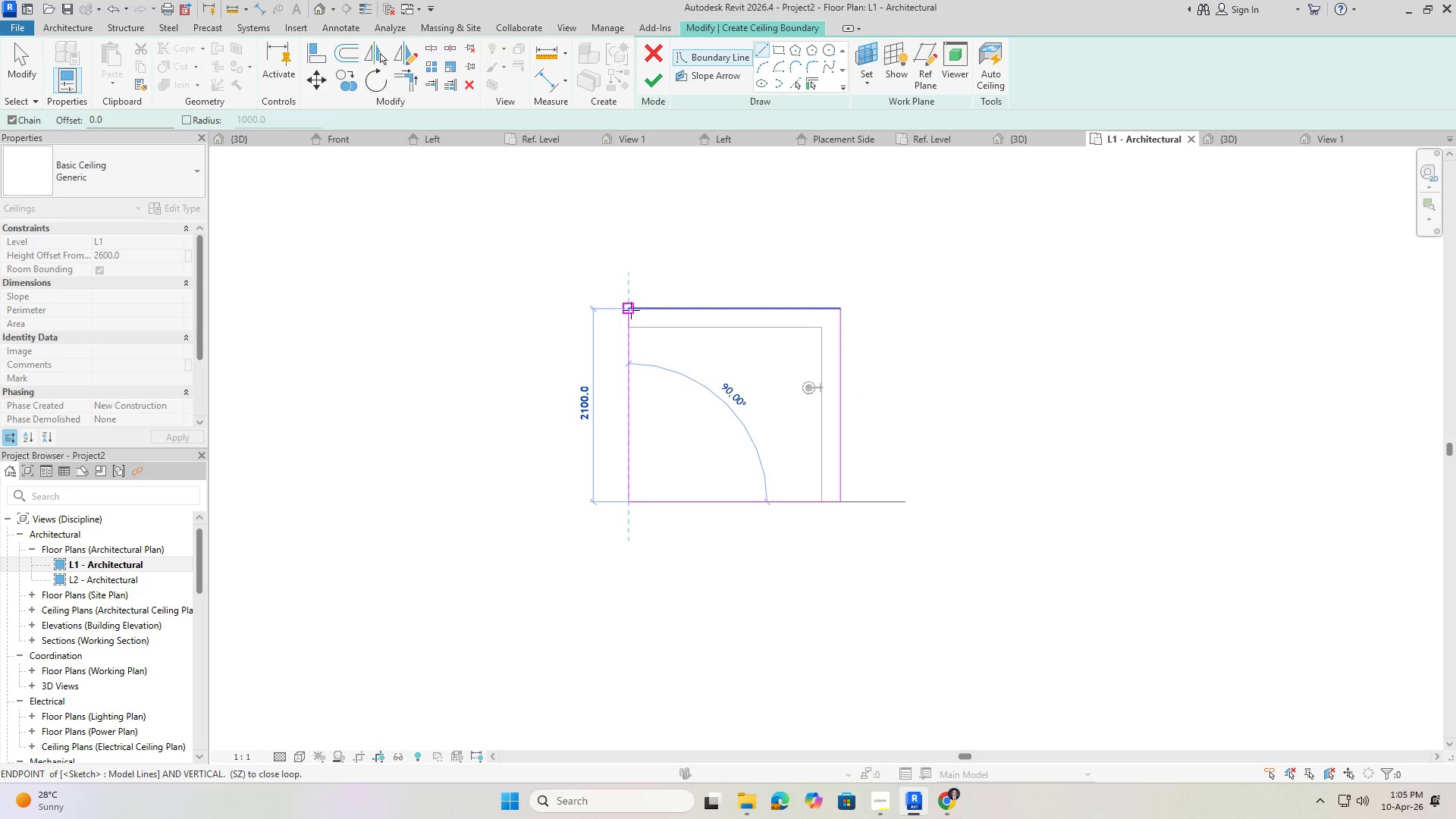 
left_click([631, 309])
 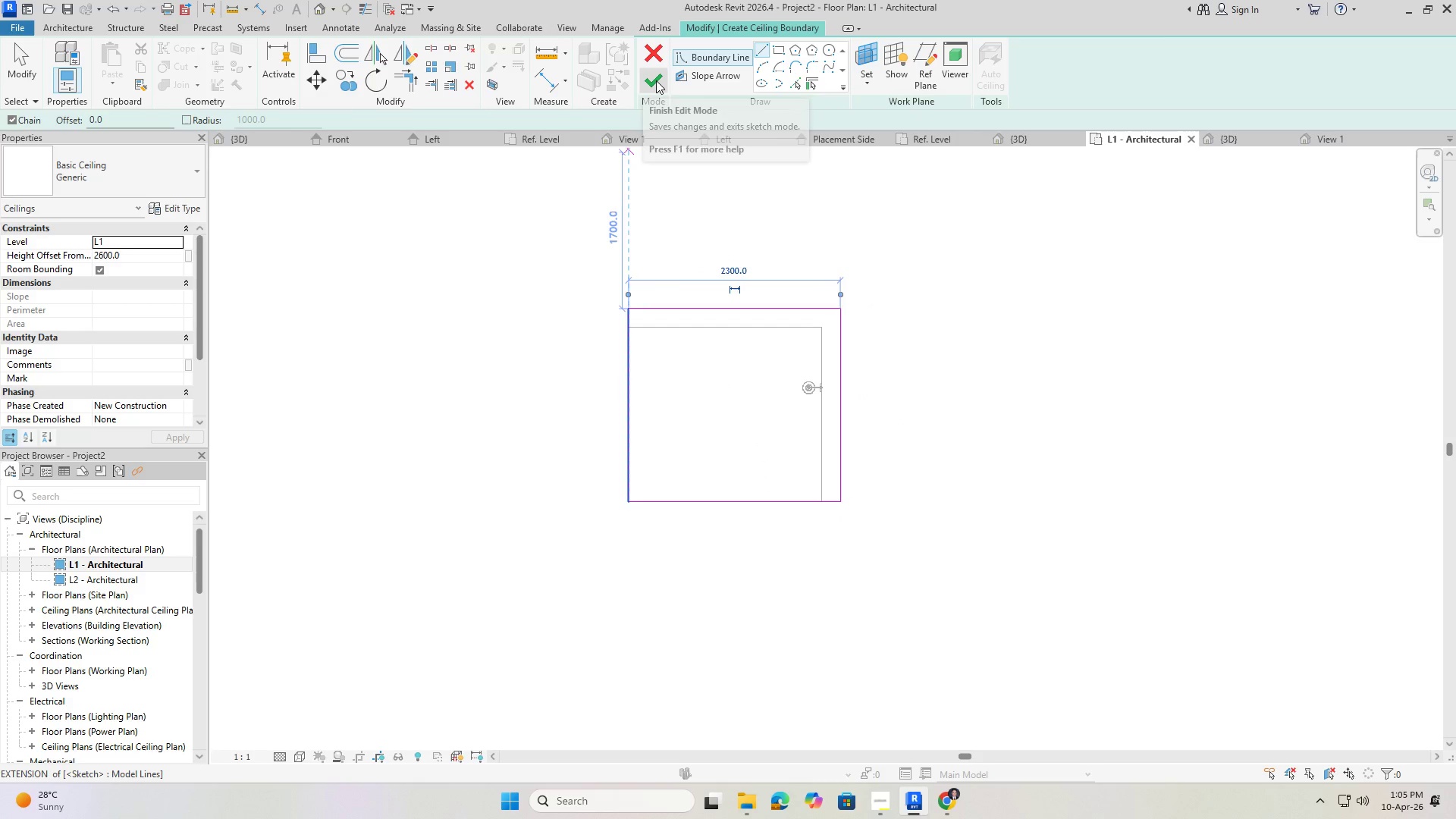 
key(Escape)
 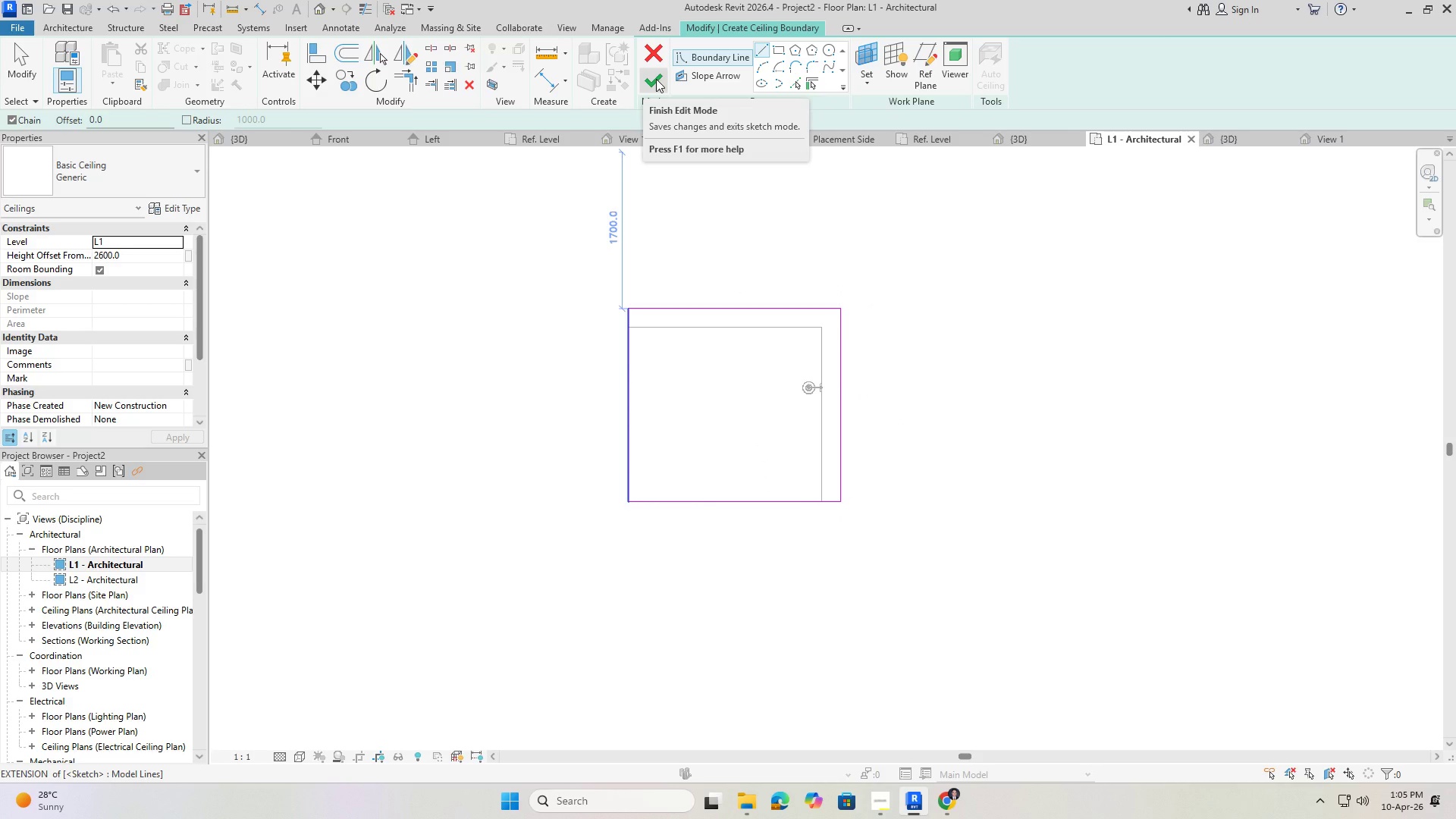 
key(Escape)
 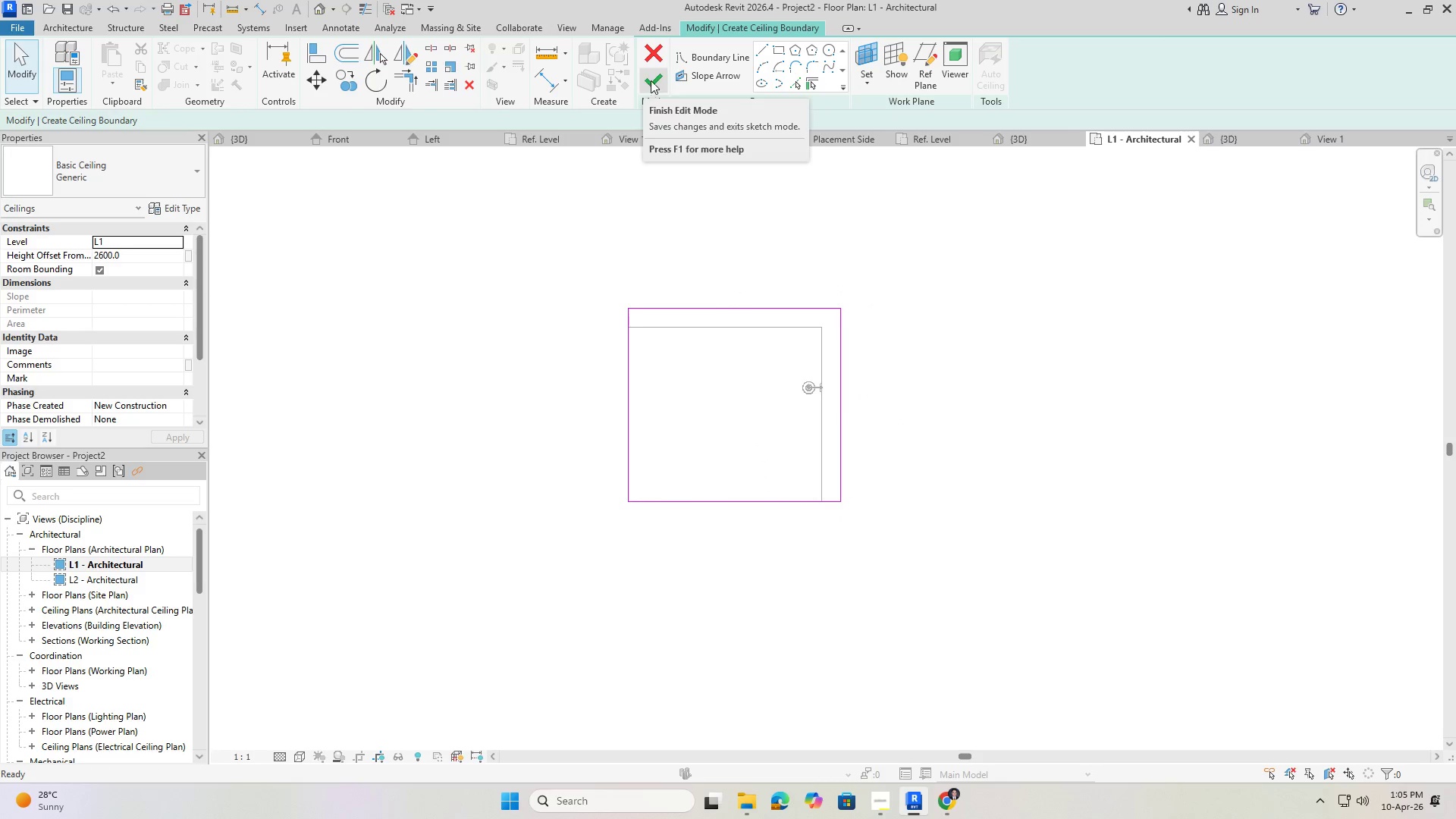 
left_click([651, 80])
 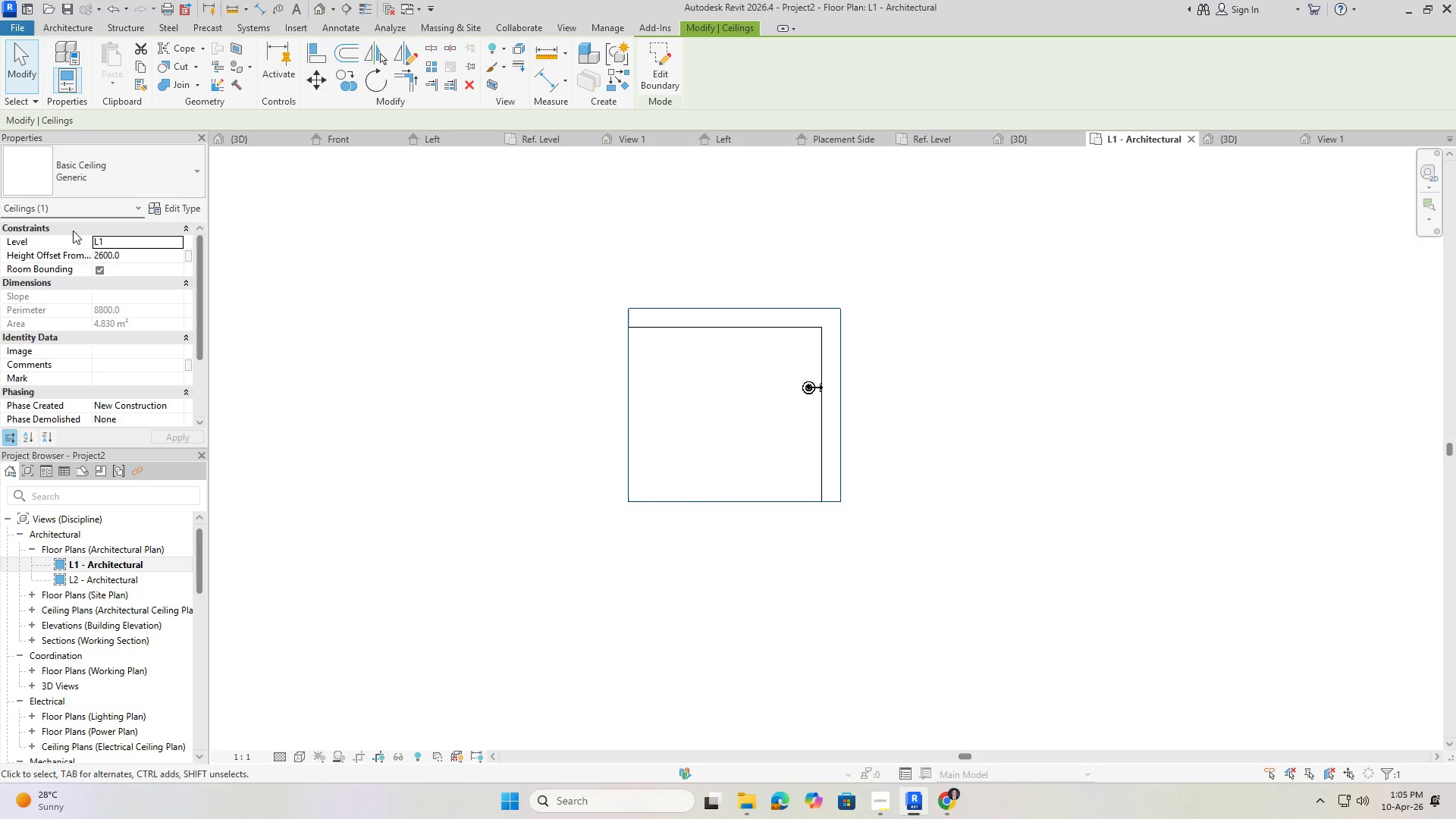 
left_click([392, 423])
 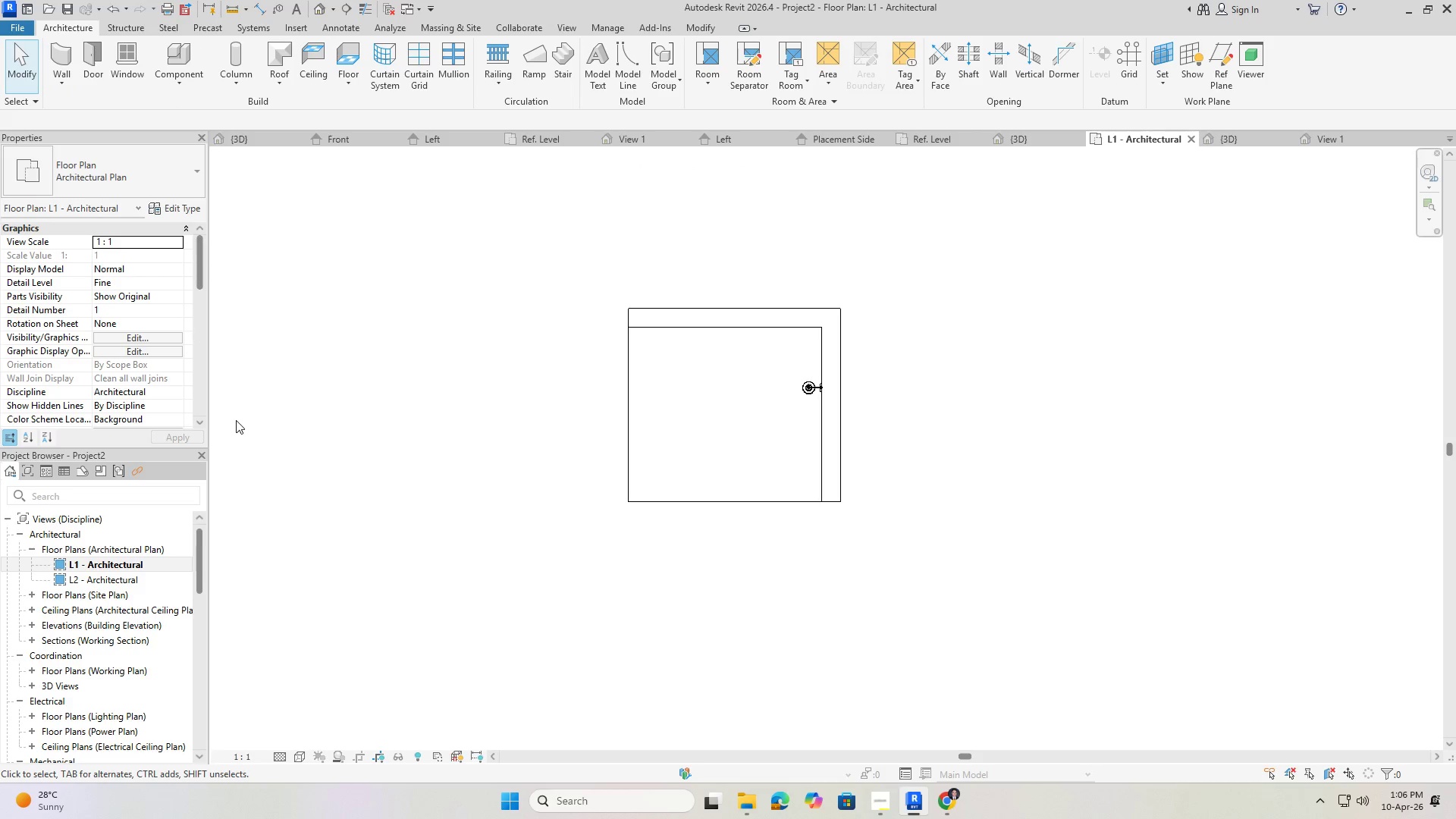 
wait(5.64)
 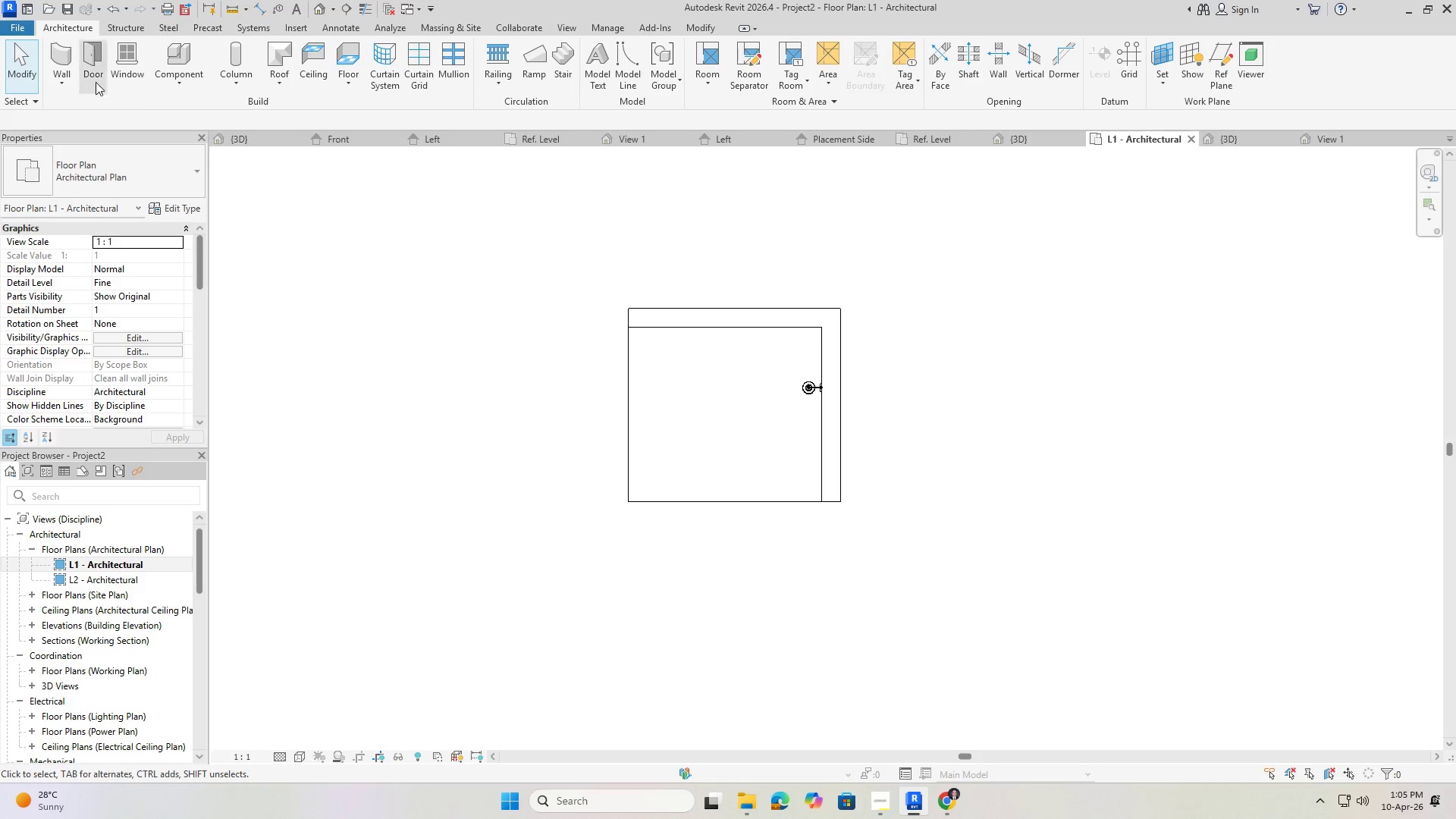 
scroll: coordinate [93, 714], scroll_direction: down, amount: 3.0
 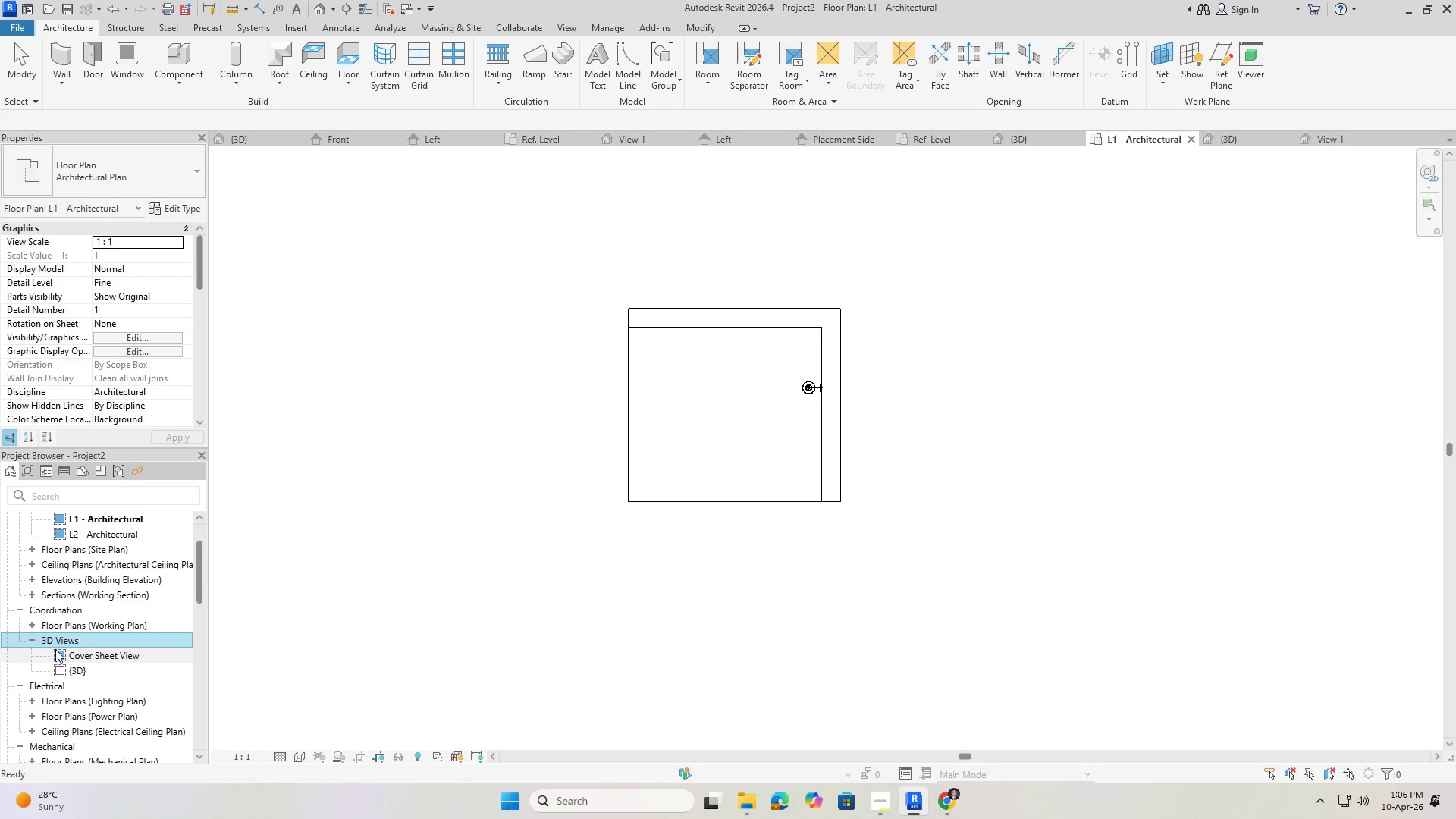 
double_click([80, 657])
 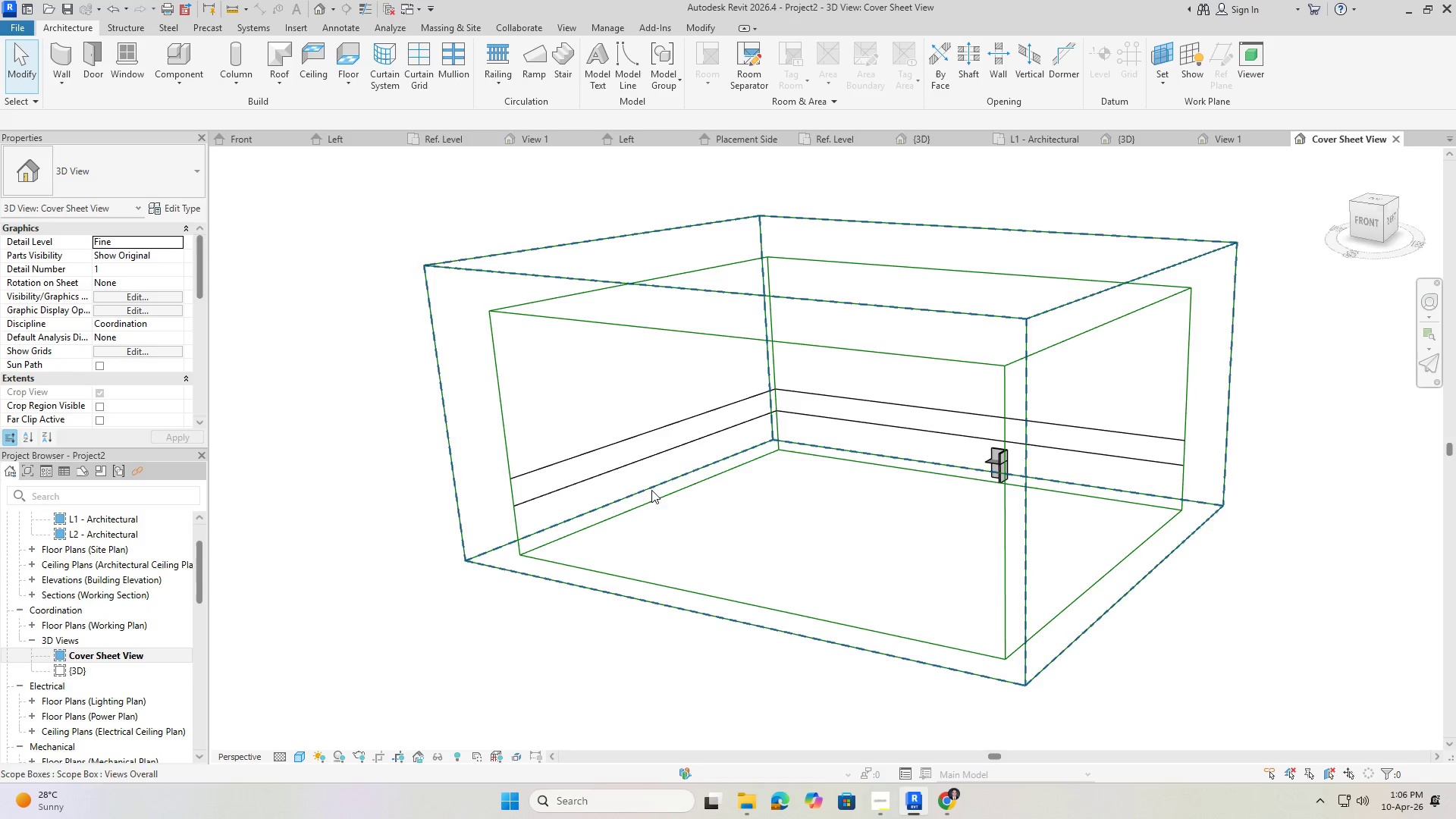 
scroll: coordinate [679, 485], scroll_direction: down, amount: 3.0
 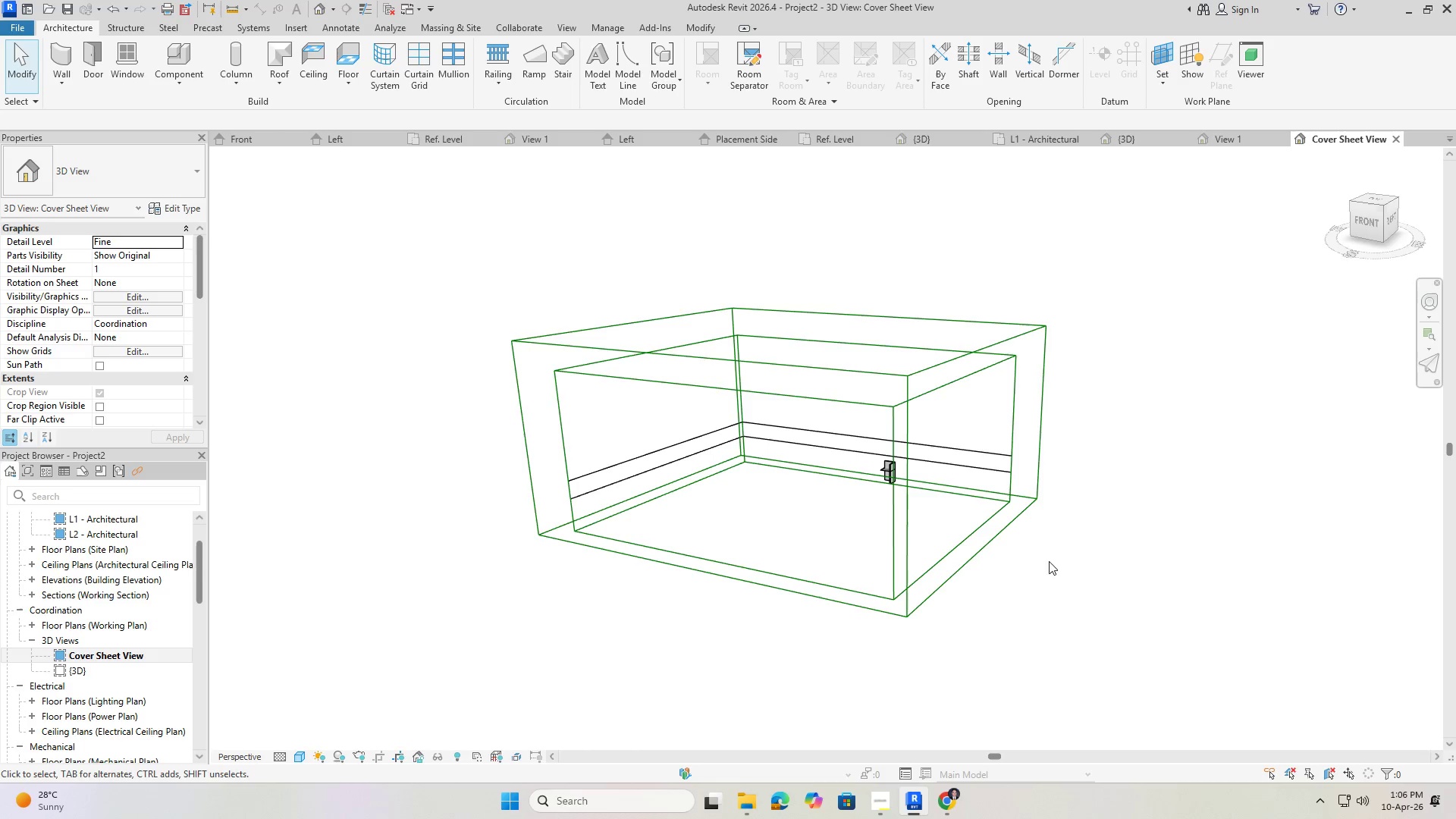 
left_click_drag(start_coordinate=[1073, 565], to_coordinate=[957, 287])
 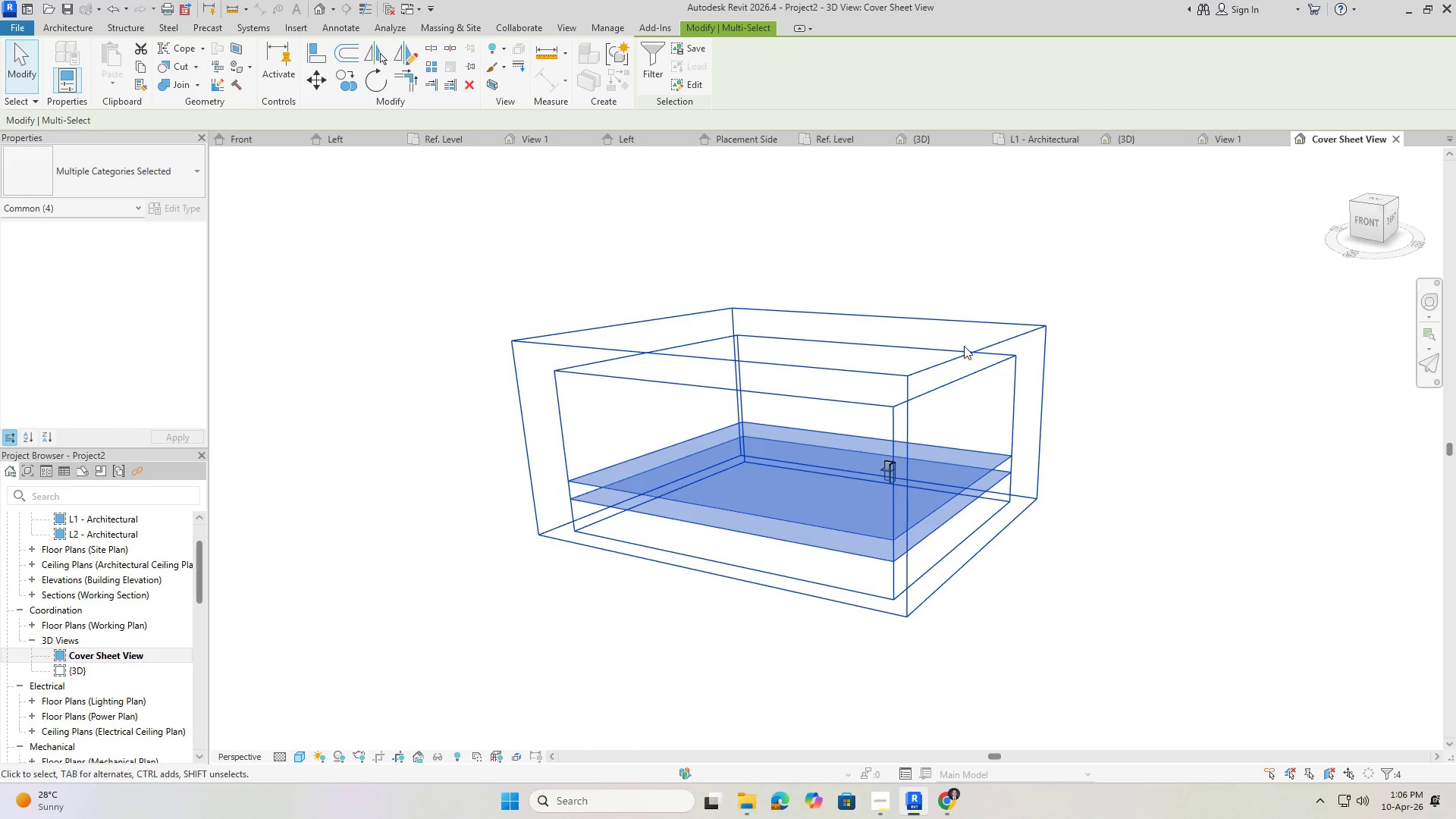 
right_click([964, 346])
 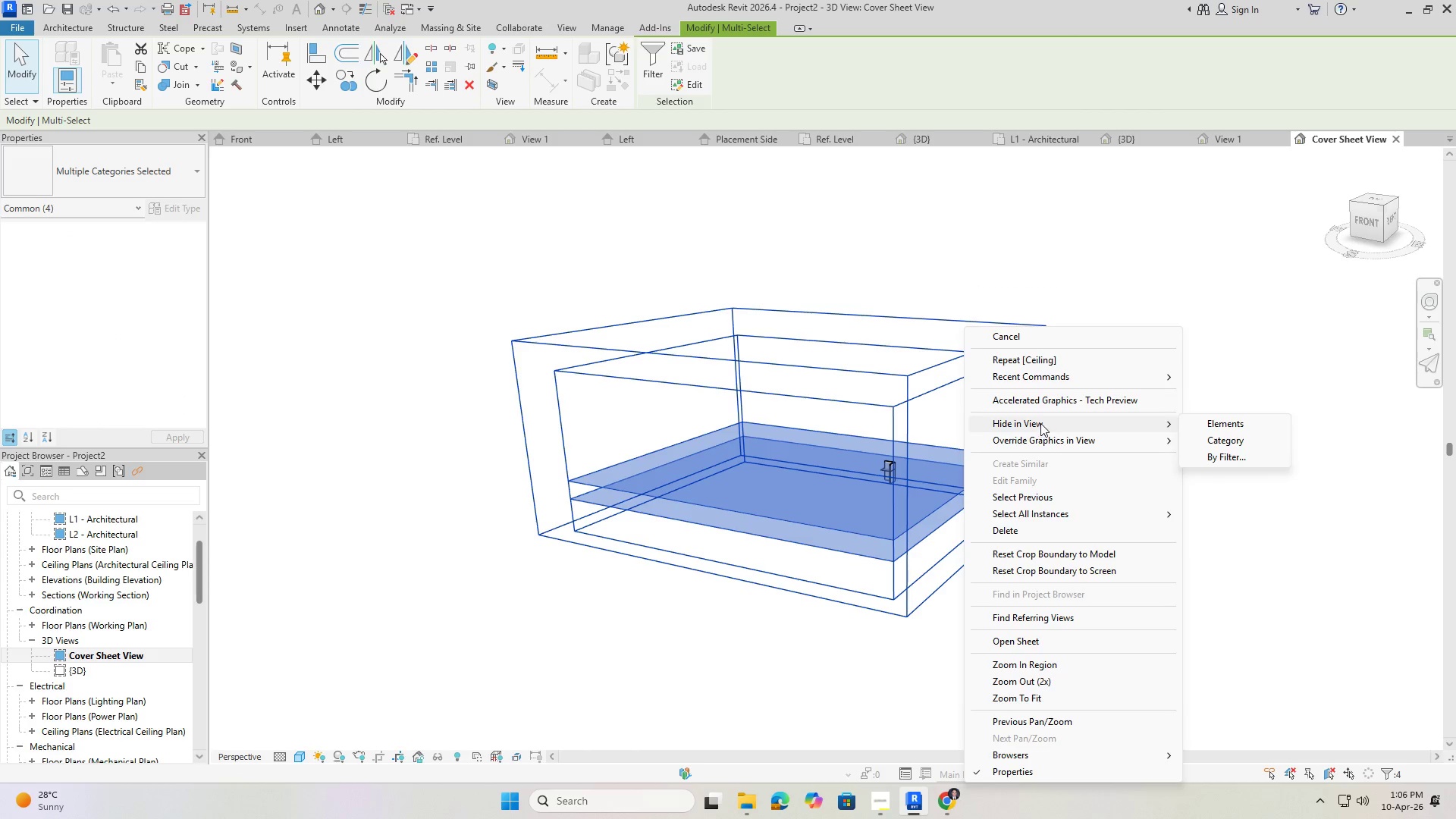 
left_click([1213, 424])
 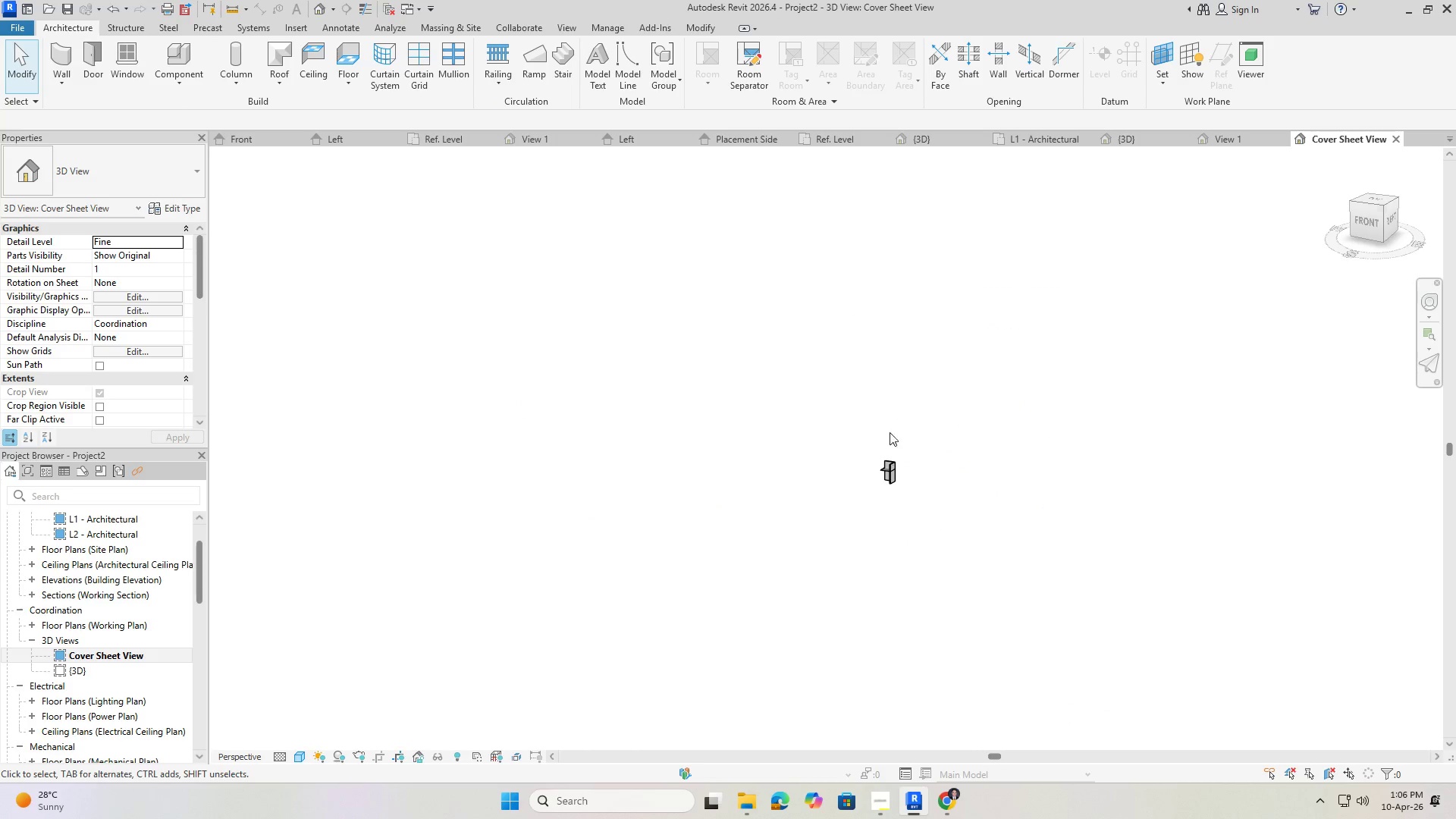 
hold_key(key=ShiftLeft, duration=0.77)
 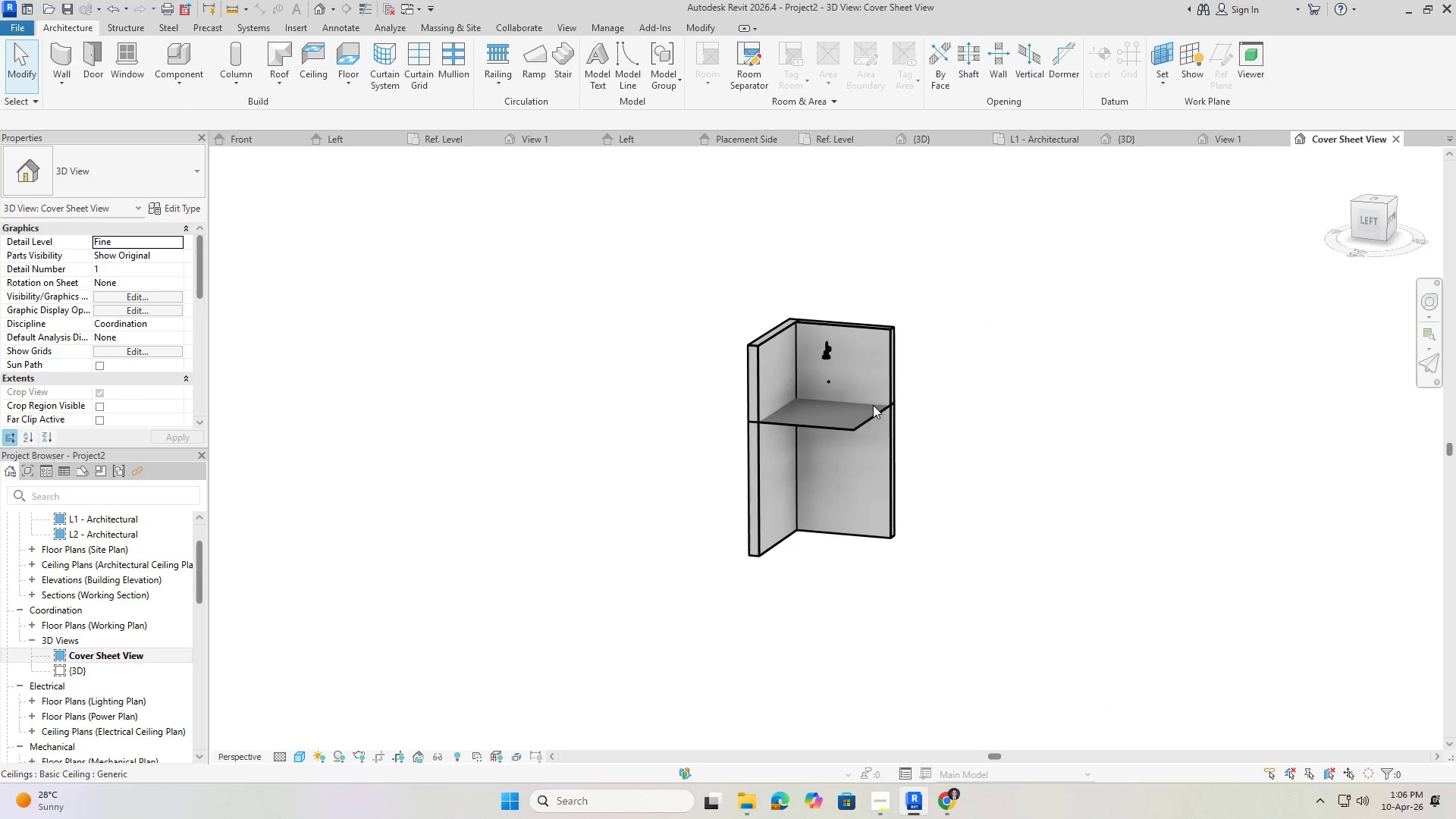 
scroll: coordinate [821, 351], scroll_direction: up, amount: 23.0
 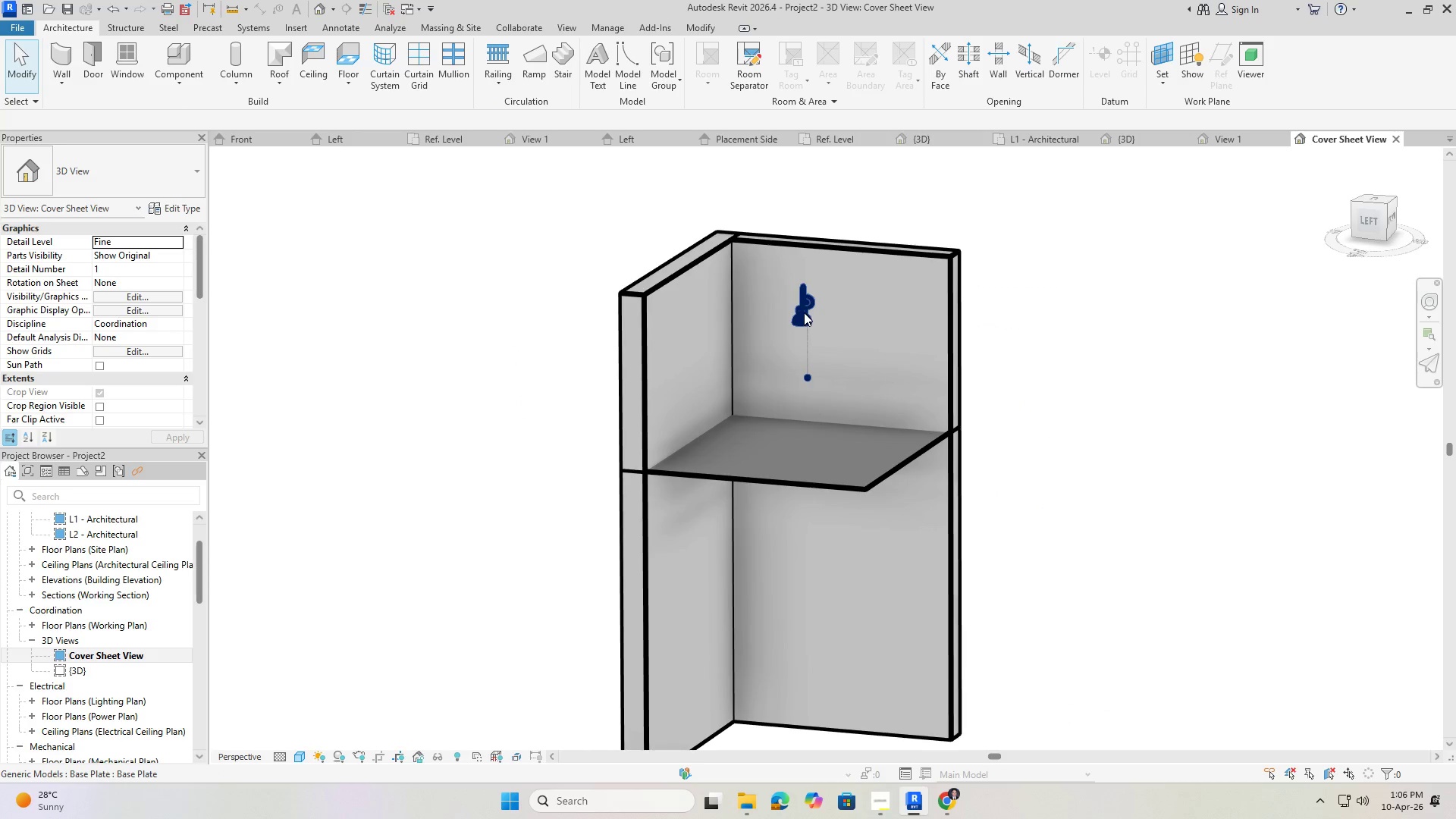 
left_click([804, 312])
 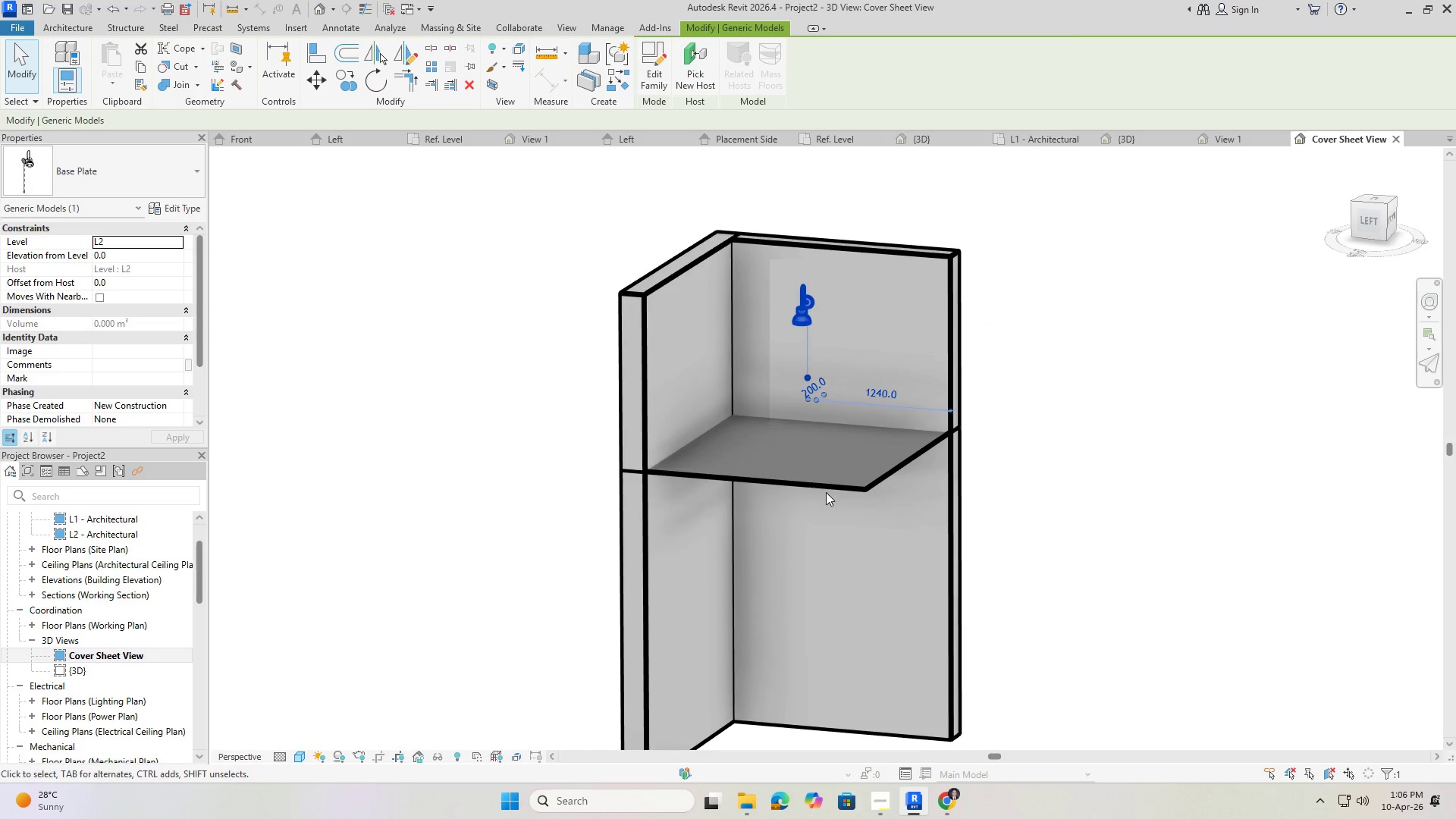 
left_click([826, 479])
 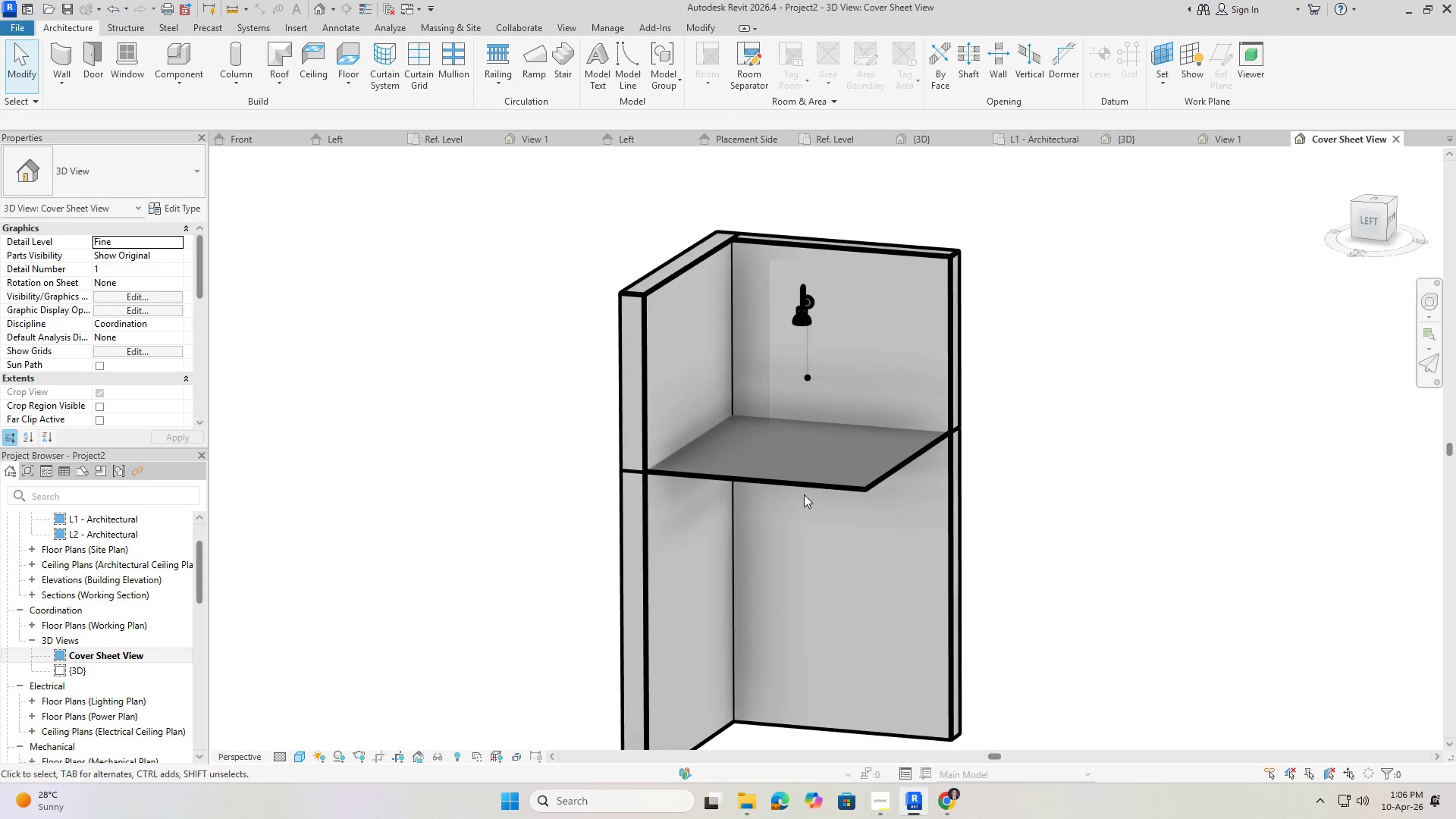 
left_click([802, 496])
 